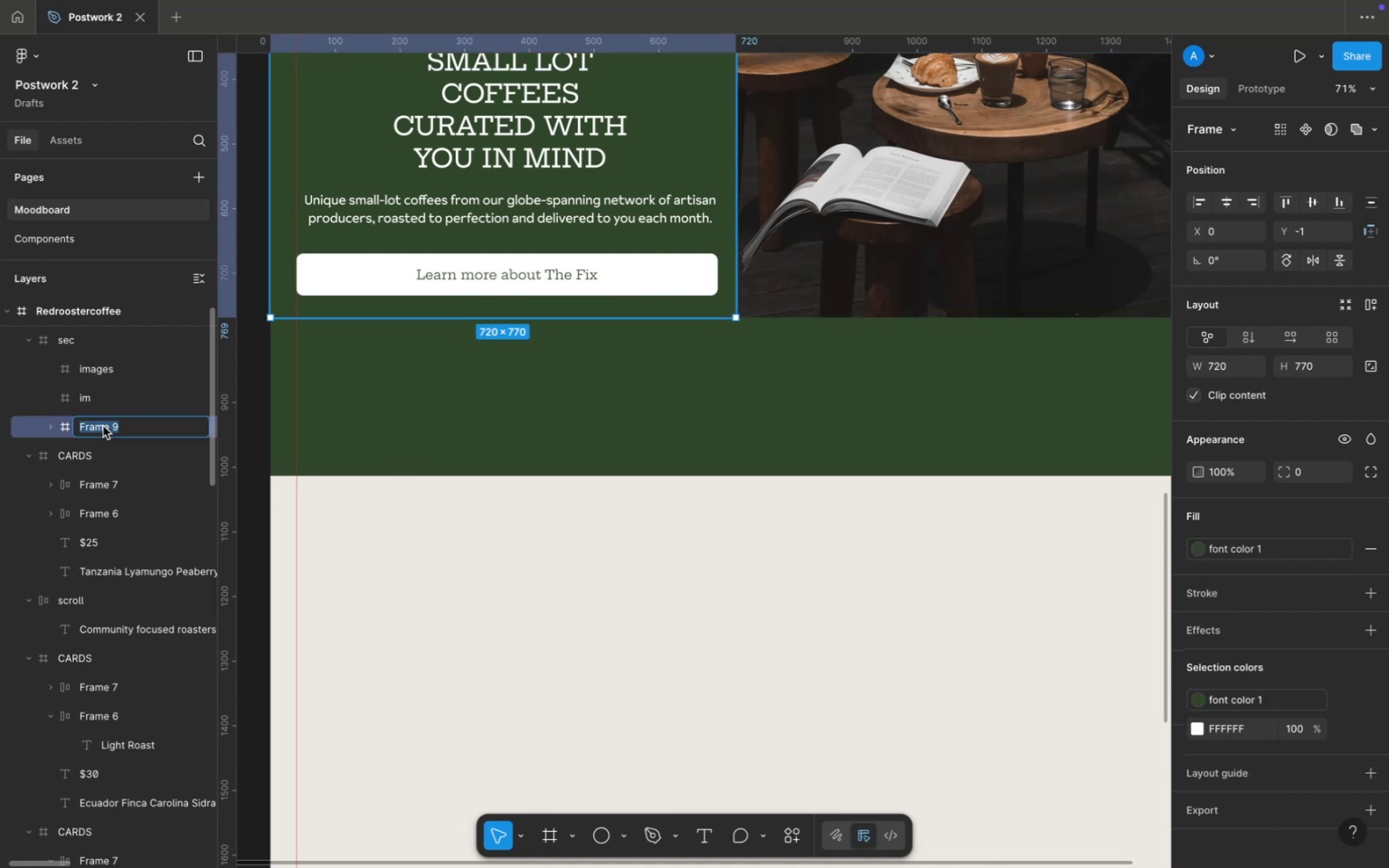 
type(text)
 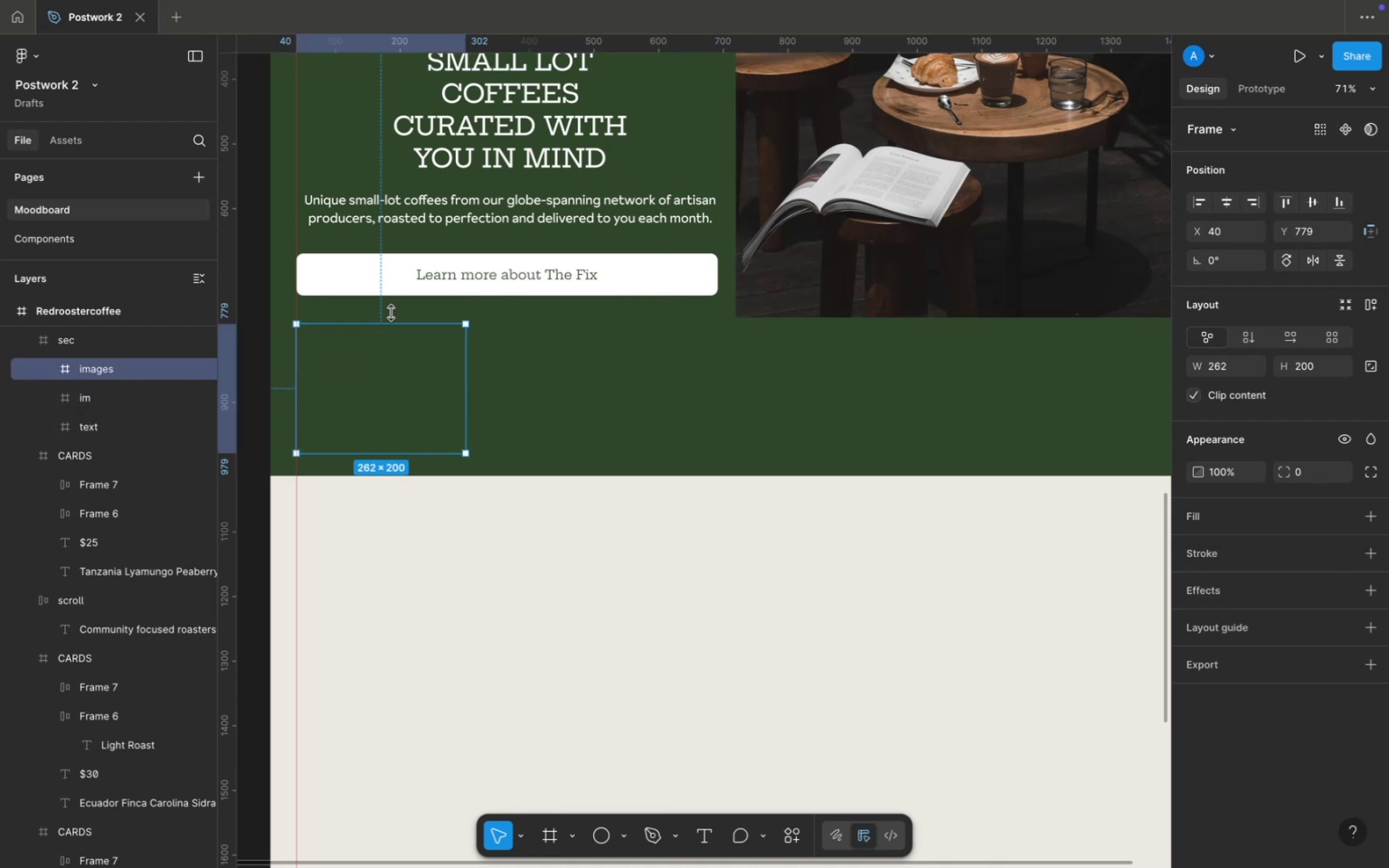 
left_click_drag(start_coordinate=[383, 358], to_coordinate=[383, 368])
 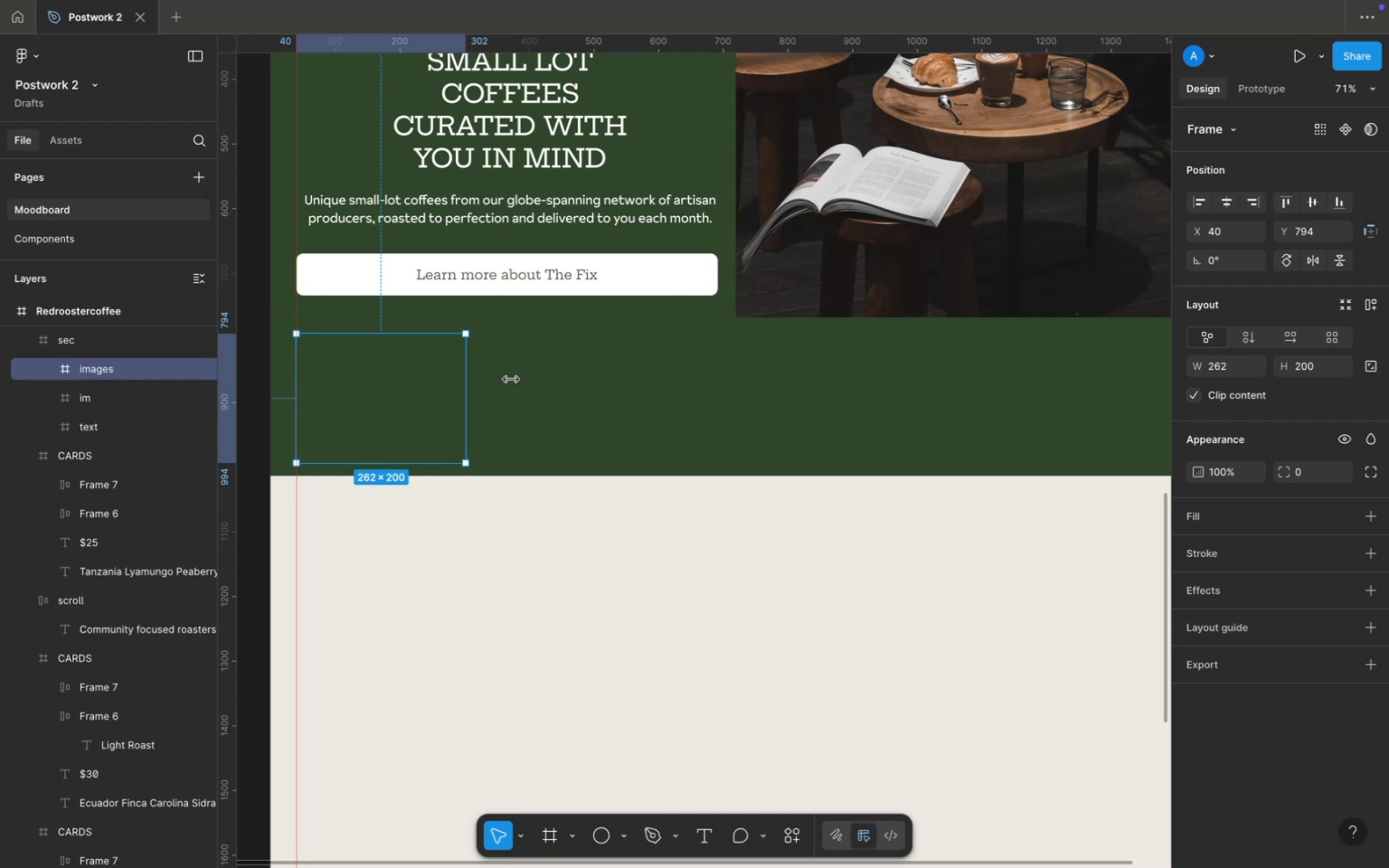 
left_click([558, 414])
 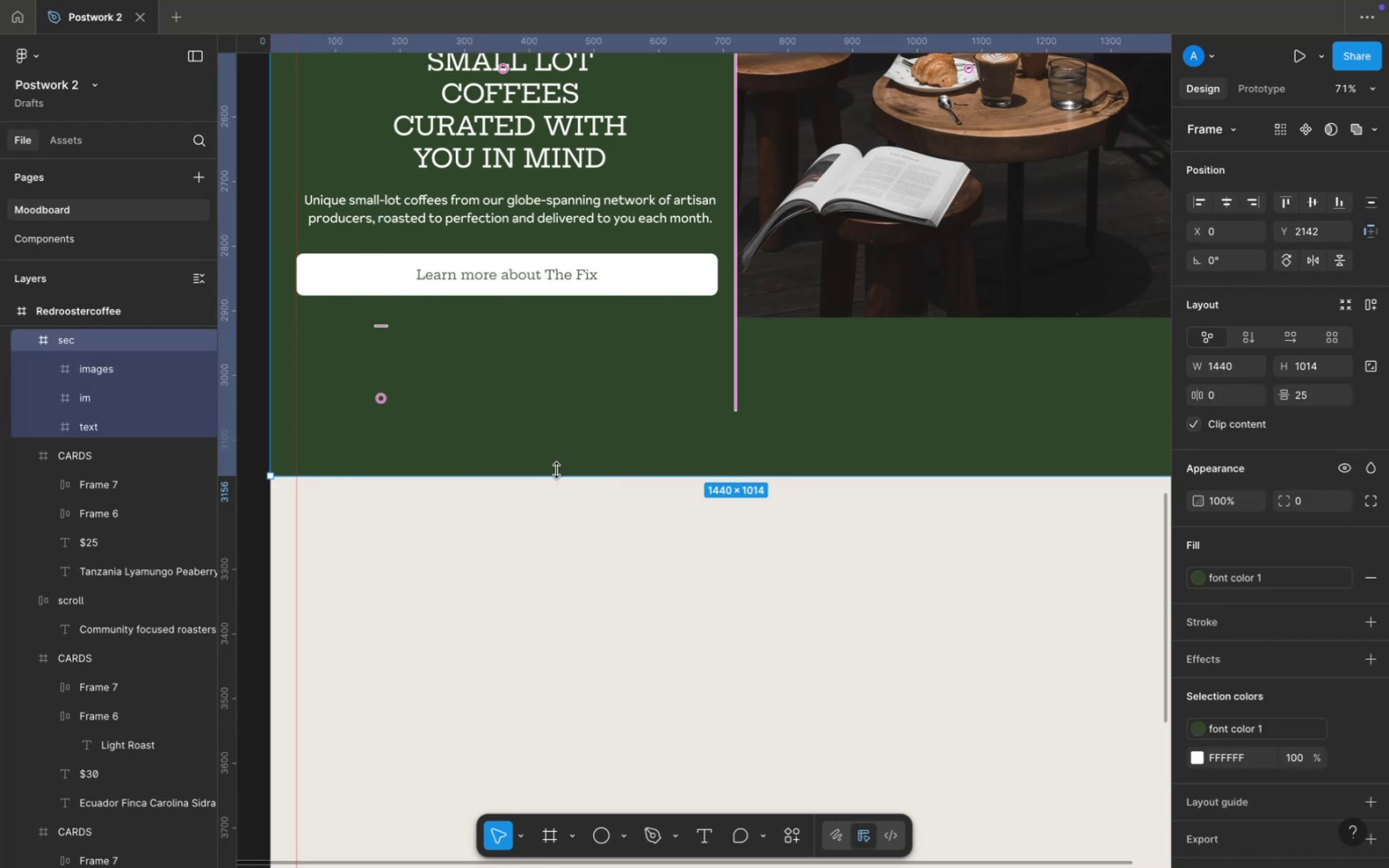 
hold_key(key=CommandLeft, duration=2.06)
left_click_drag(start_coordinate=[557, 470], to_coordinate=[556, 499])
 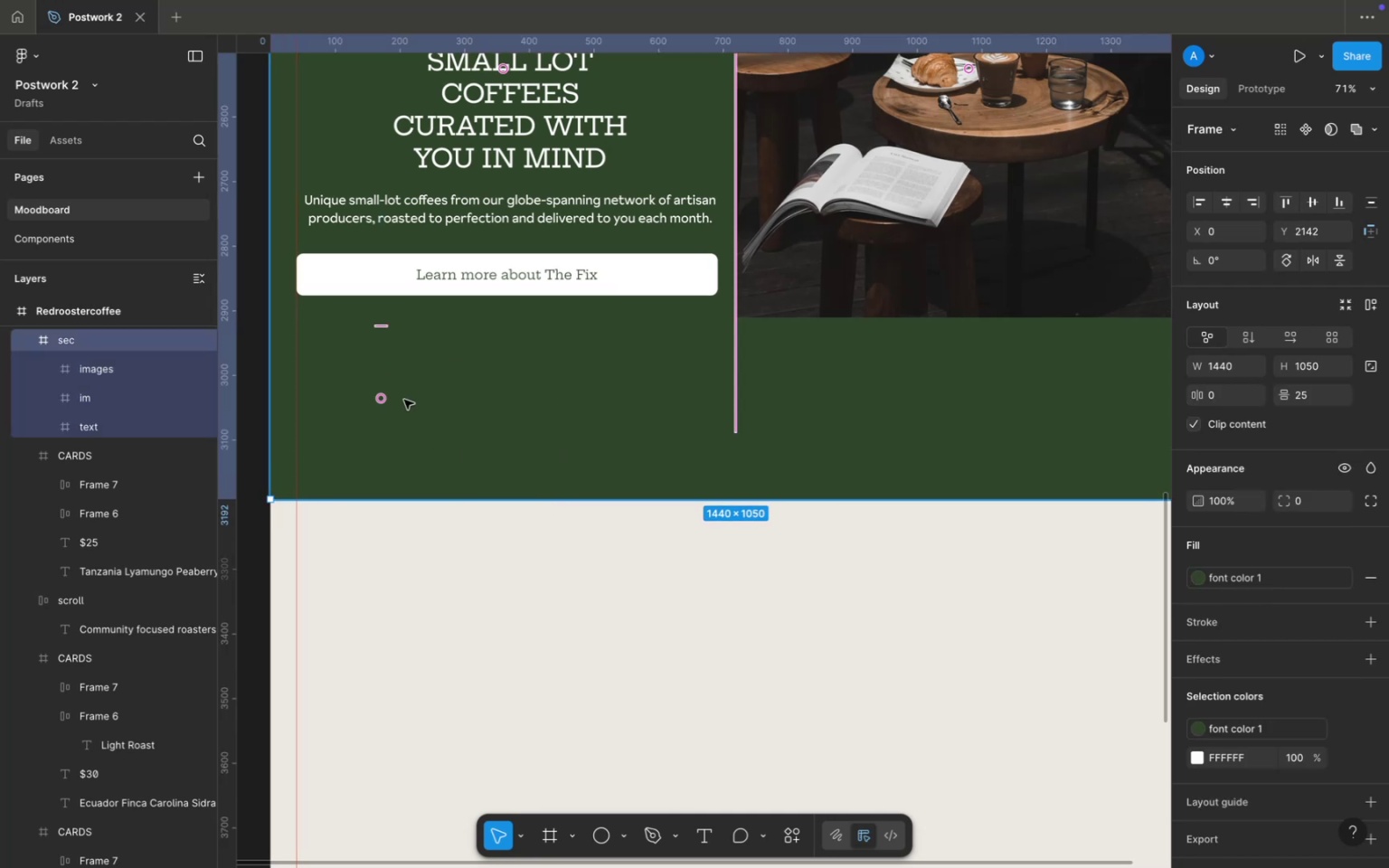 
double_click([404, 400])
 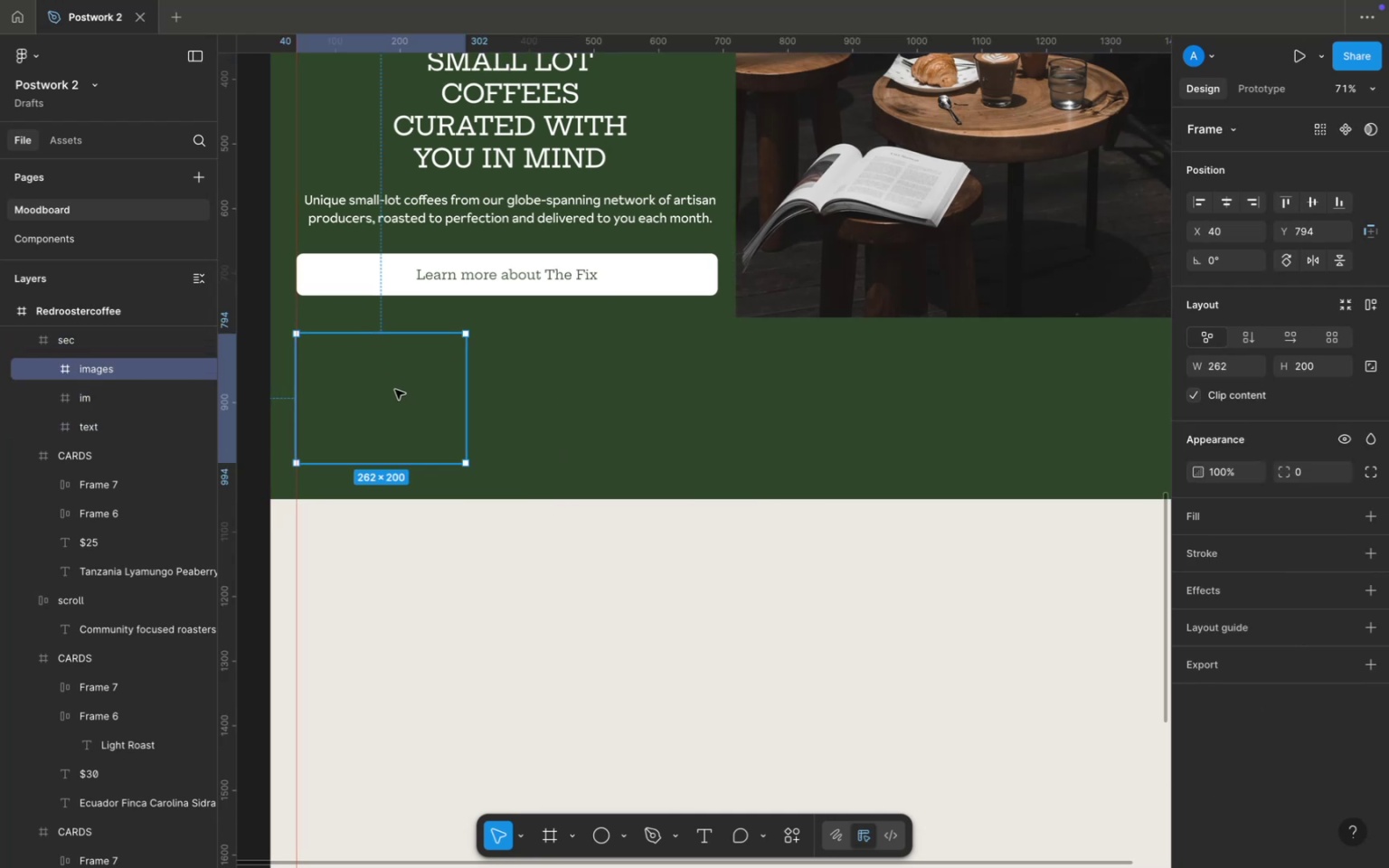 
left_click_drag(start_coordinate=[395, 389], to_coordinate=[393, 402])
 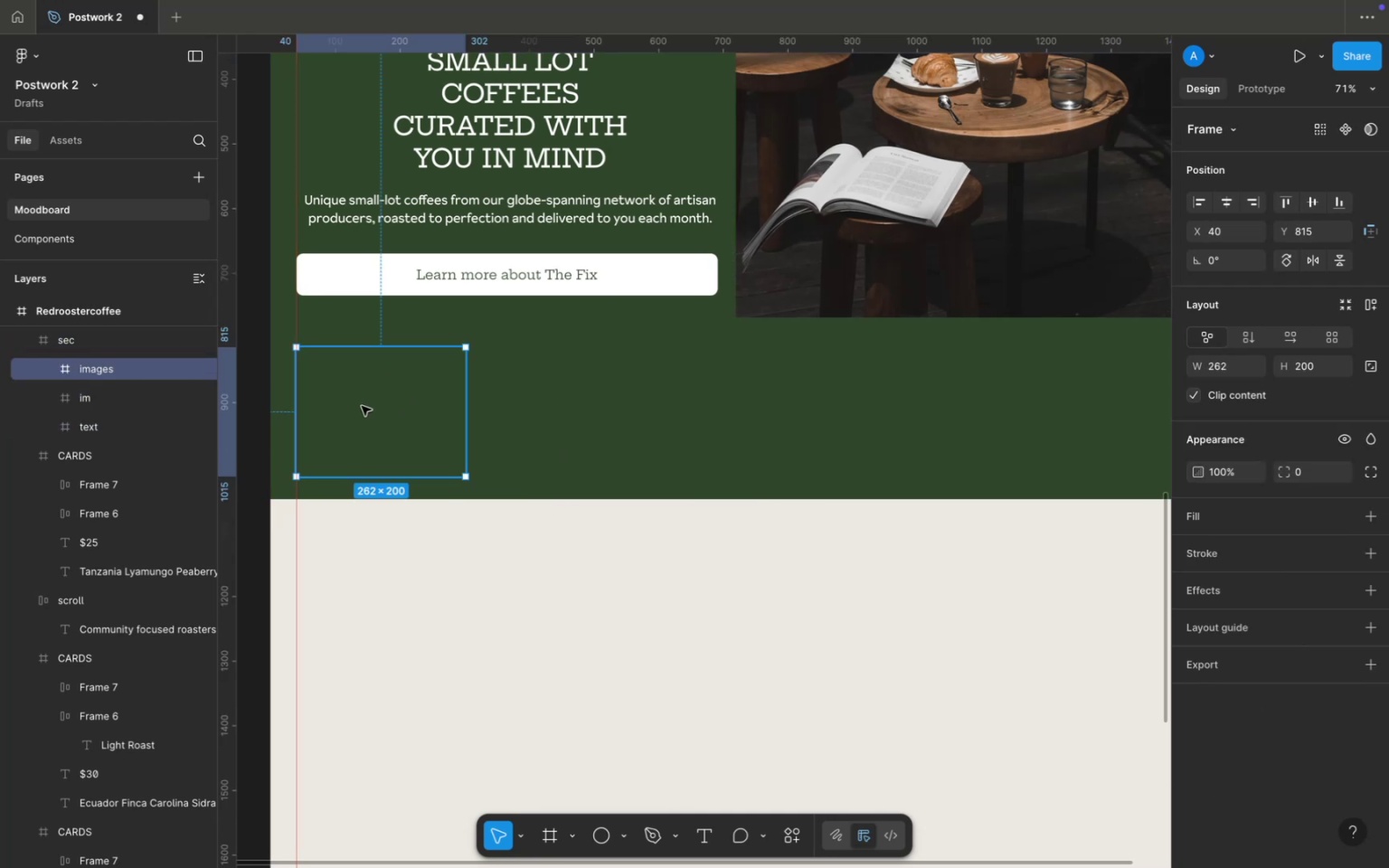 
key(Meta+D)
 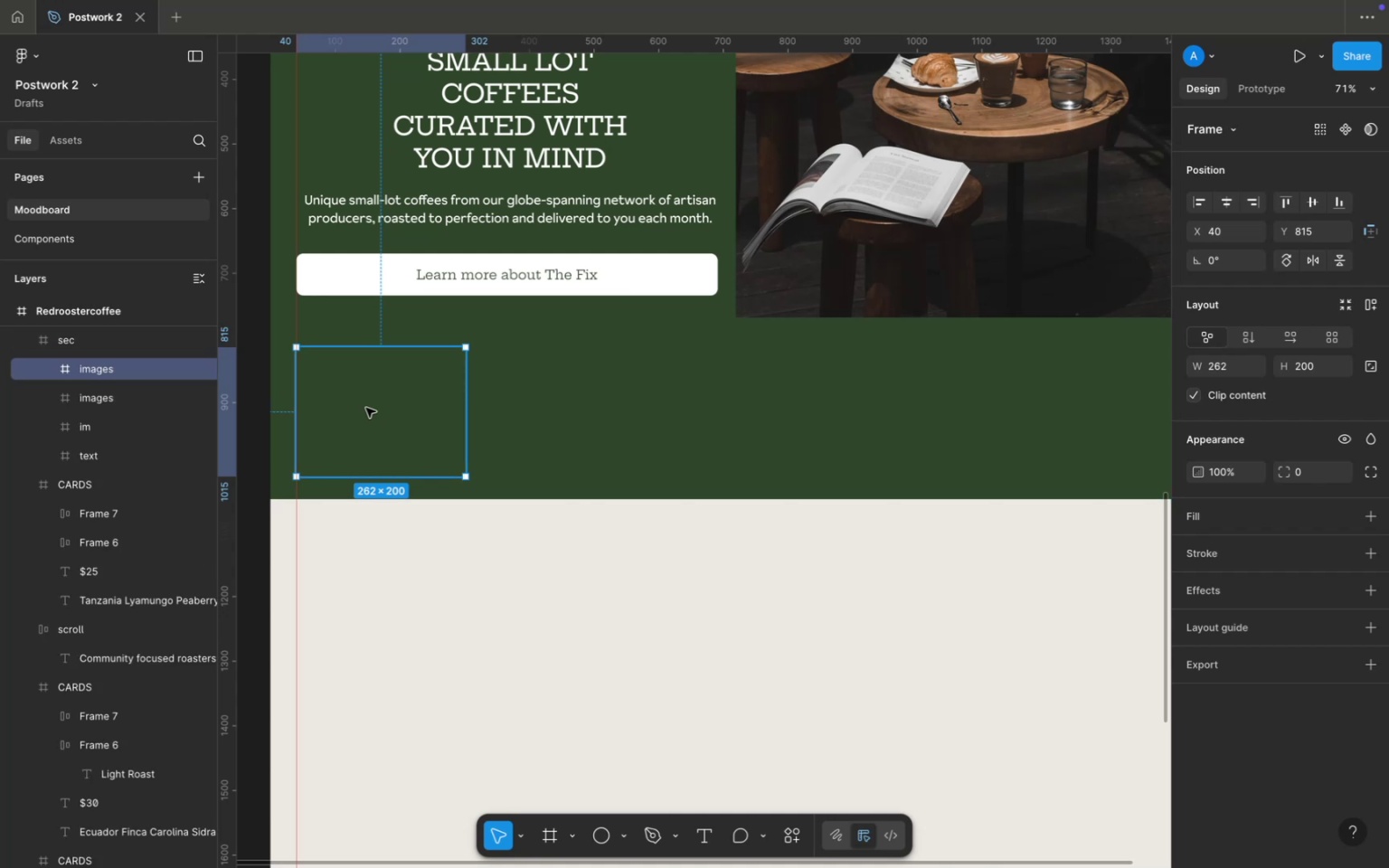 
left_click_drag(start_coordinate=[366, 408], to_coordinate=[534, 412])
 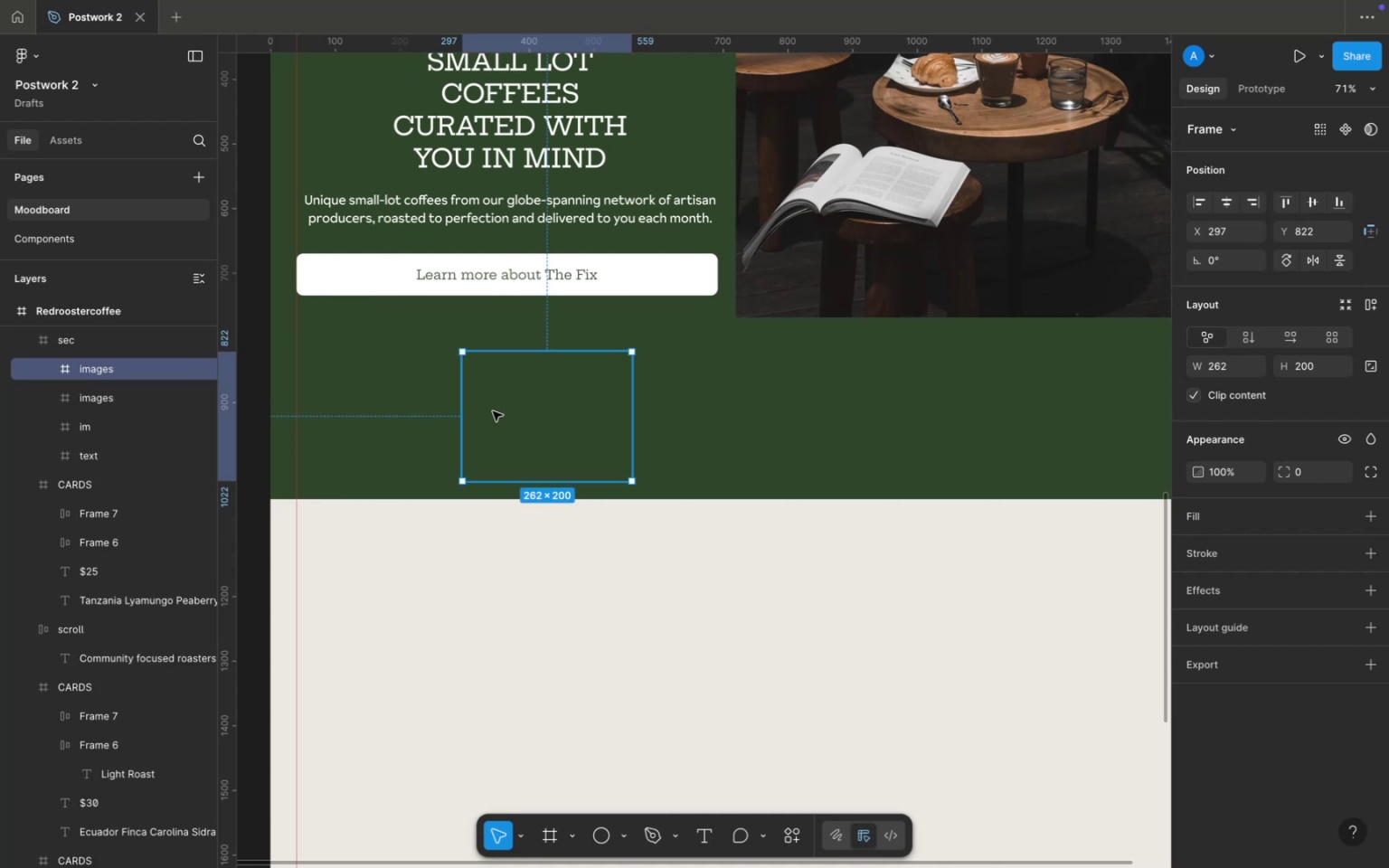 
left_click_drag(start_coordinate=[494, 411], to_coordinate=[504, 411])
 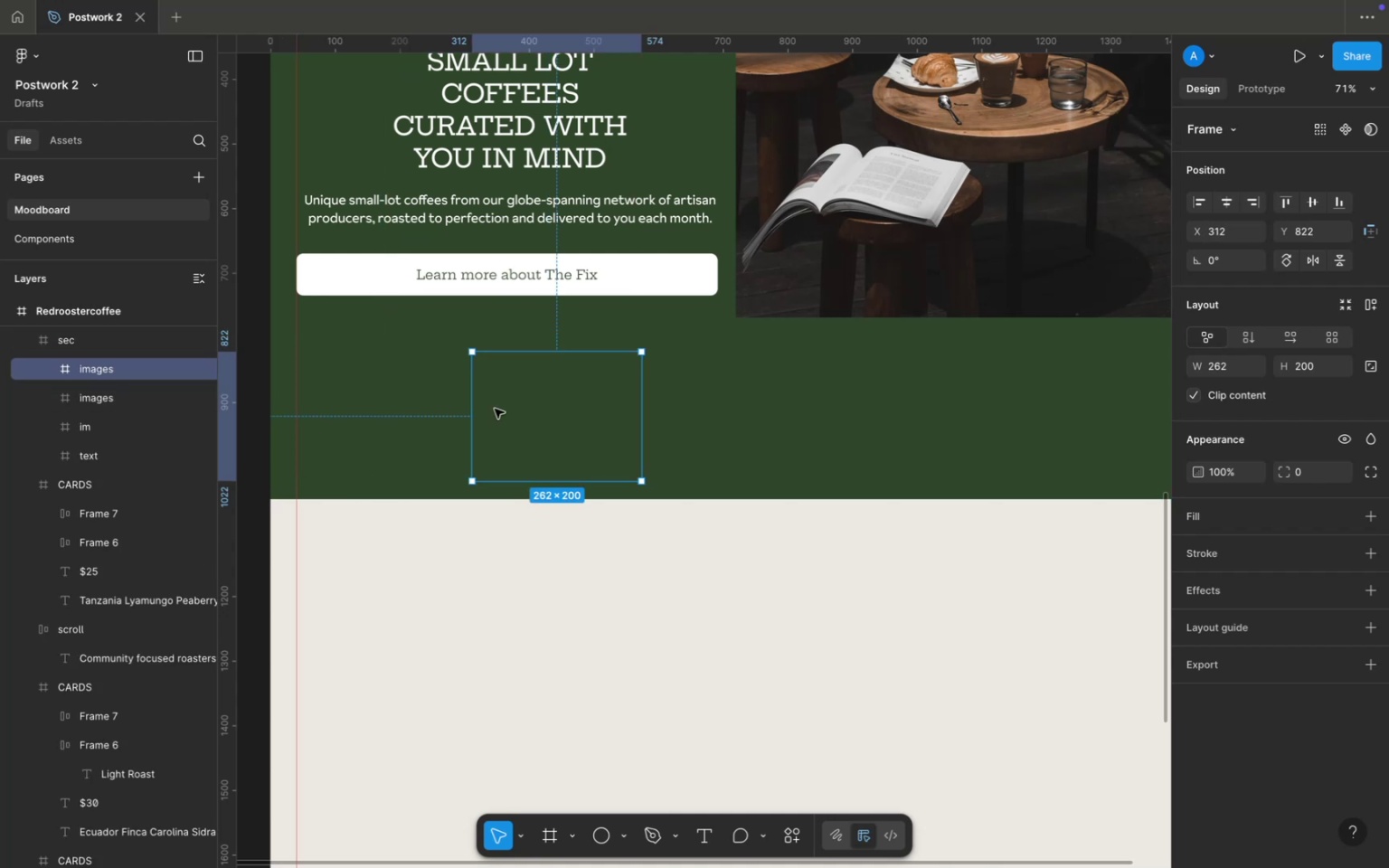 
left_click_drag(start_coordinate=[513, 406], to_coordinate=[521, 399])
 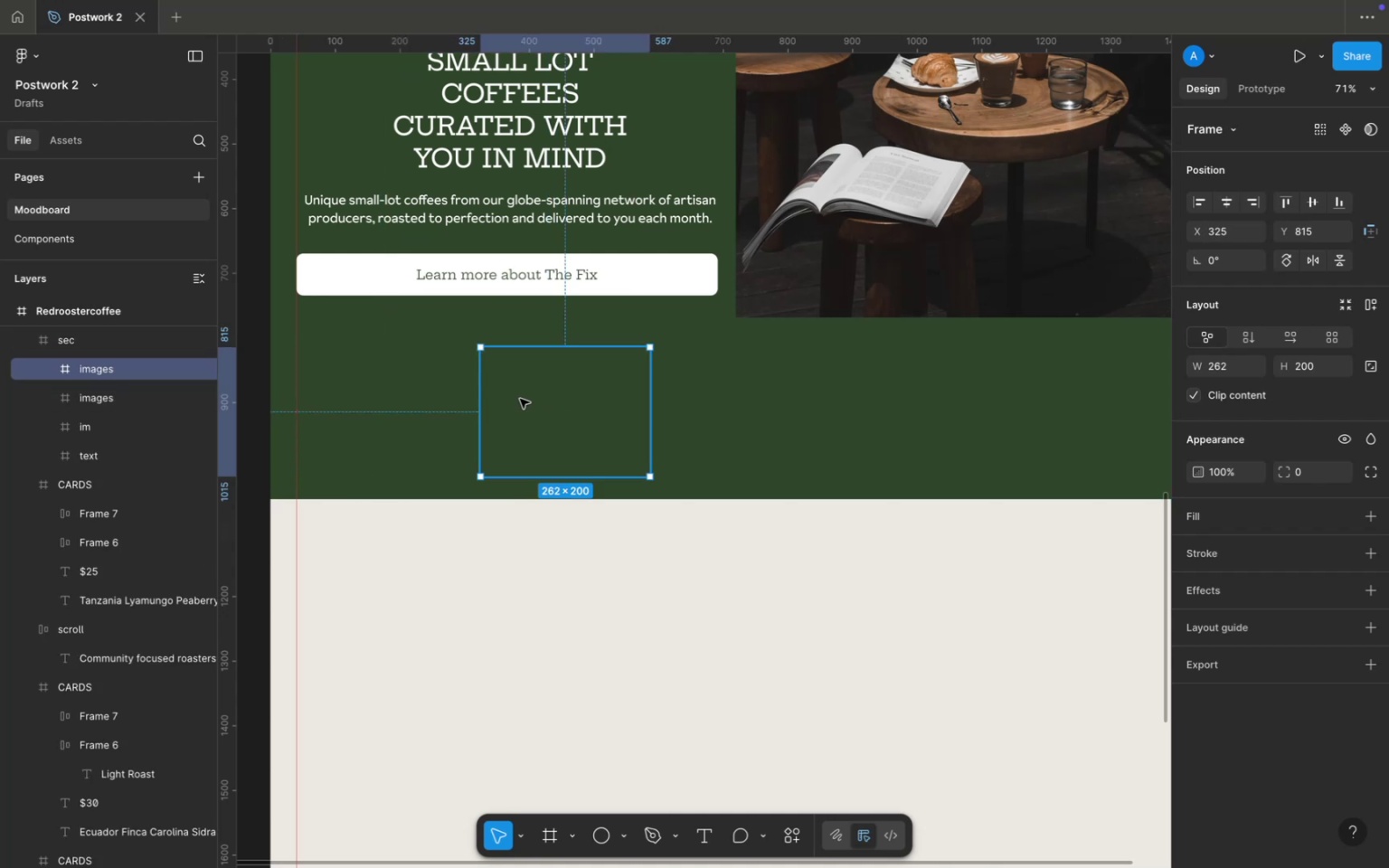 
hold_key(key=CommandLeft, duration=0.55)
 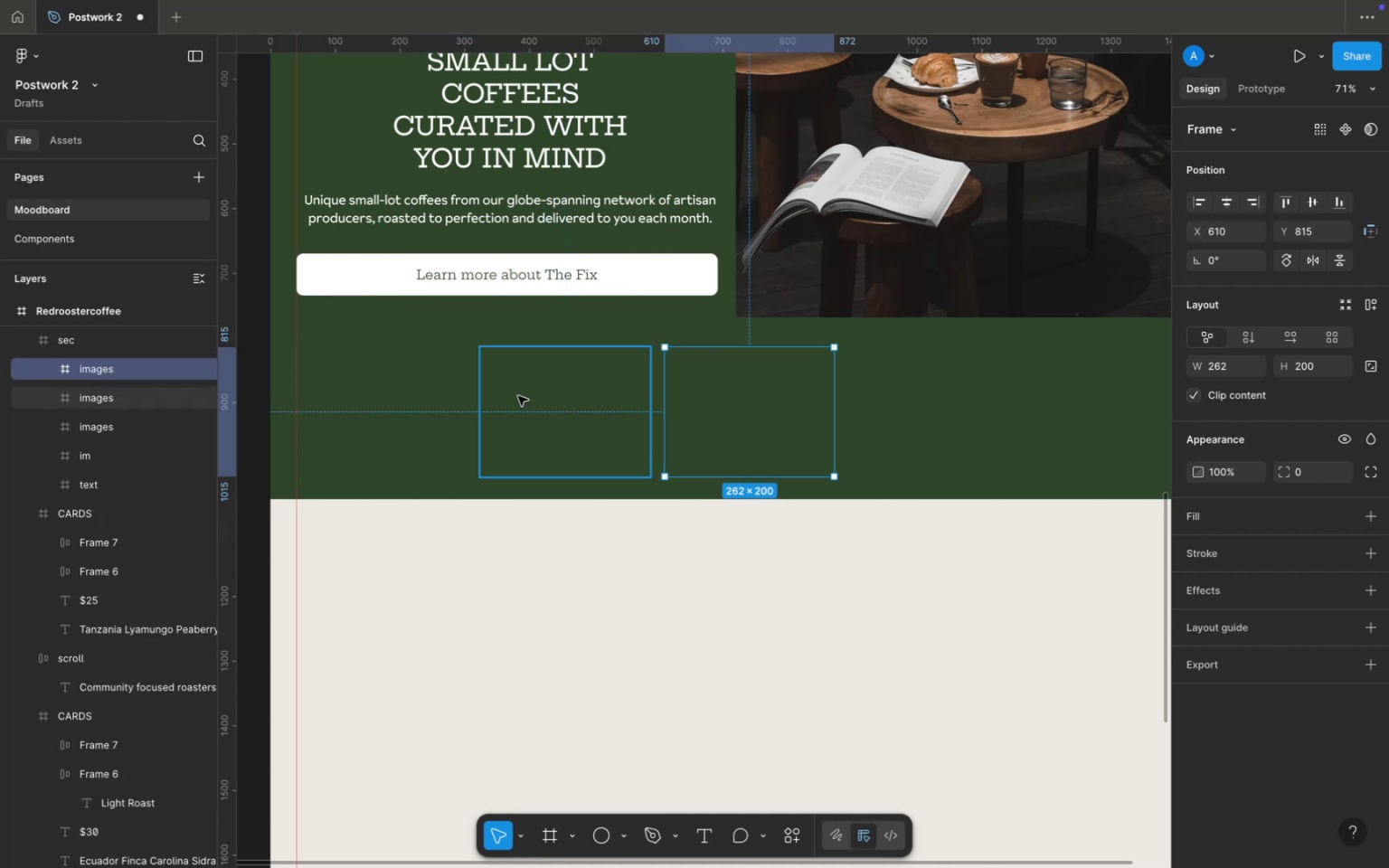 
hold_key(key=D, duration=0.31)
 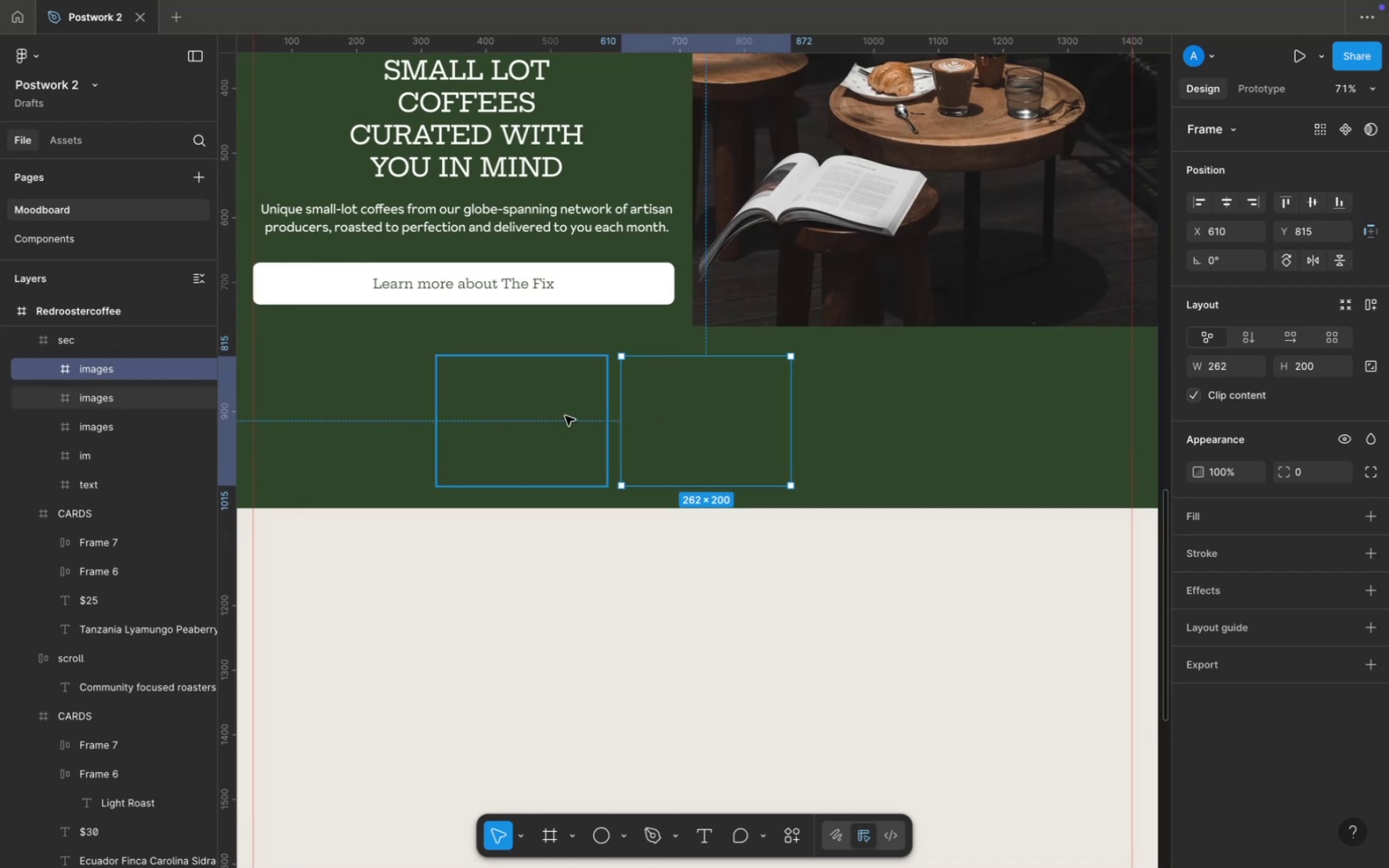 
hold_key(key=ShiftLeft, duration=1.28)
left_click([565, 416])
 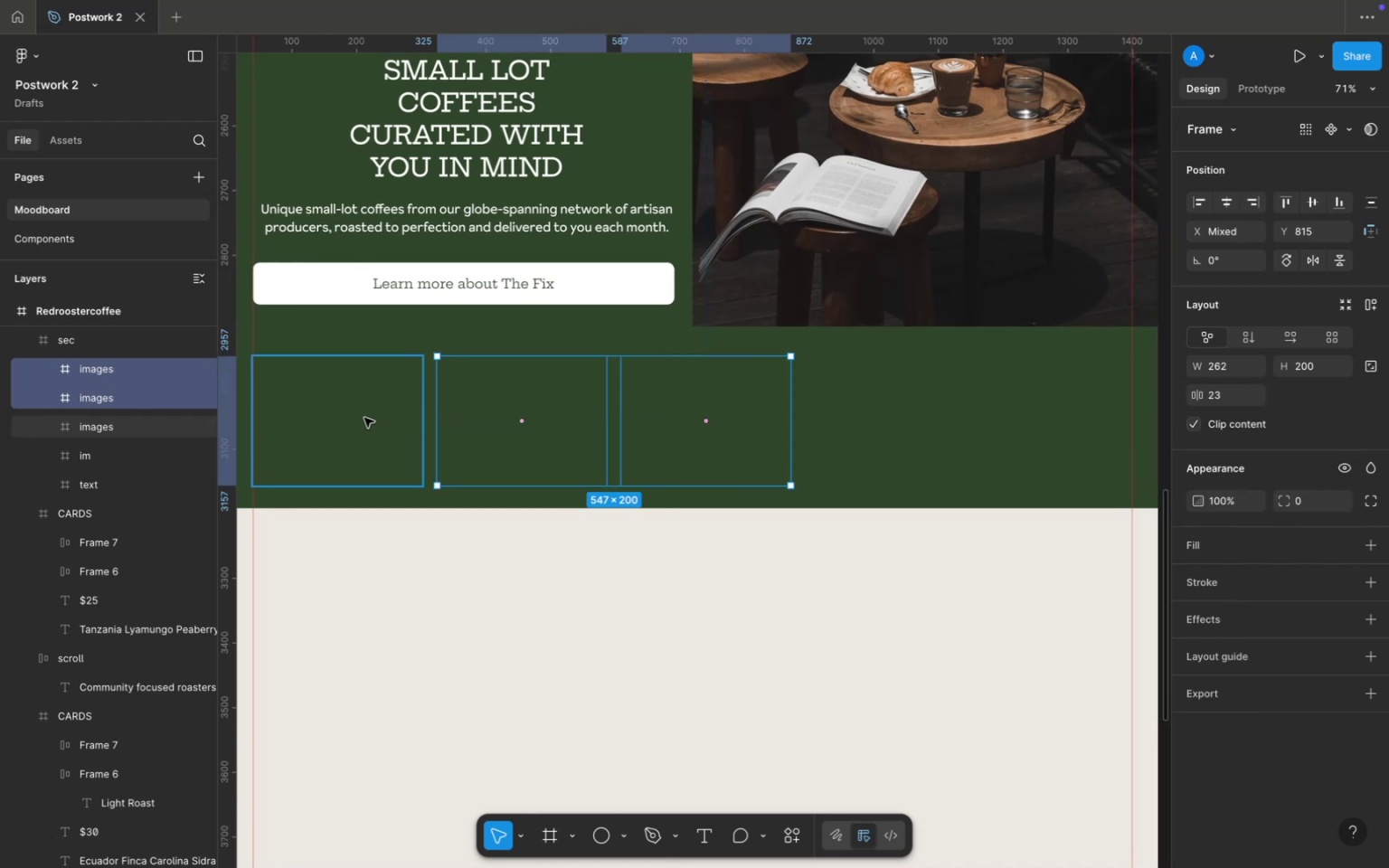 
hold_key(key=ShiftLeft, duration=0.55)
left_click([364, 418])
 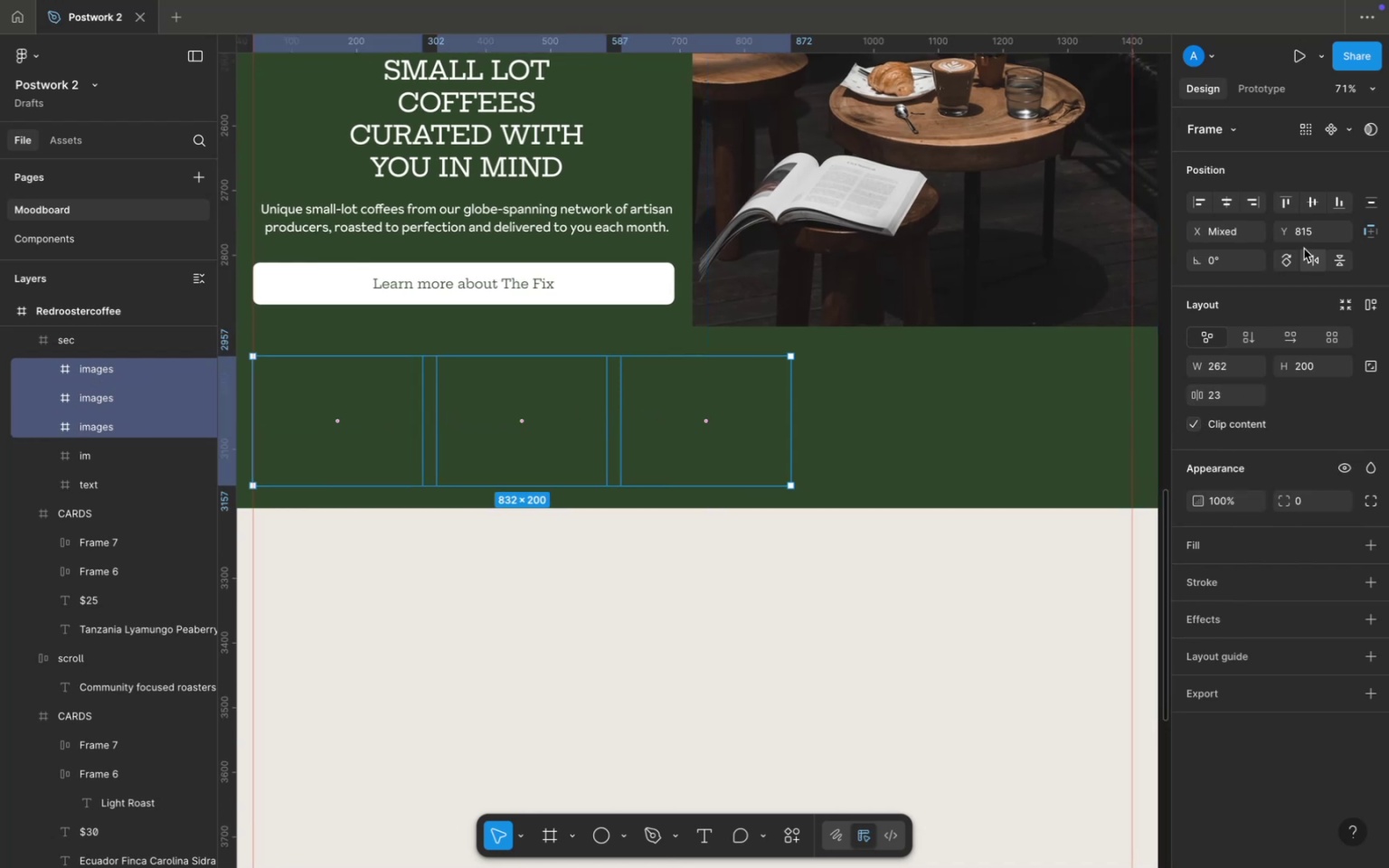 
left_click([1311, 205])
 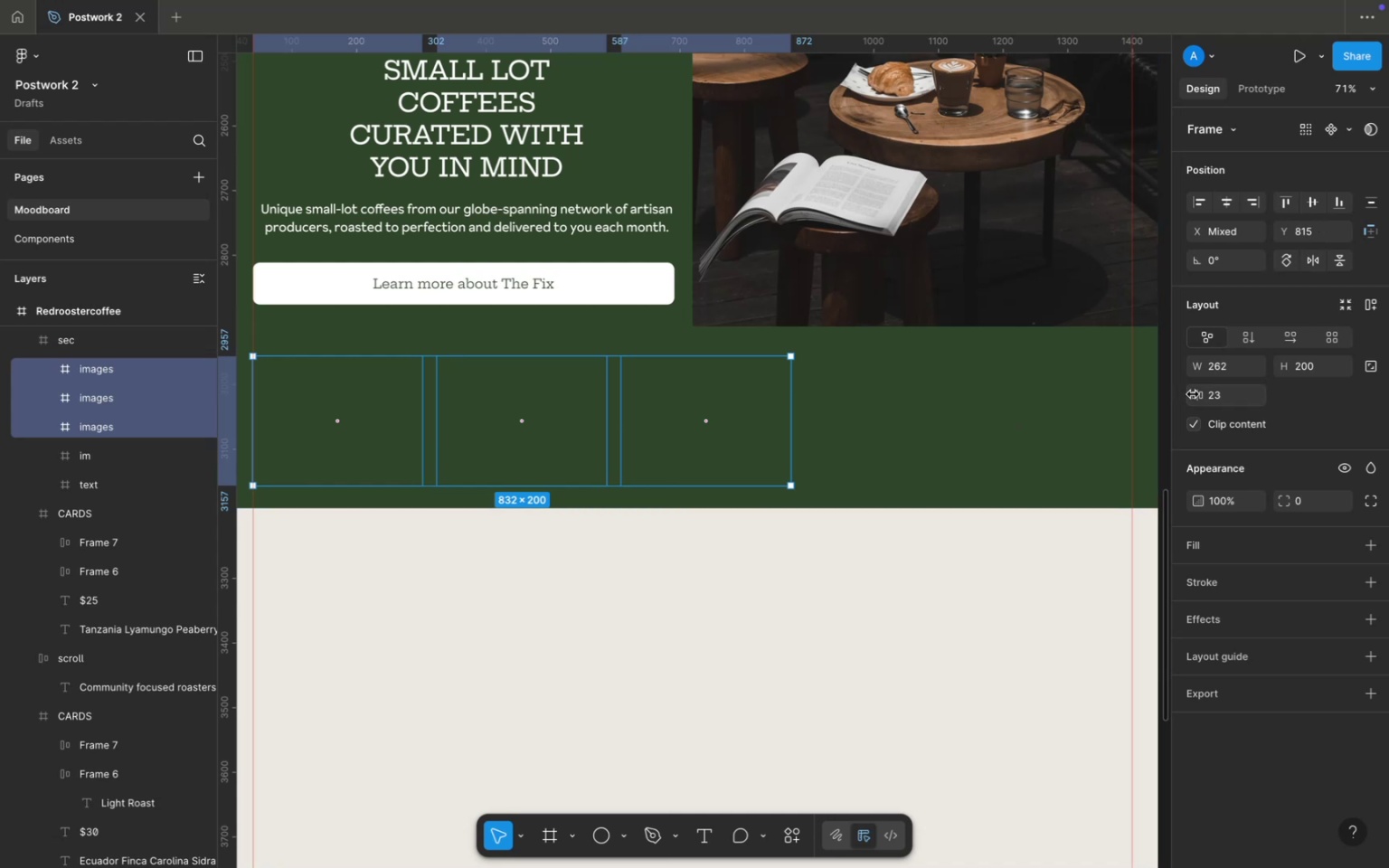 
wait(8.62)
 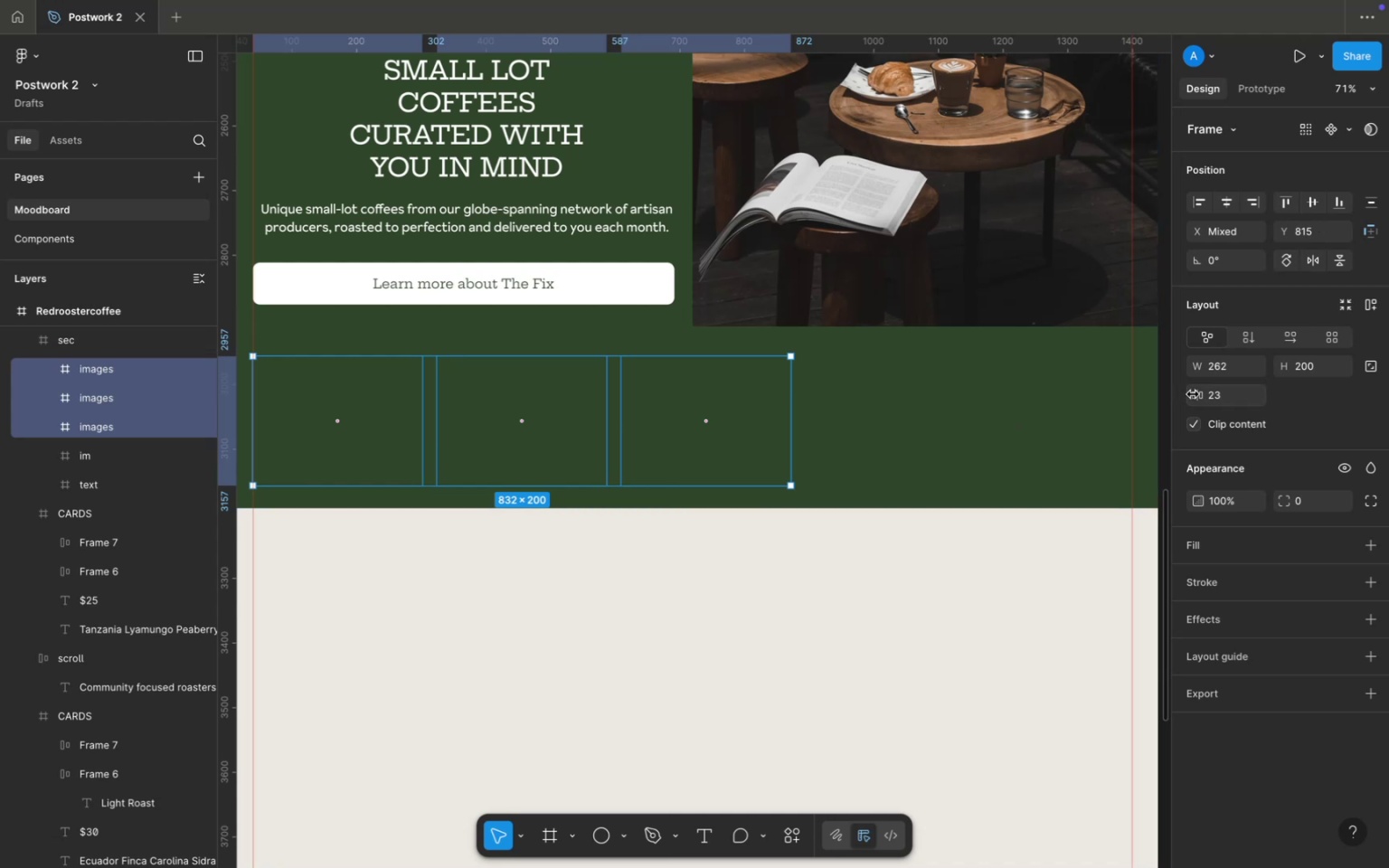 
right_click([682, 460])
 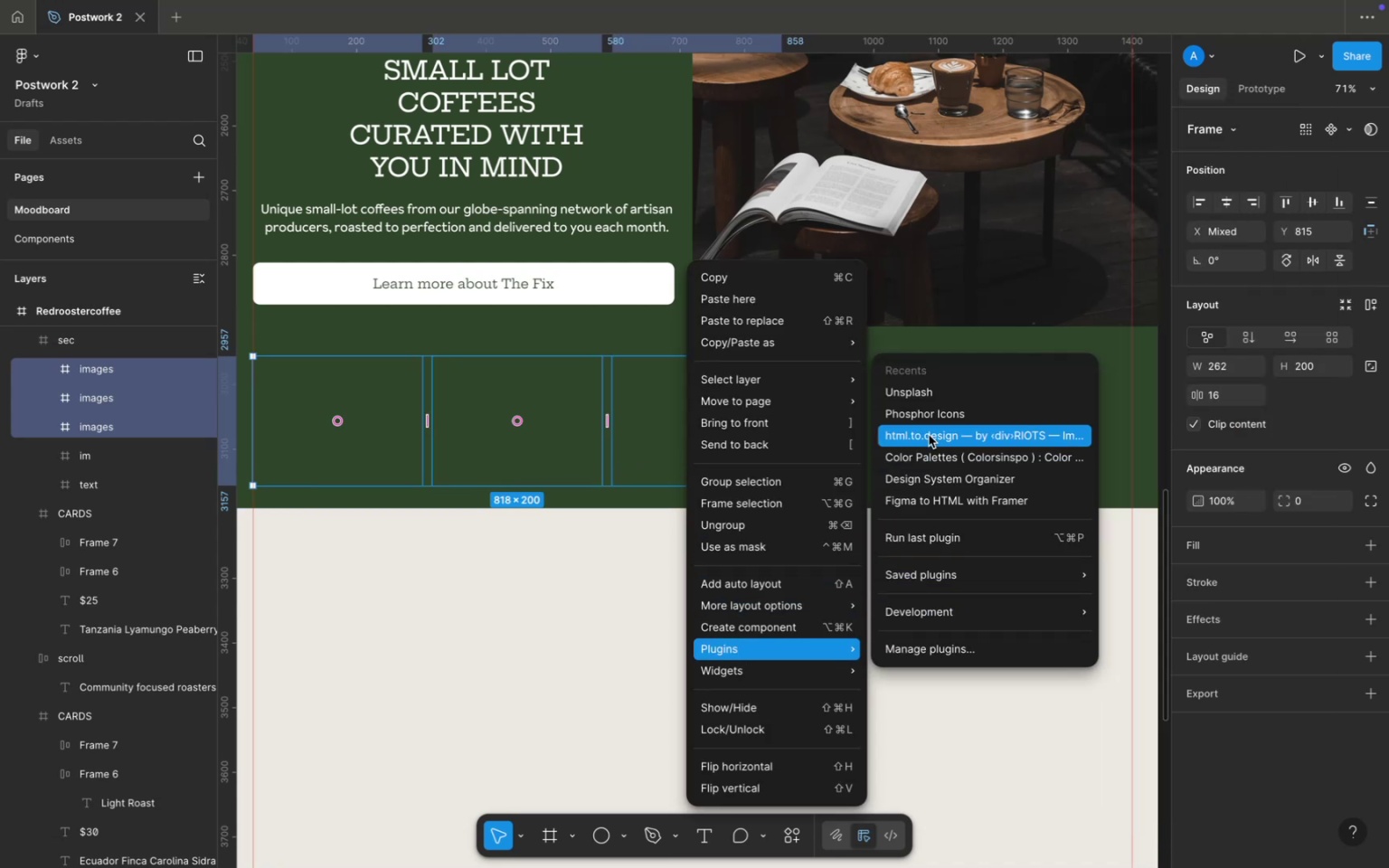 
left_click([925, 389])
 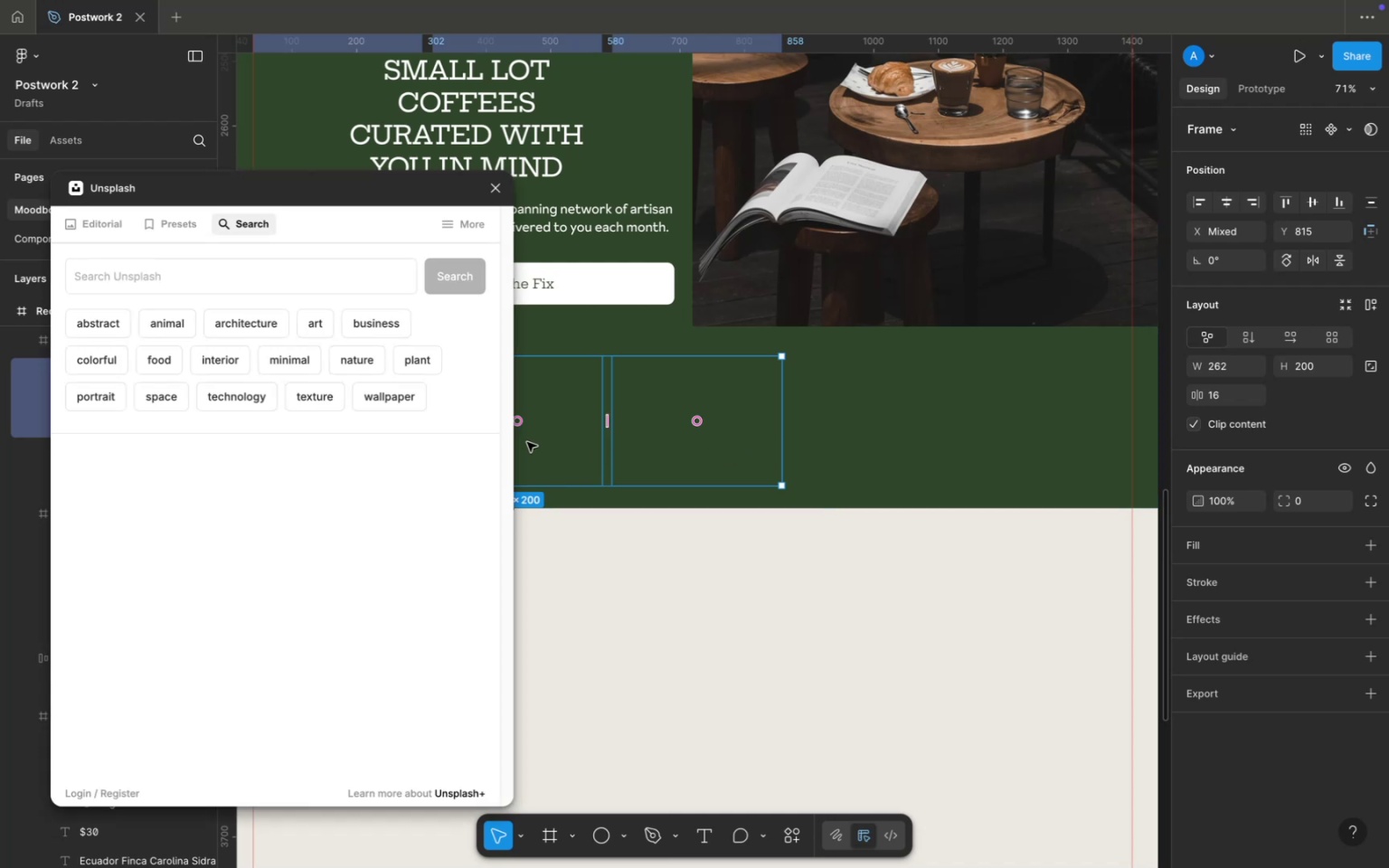 
left_click([140, 289])
 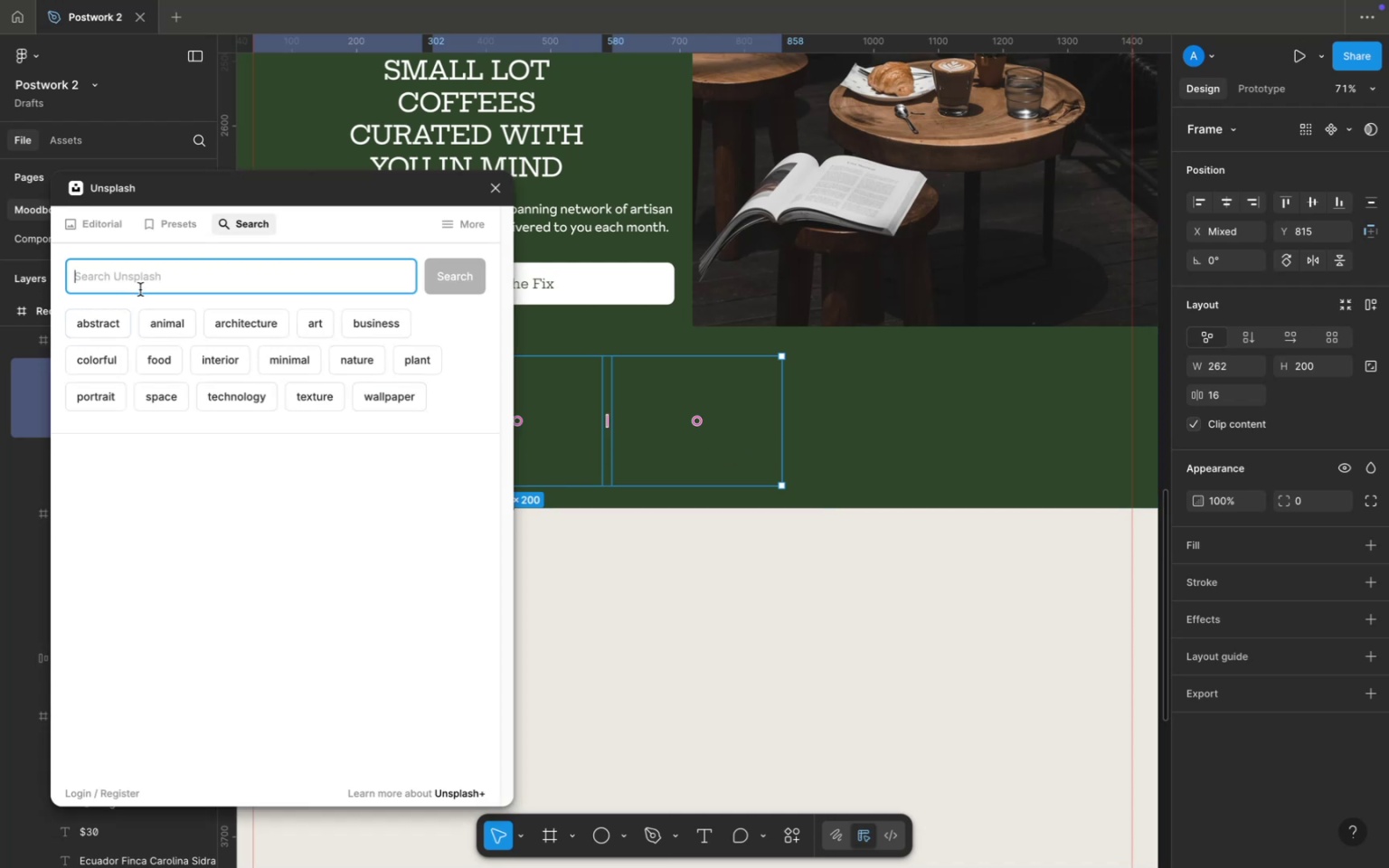 
type(coffee machine)
 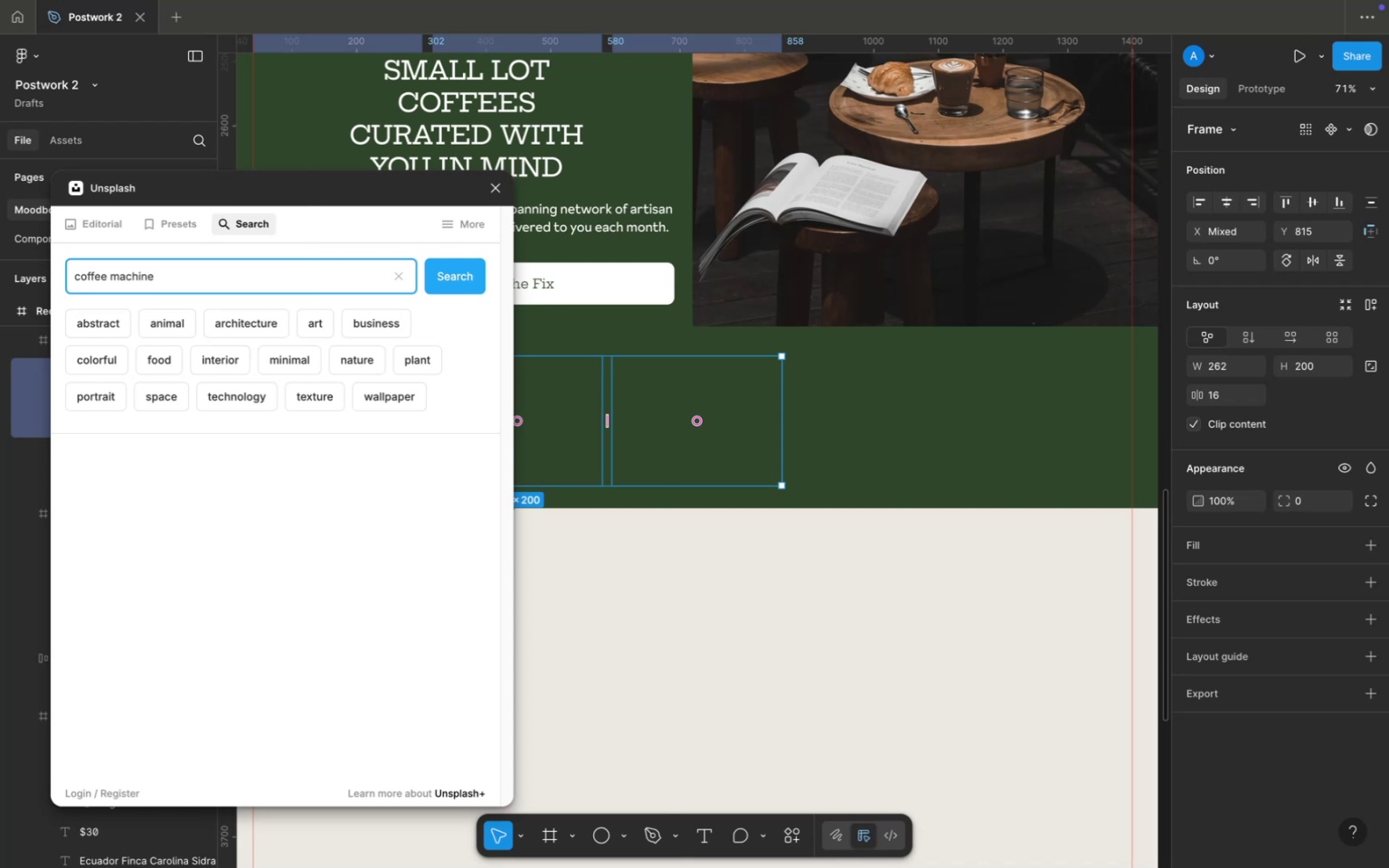 
key(Enter)
 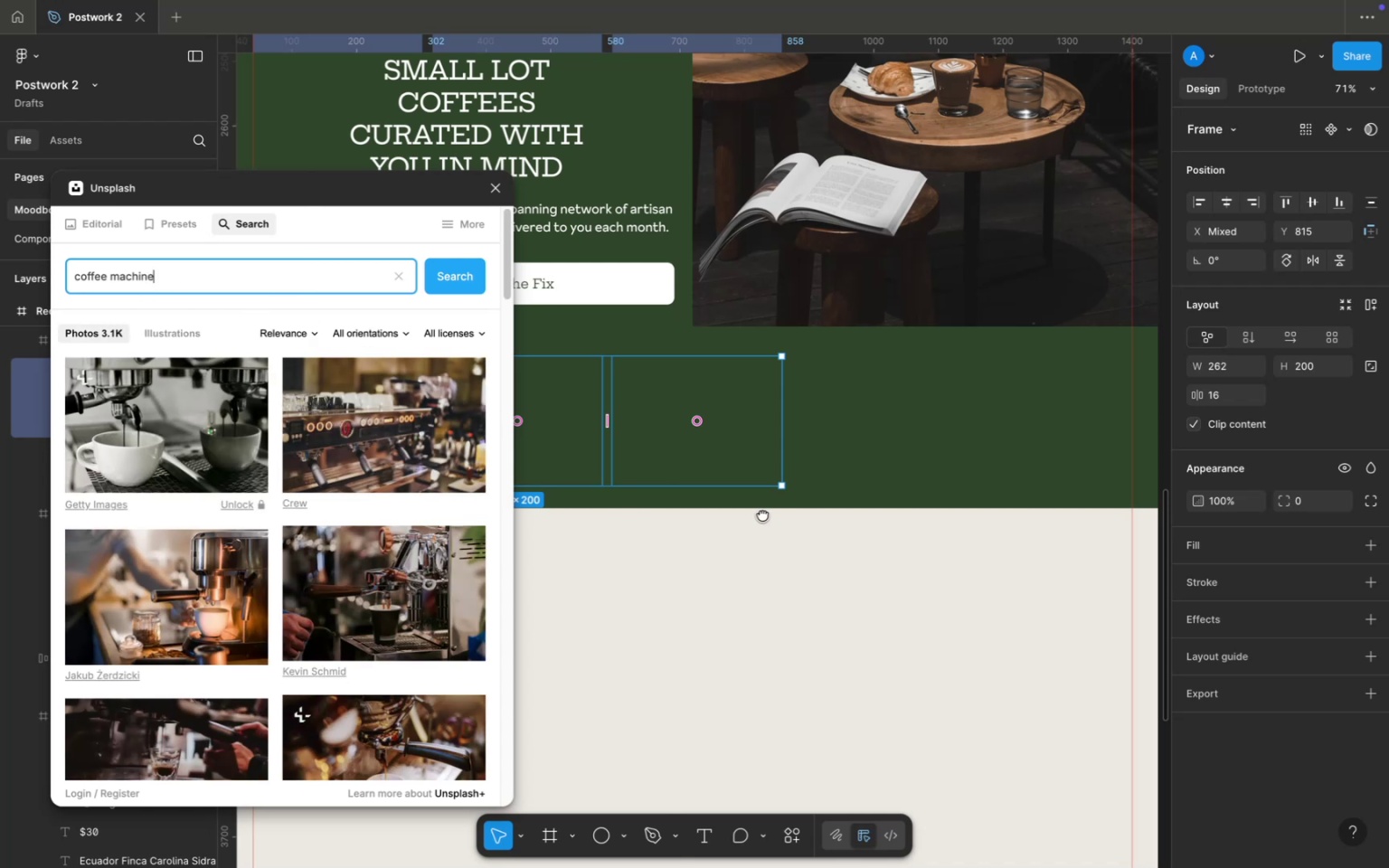 
left_click([531, 408])
 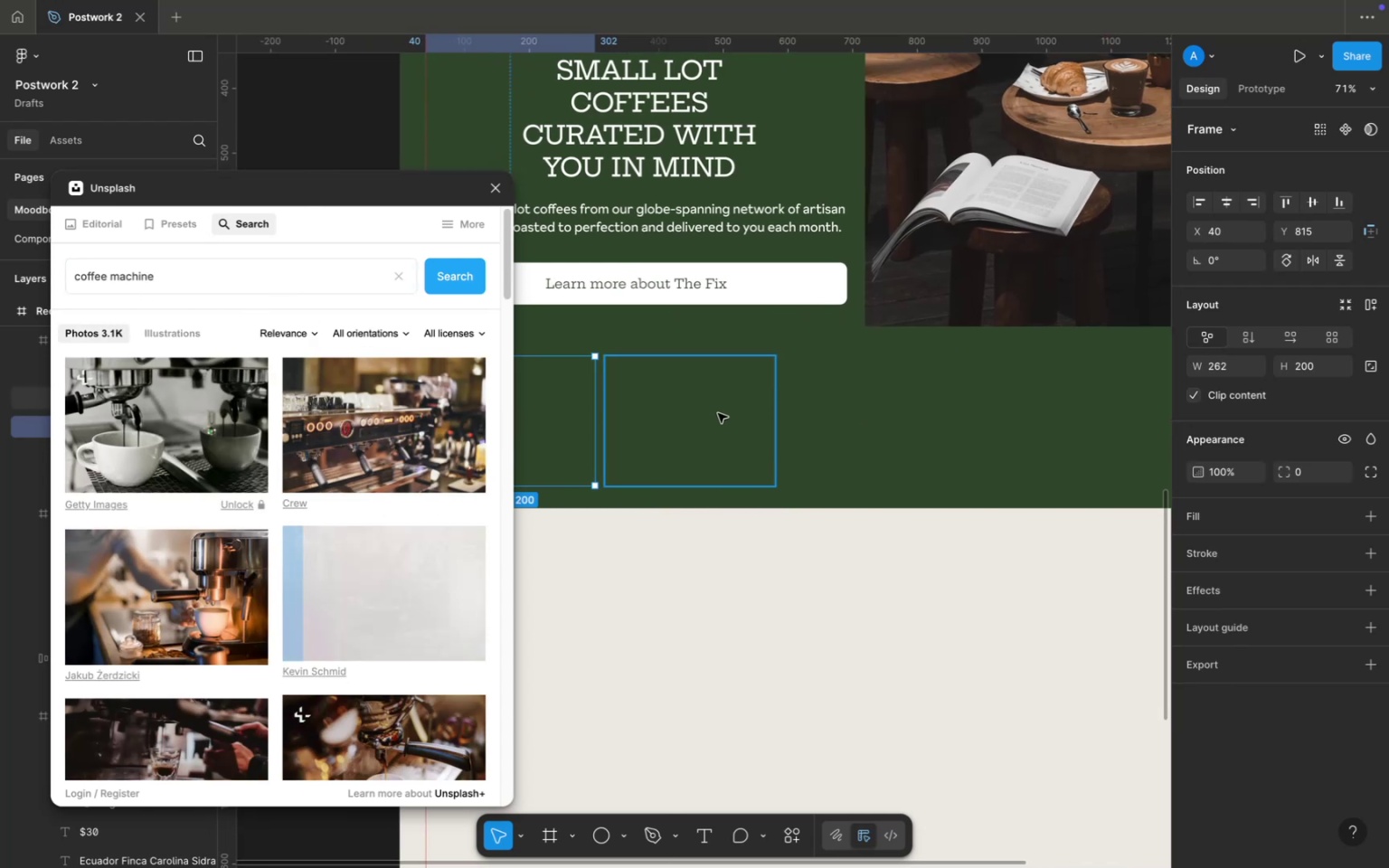 
left_click([718, 413])
 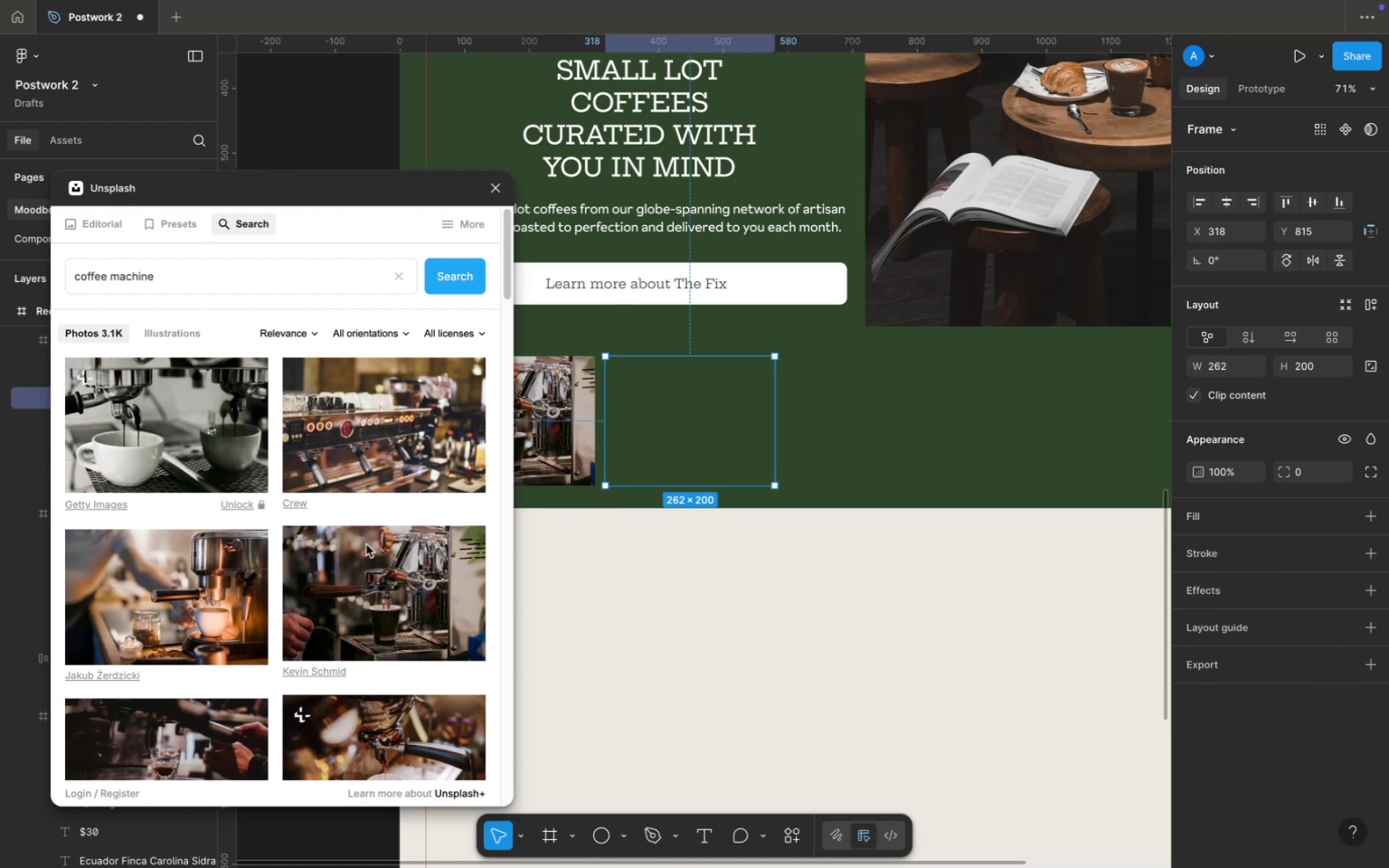 
scroll: coordinate [344, 543], scroll_direction: down, amount: 13.0
 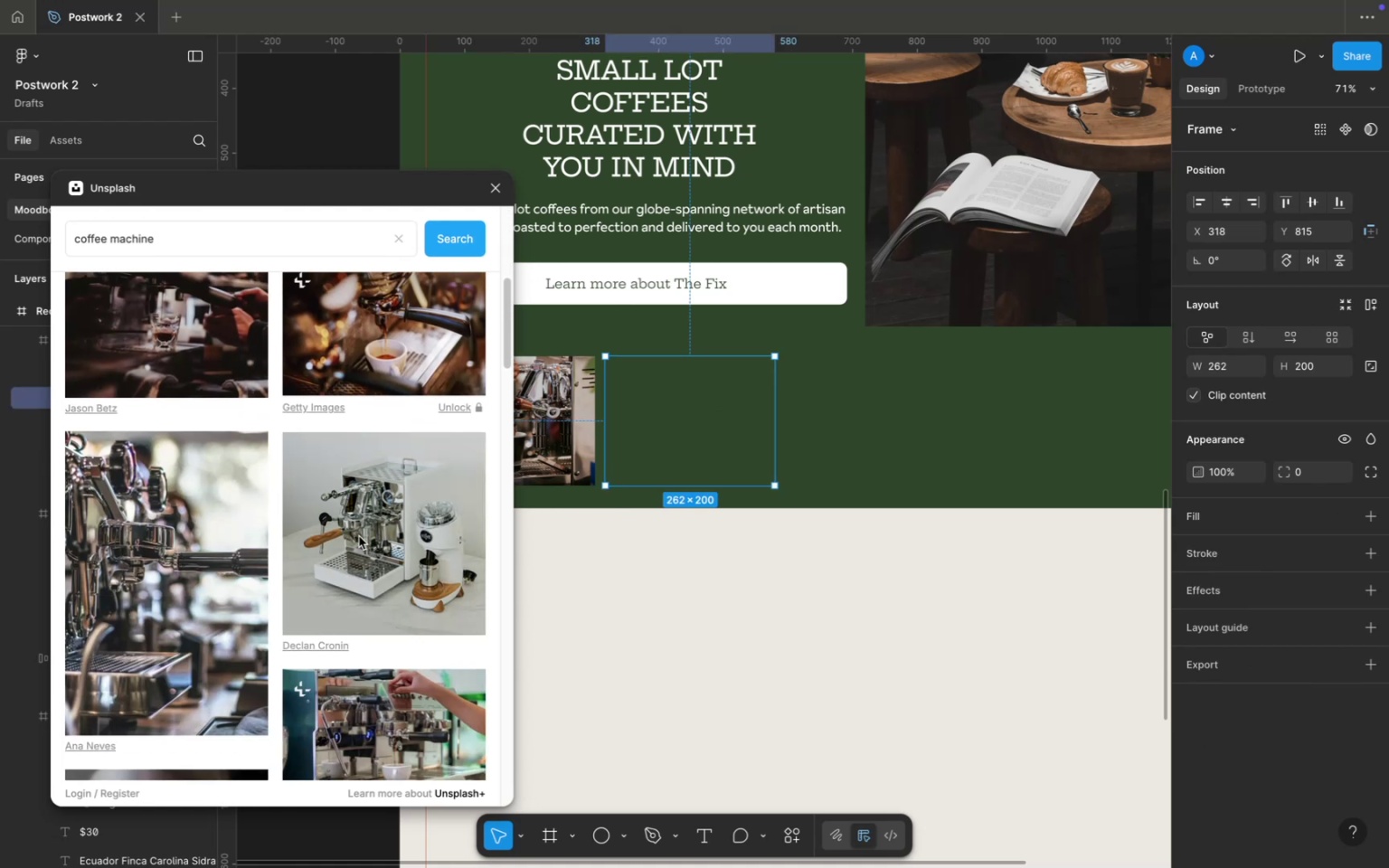 
left_click([359, 536])
 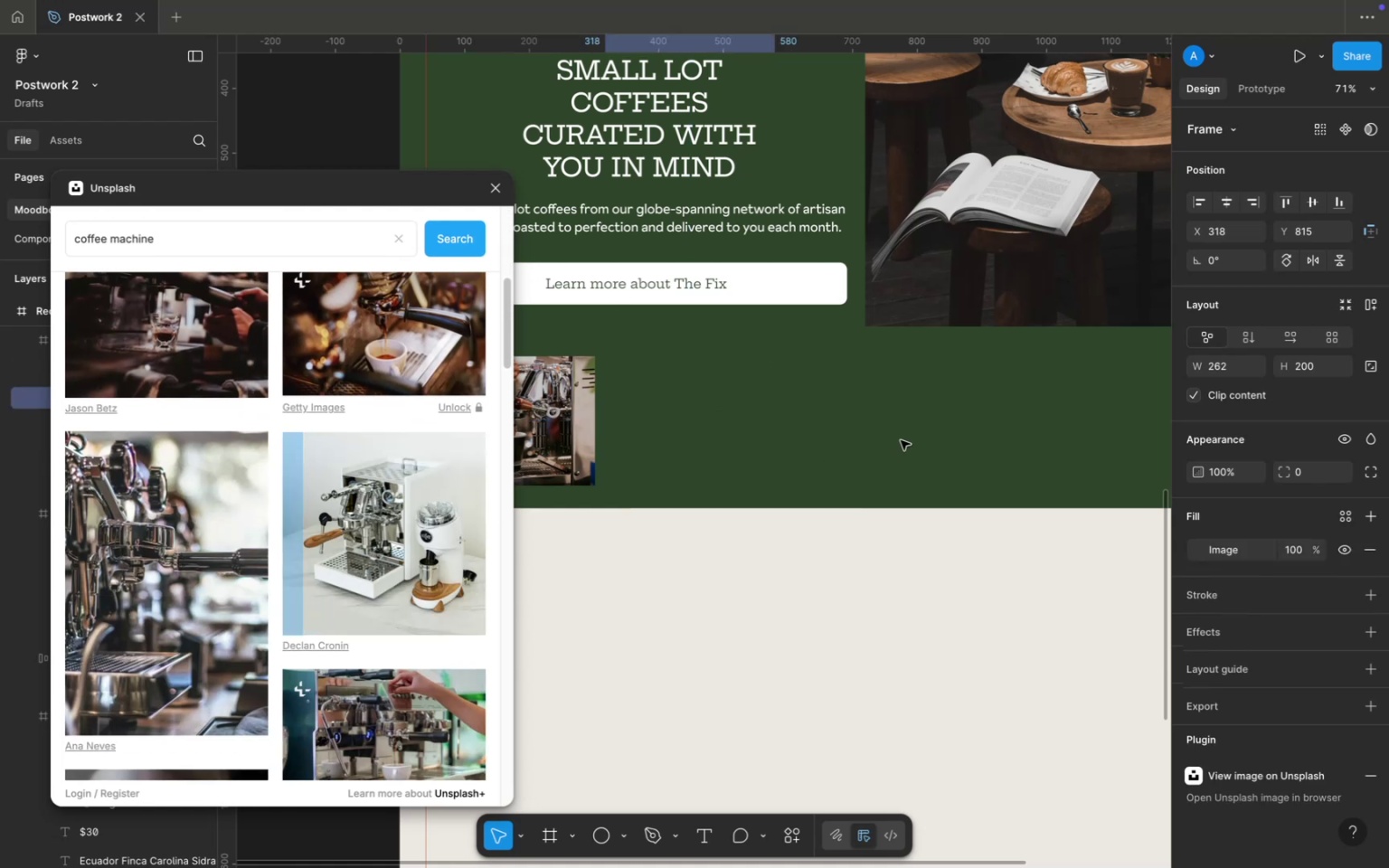 
left_click([901, 440])
 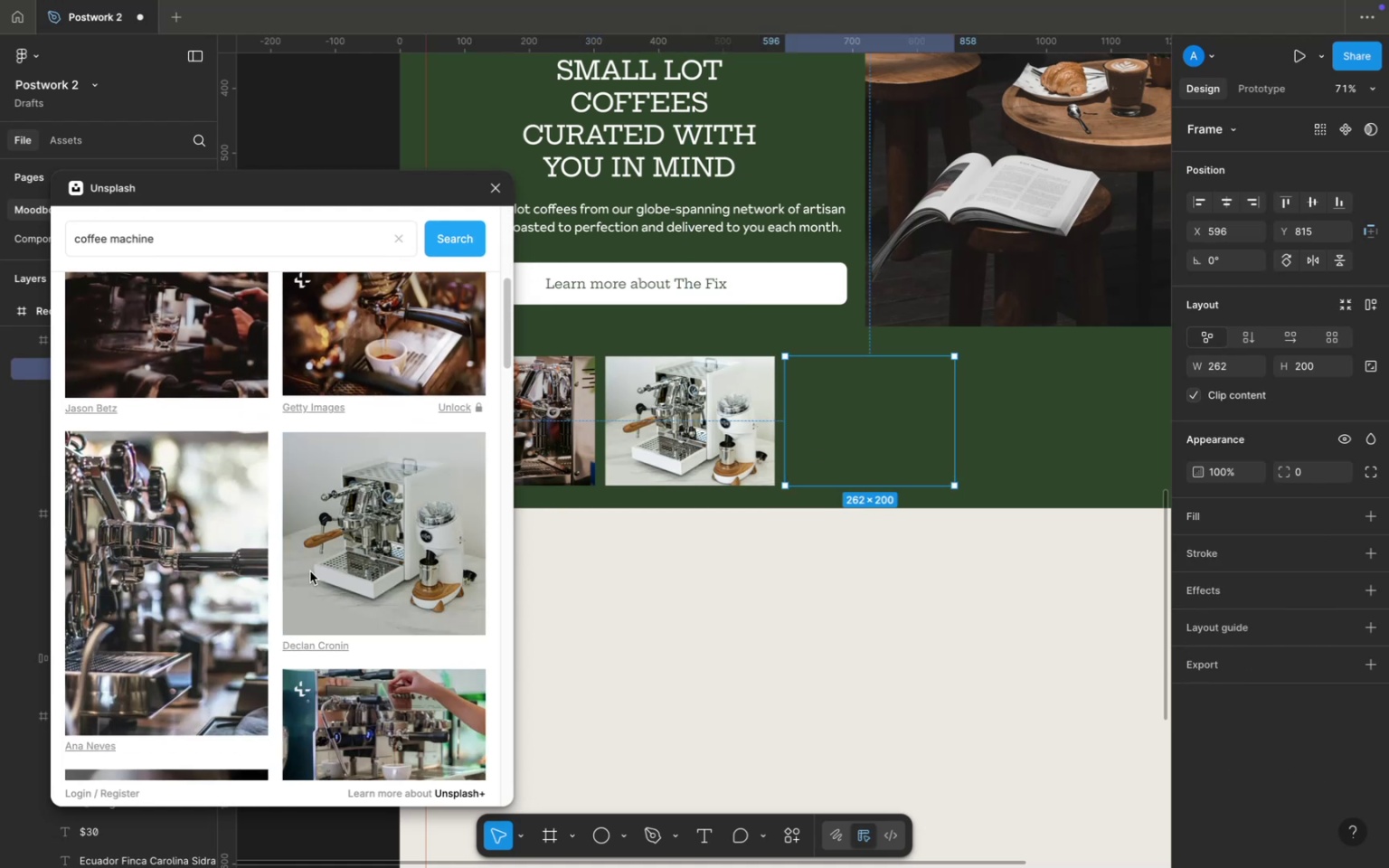 
scroll: coordinate [220, 508], scroll_direction: down, amount: 36.0
 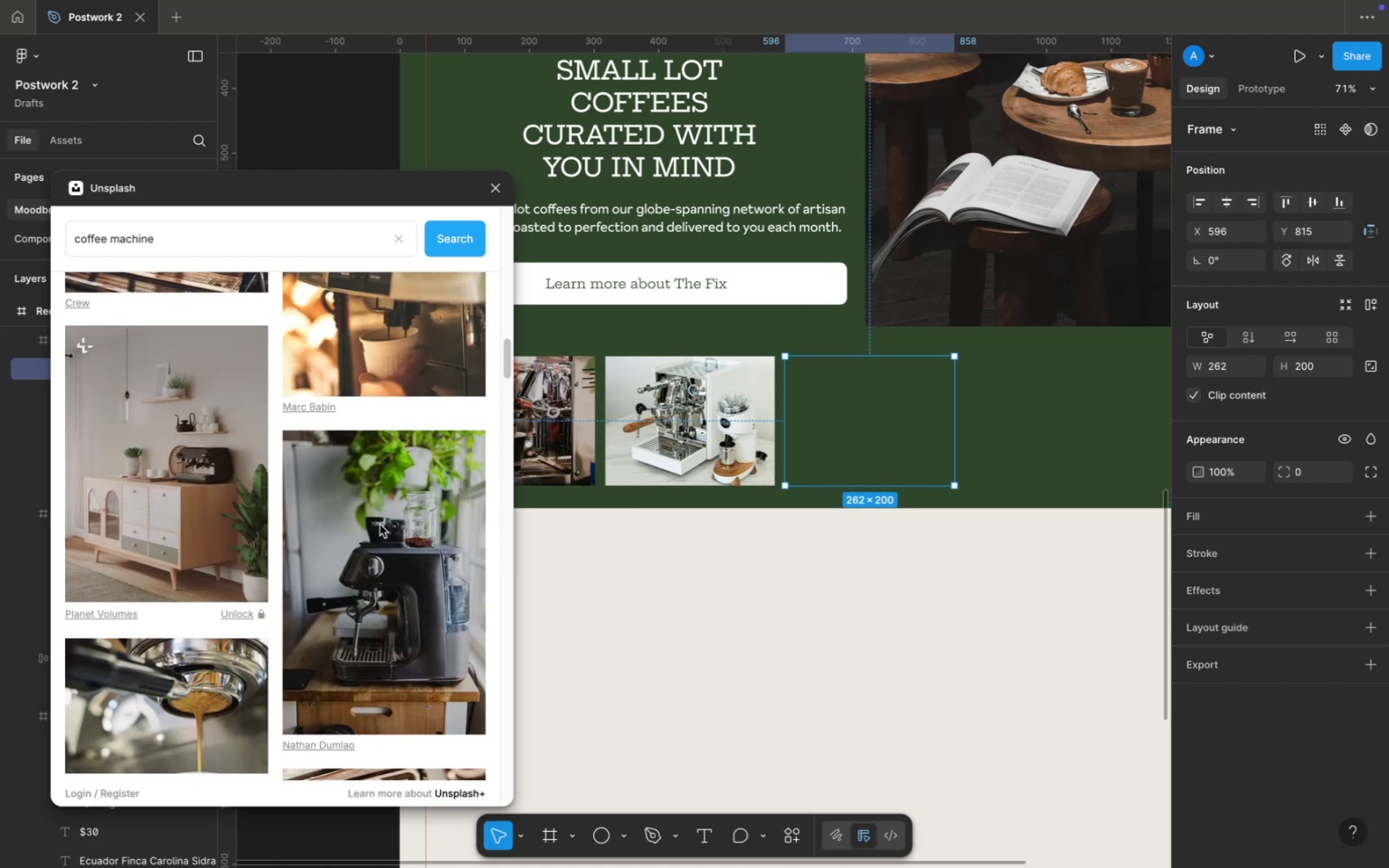 
left_click([380, 524])
 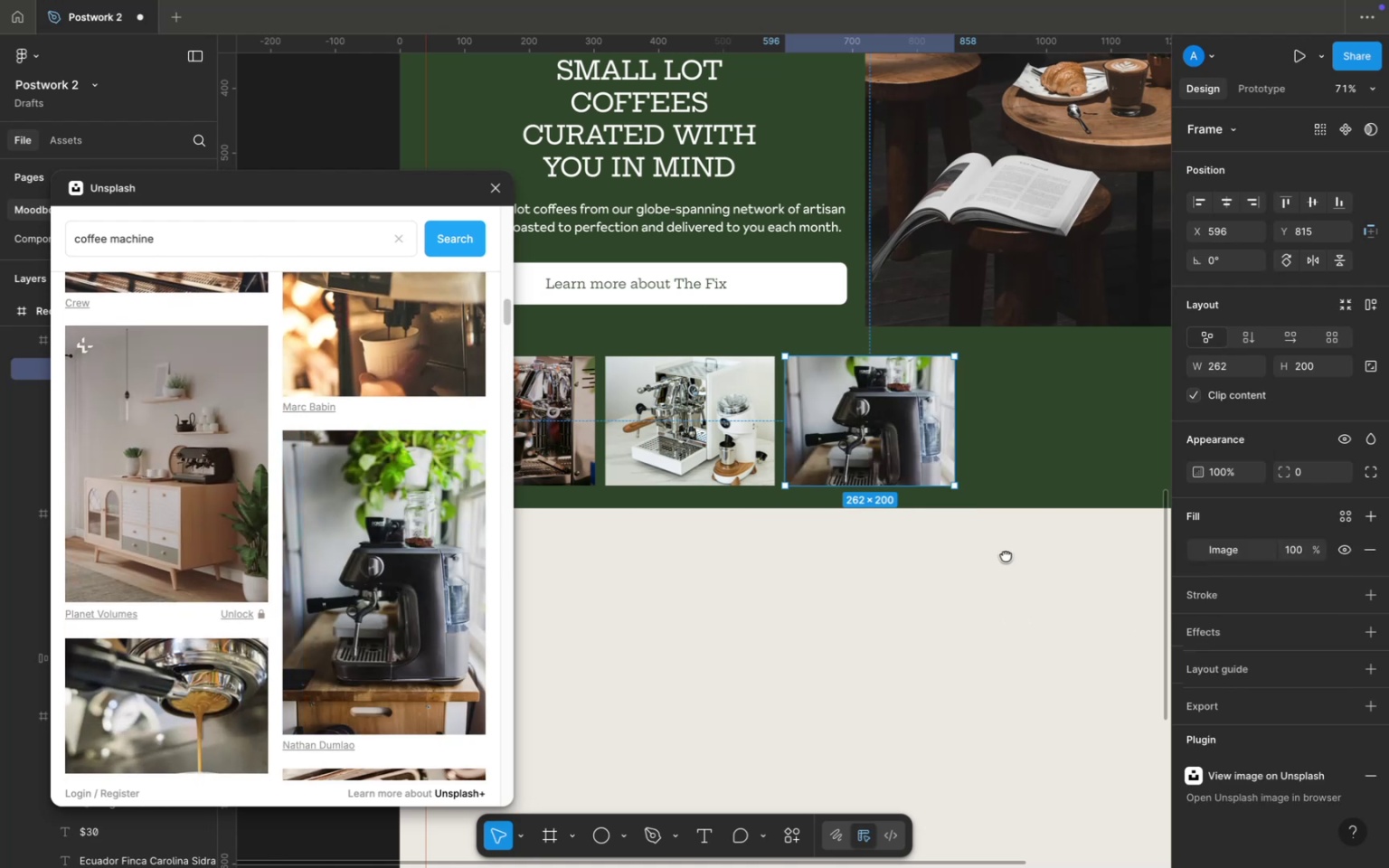 
scroll: coordinate [211, 514], scroll_direction: down, amount: 26.0
 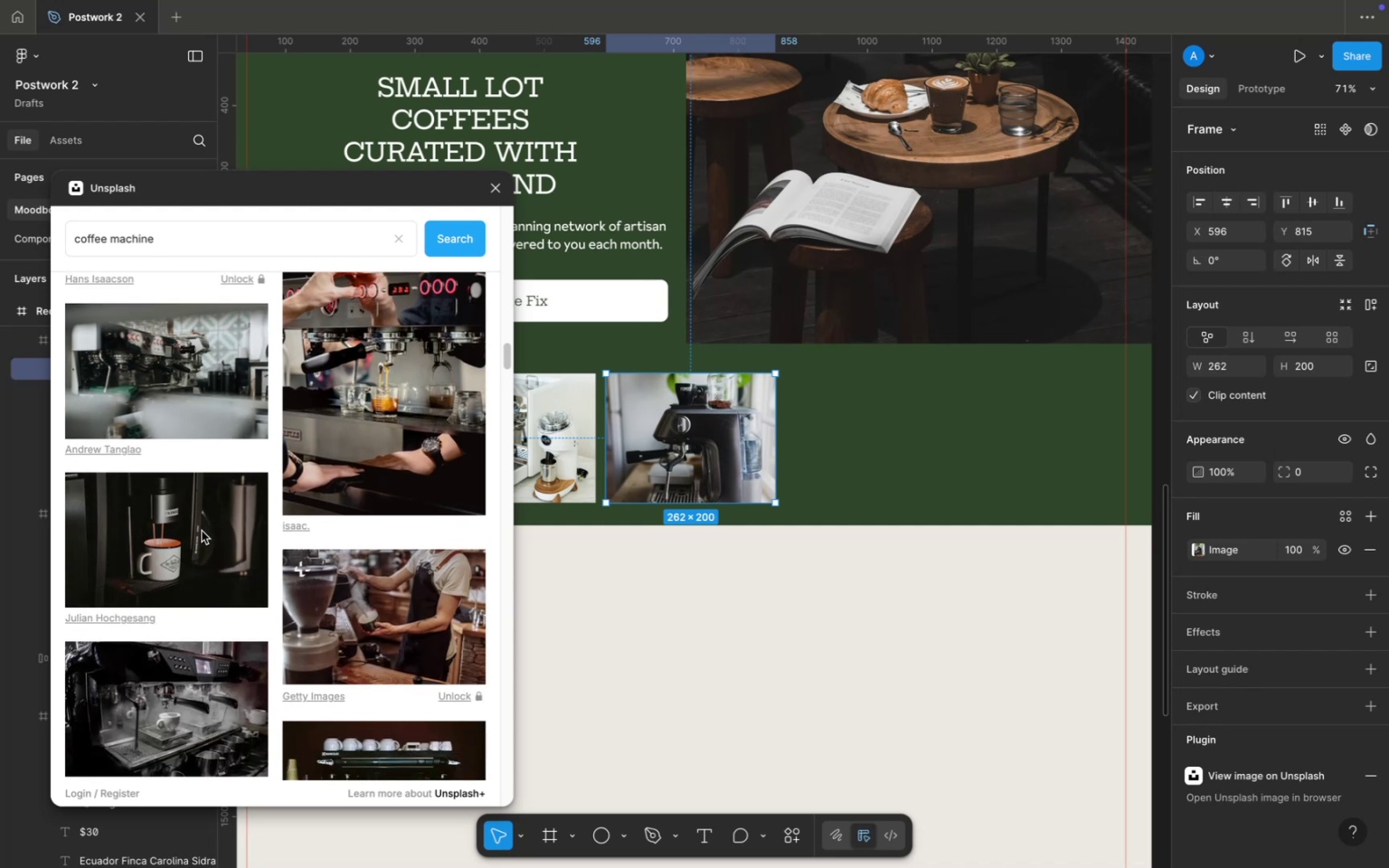 
left_click([202, 531])
 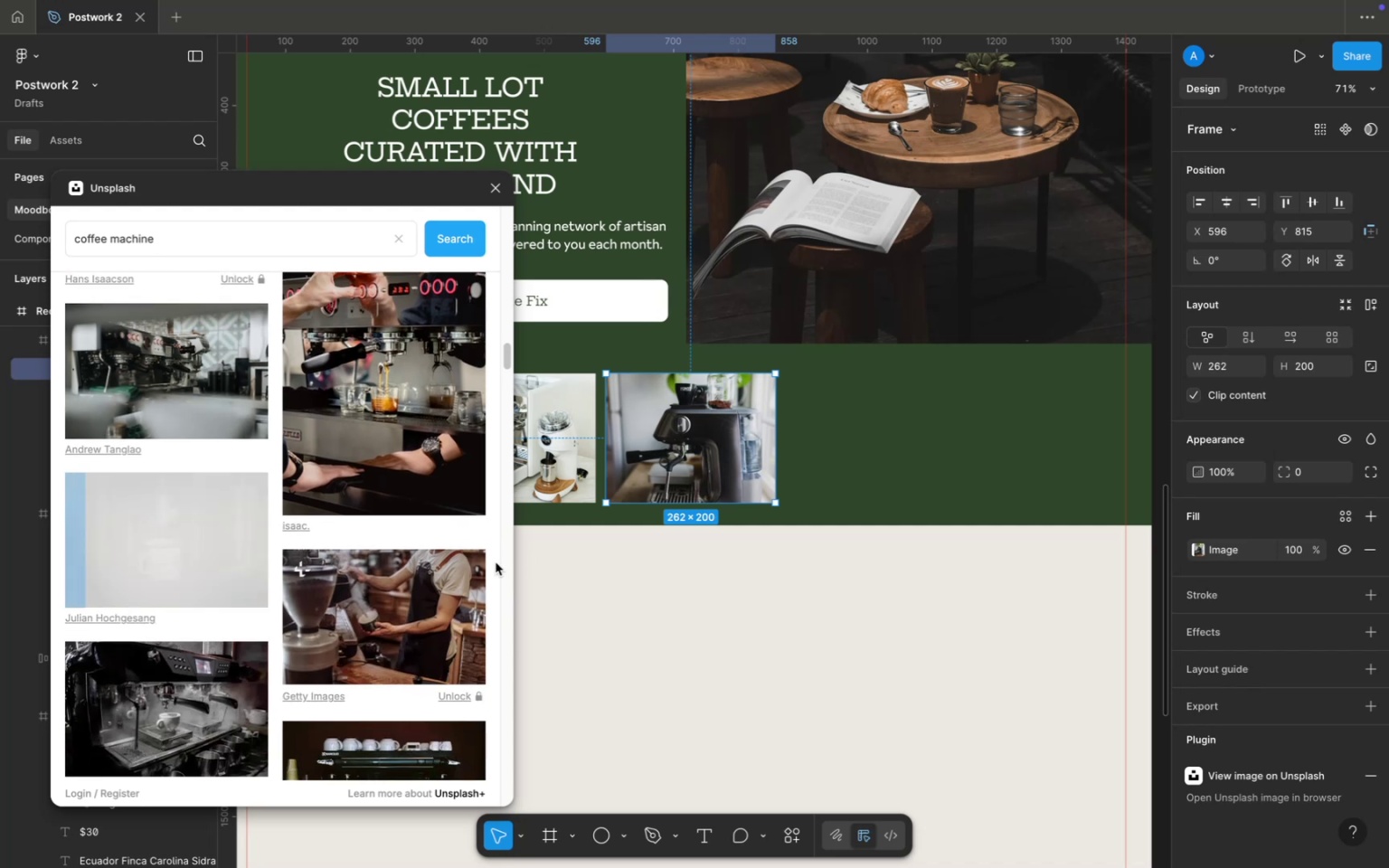 
scroll: coordinate [861, 640], scroll_direction: down, amount: 14.0
 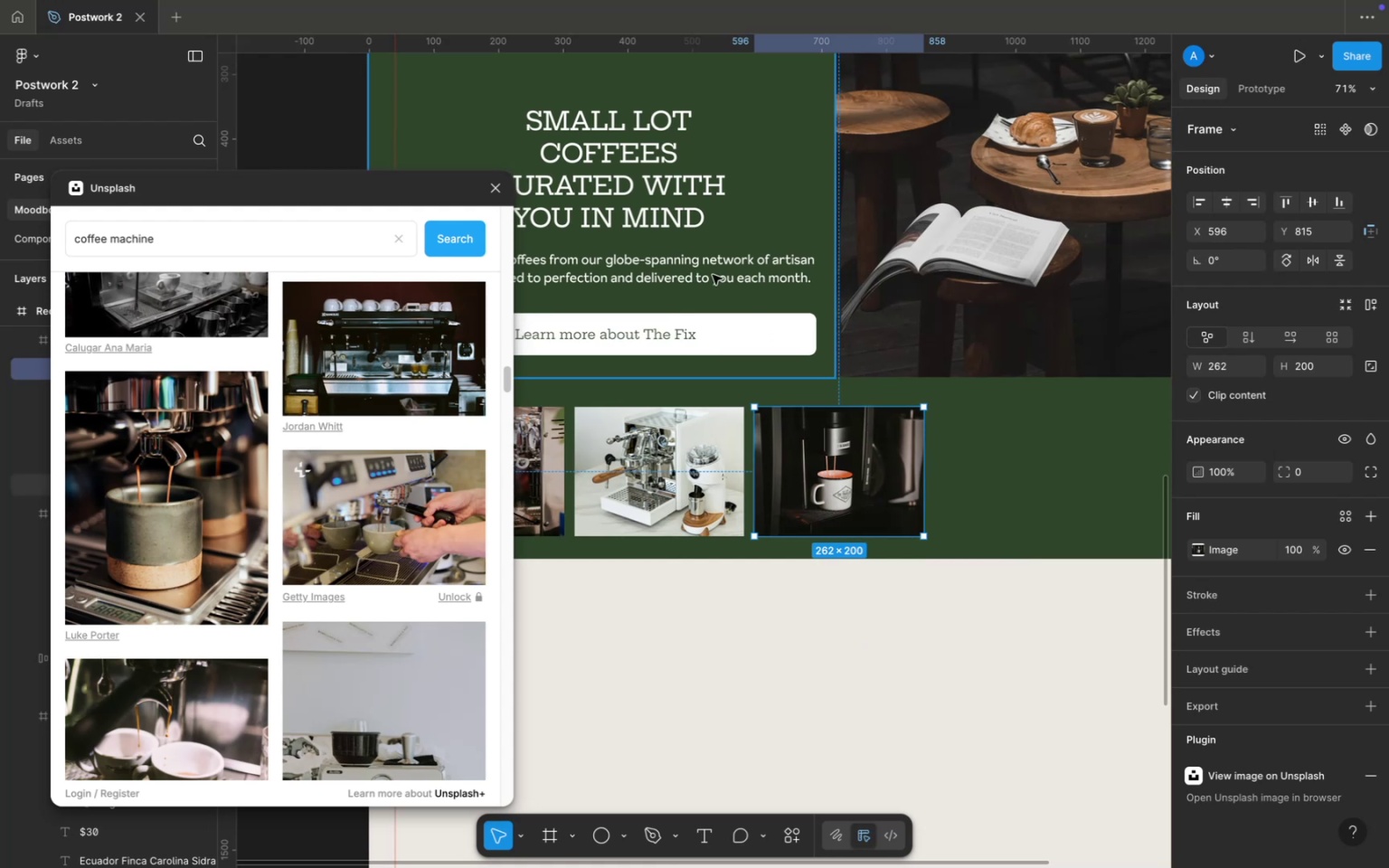 
double_click([713, 275])
 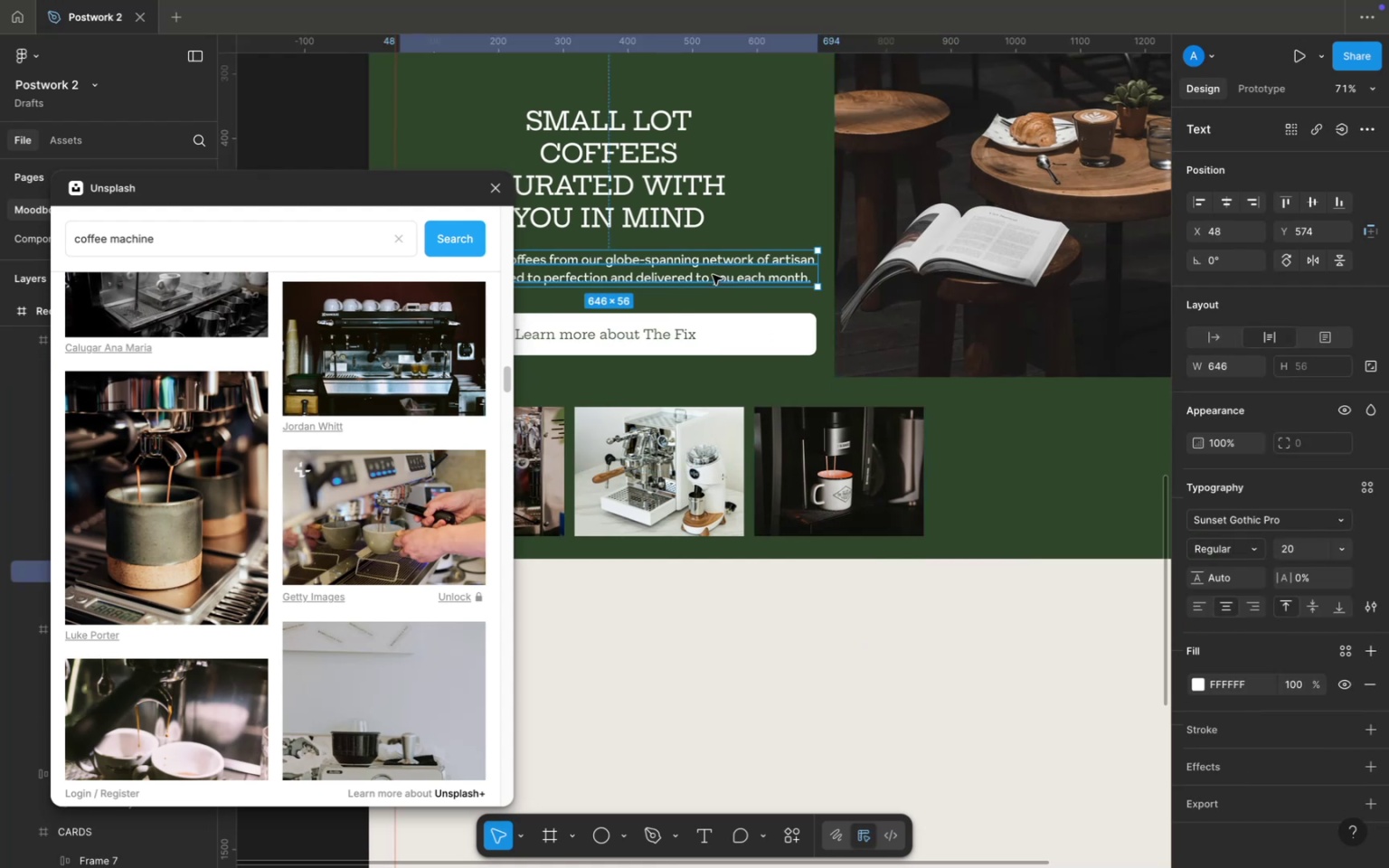 
key(Meta+D)
 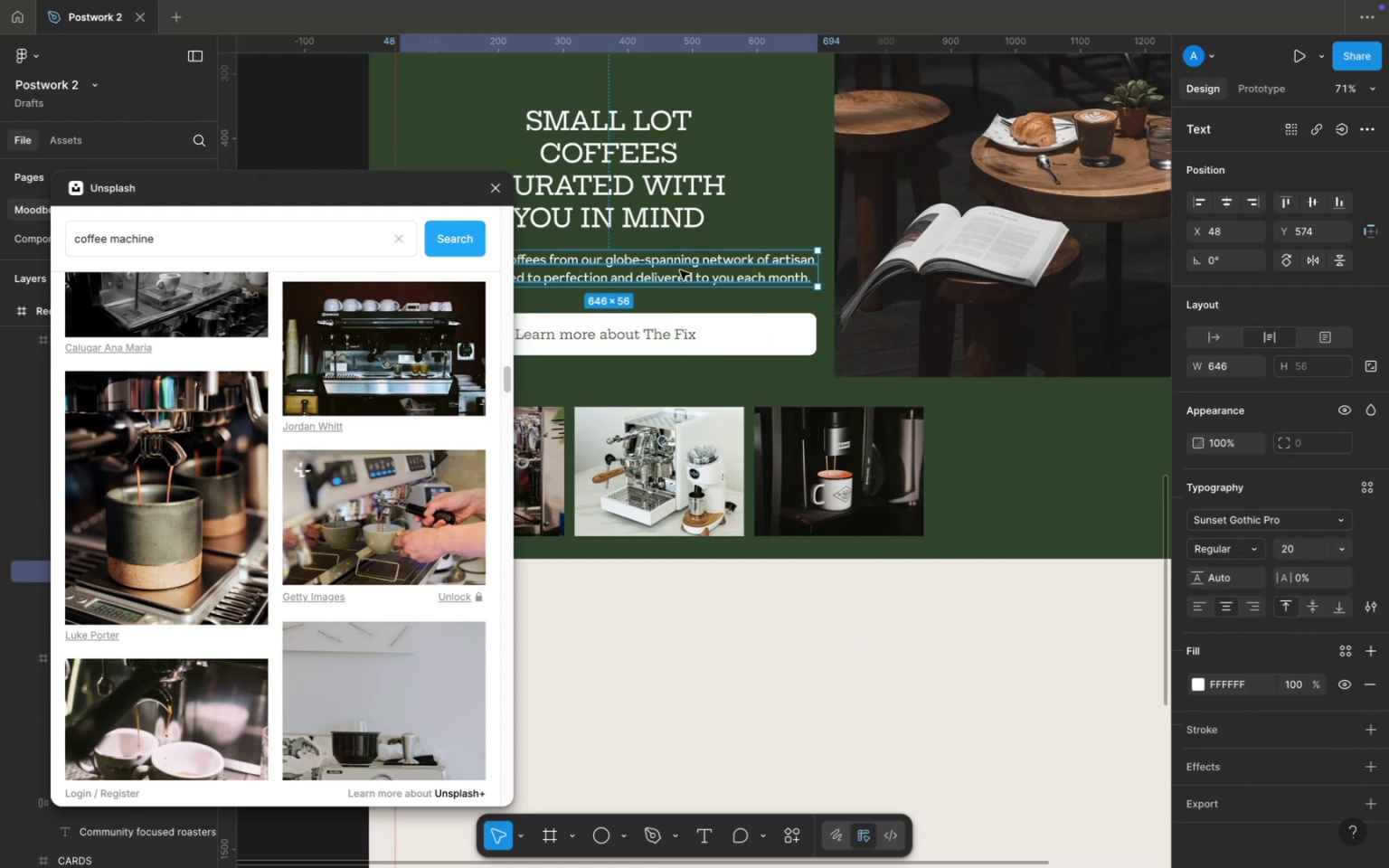 
left_click_drag(start_coordinate=[680, 270], to_coordinate=[1122, 455])
 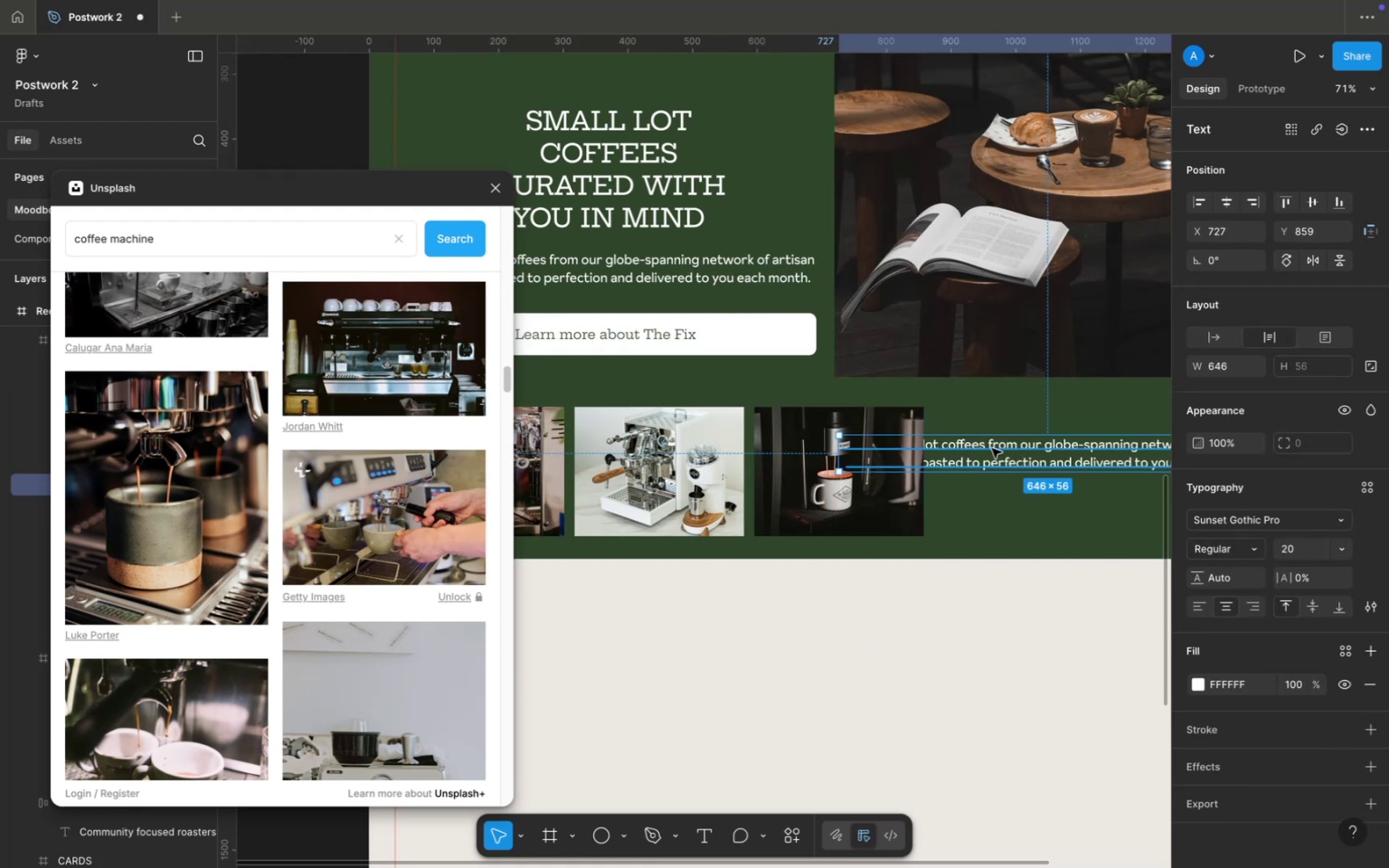 
left_click_drag(start_coordinate=[985, 448], to_coordinate=[1074, 452])
 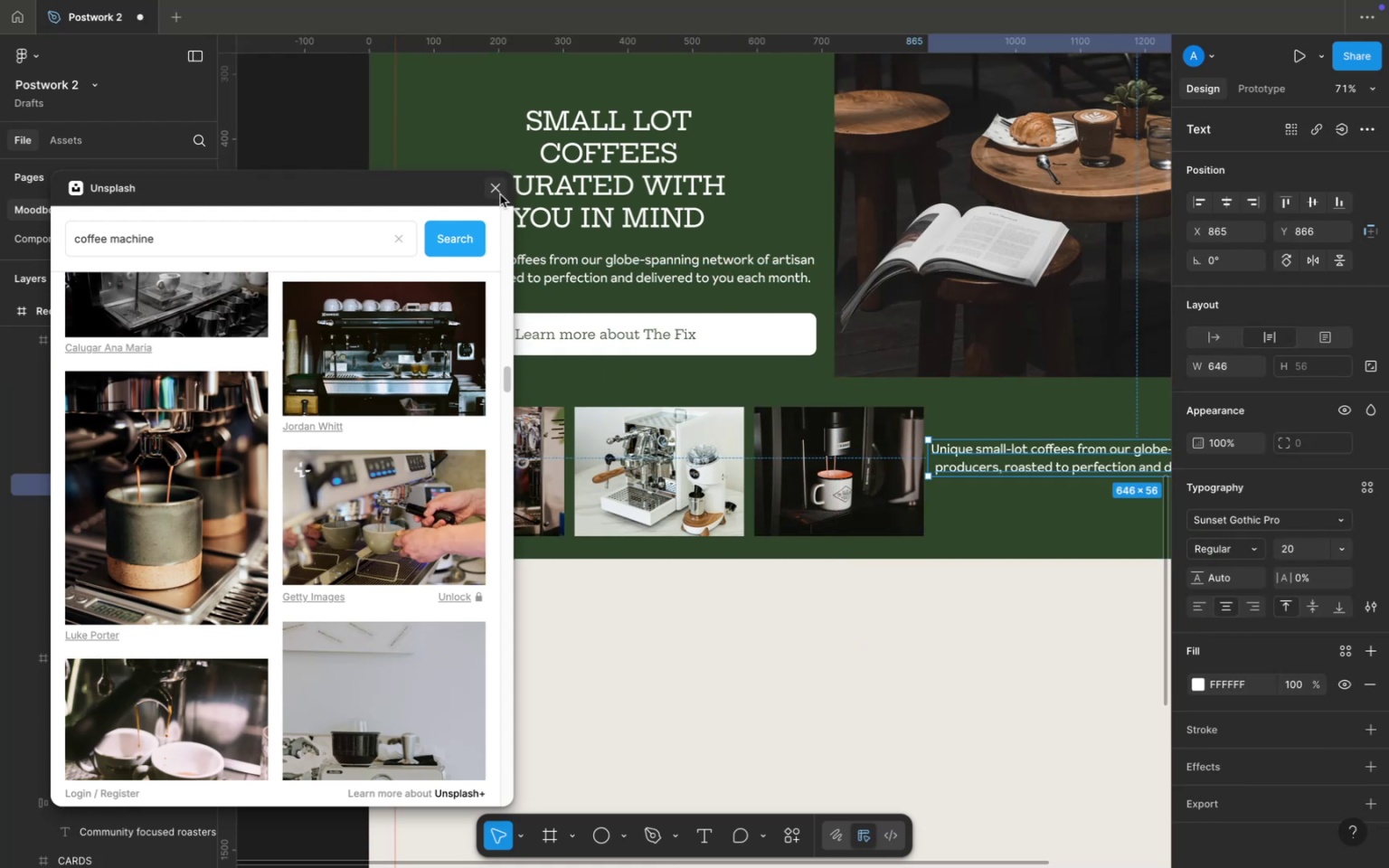 
left_click([502, 188])
 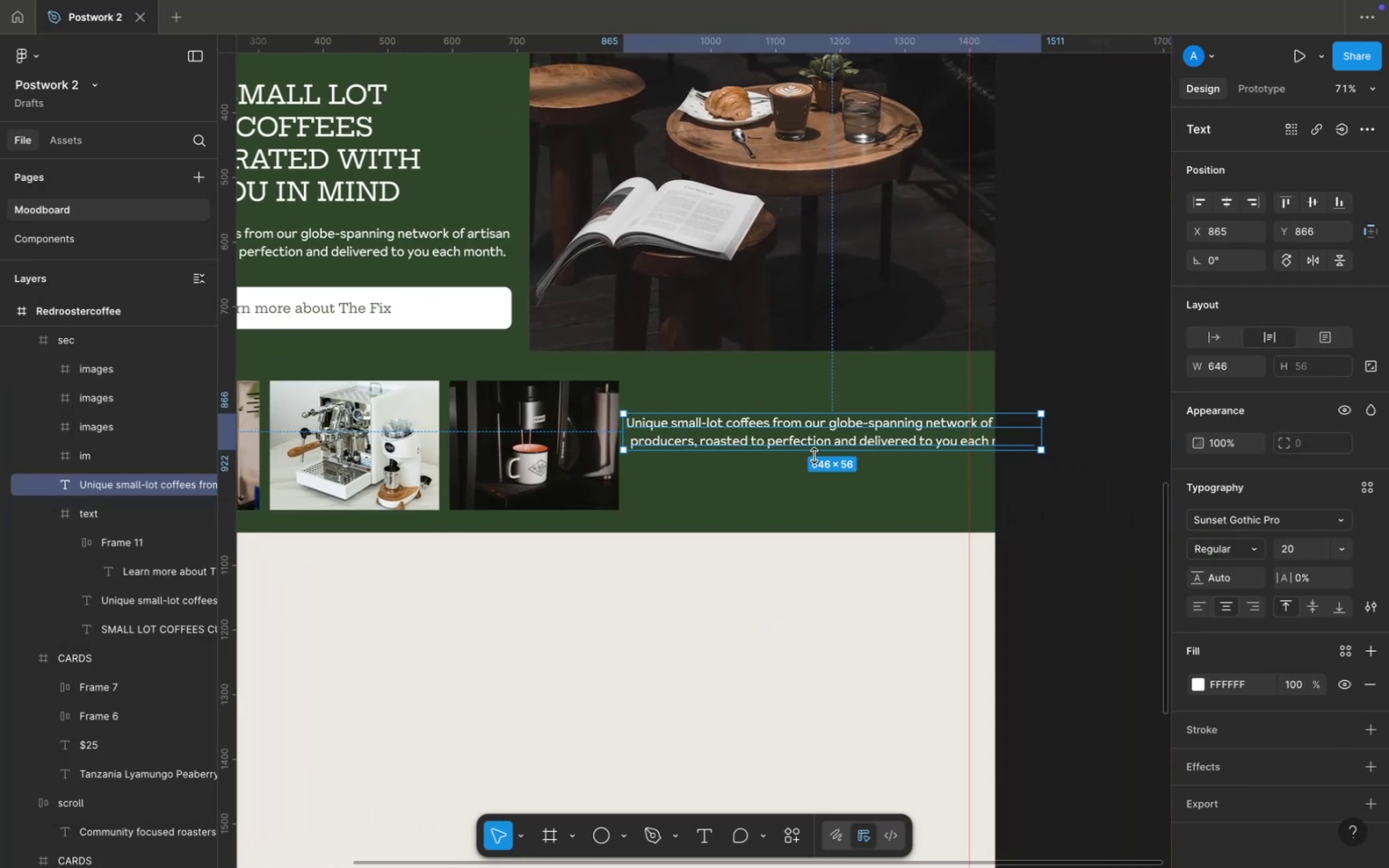 
hold_key(key=CommandLeft, duration=1.21)
scroll: coordinate [831, 455], scroll_direction: up, amount: 2.0
 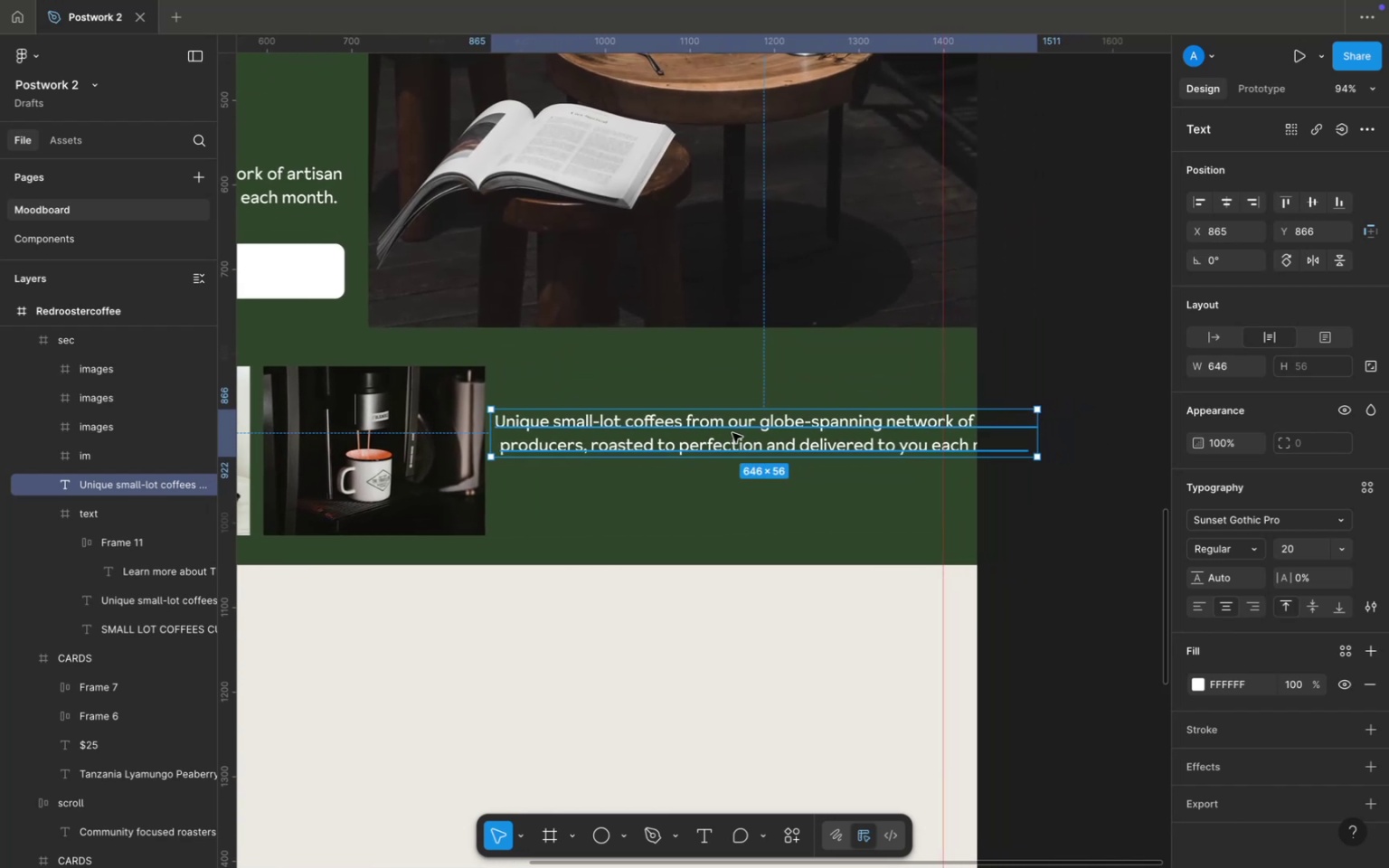 
double_click([713, 435])
 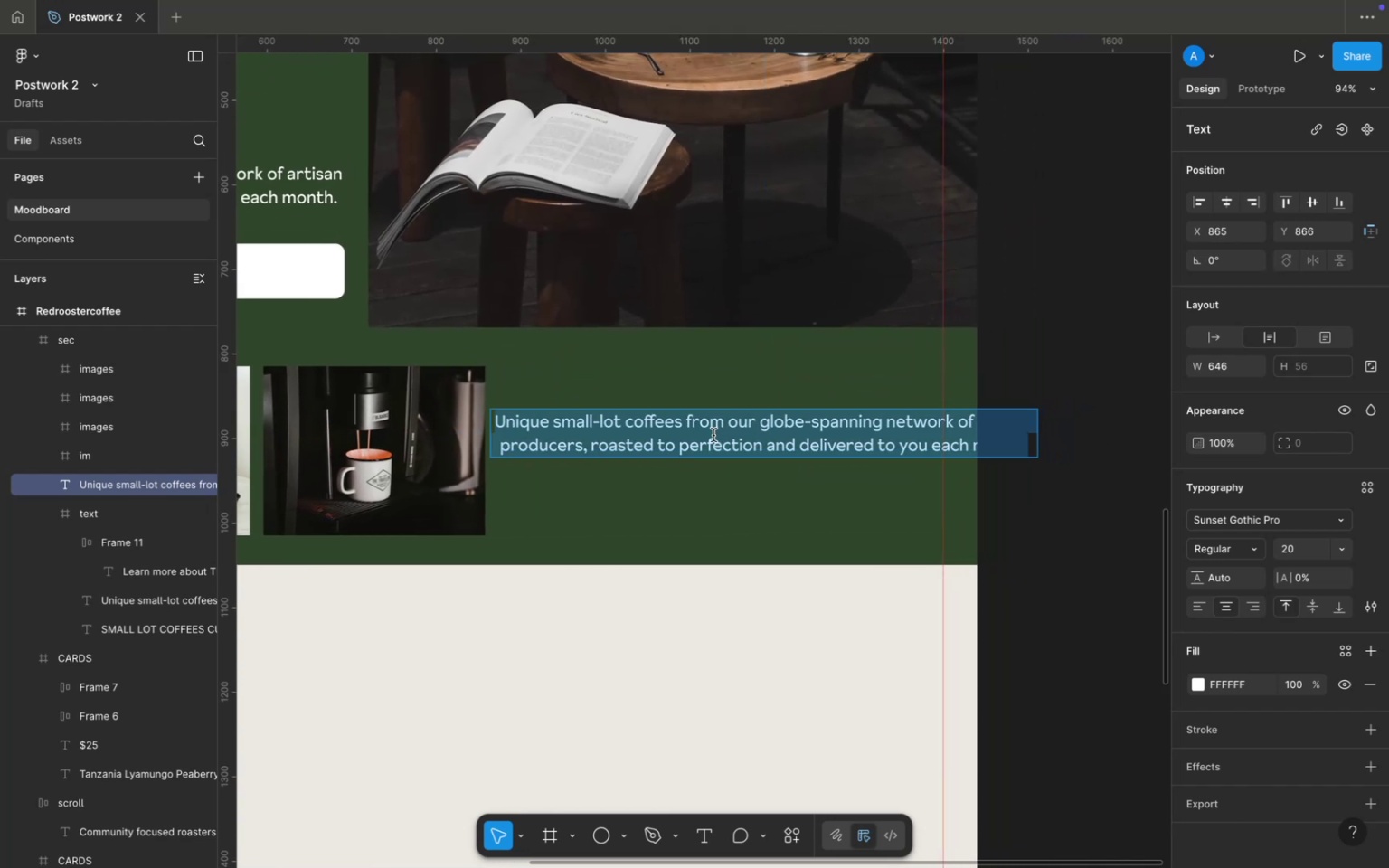 
type(Plus)
 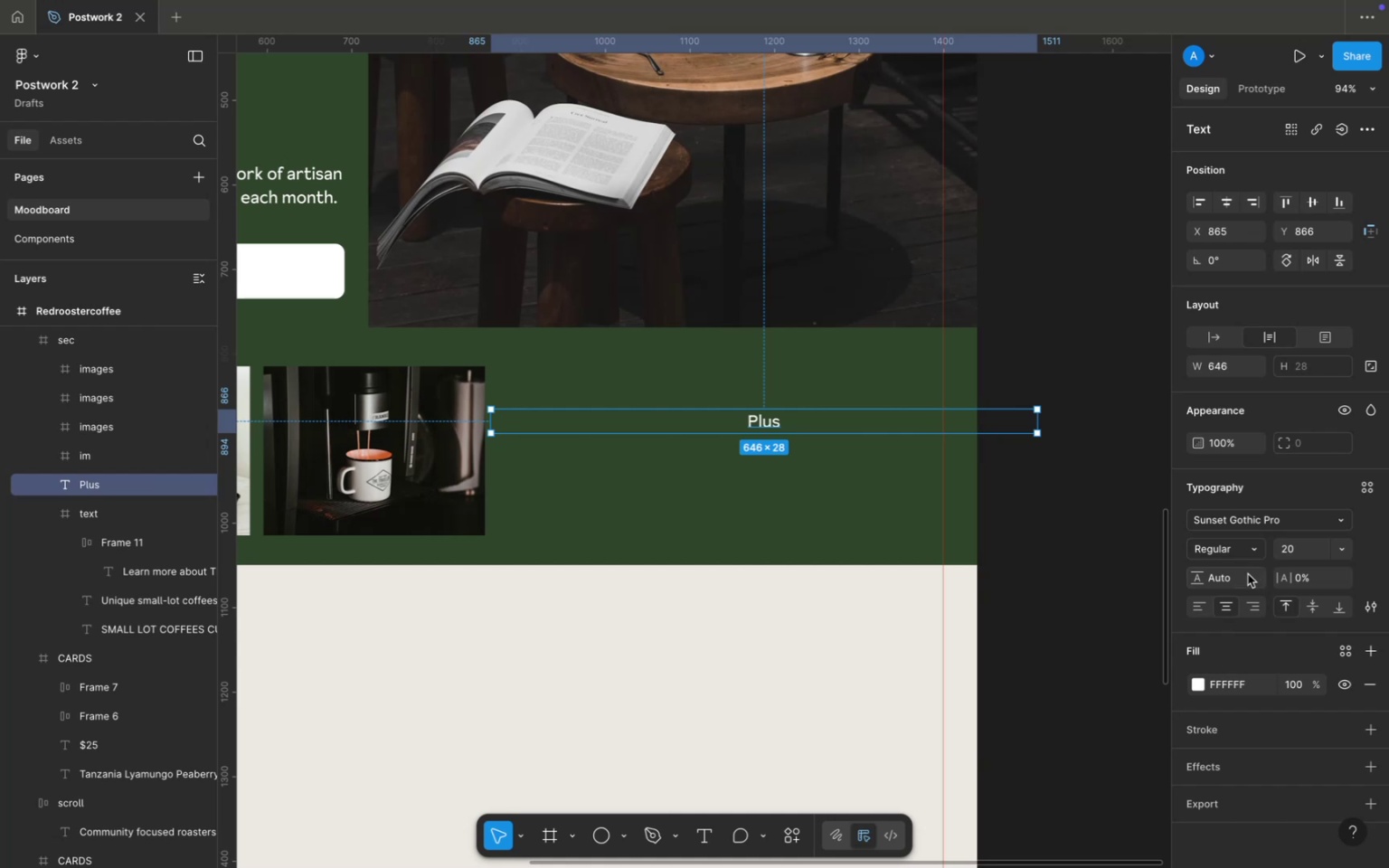 
left_click([1204, 609])
 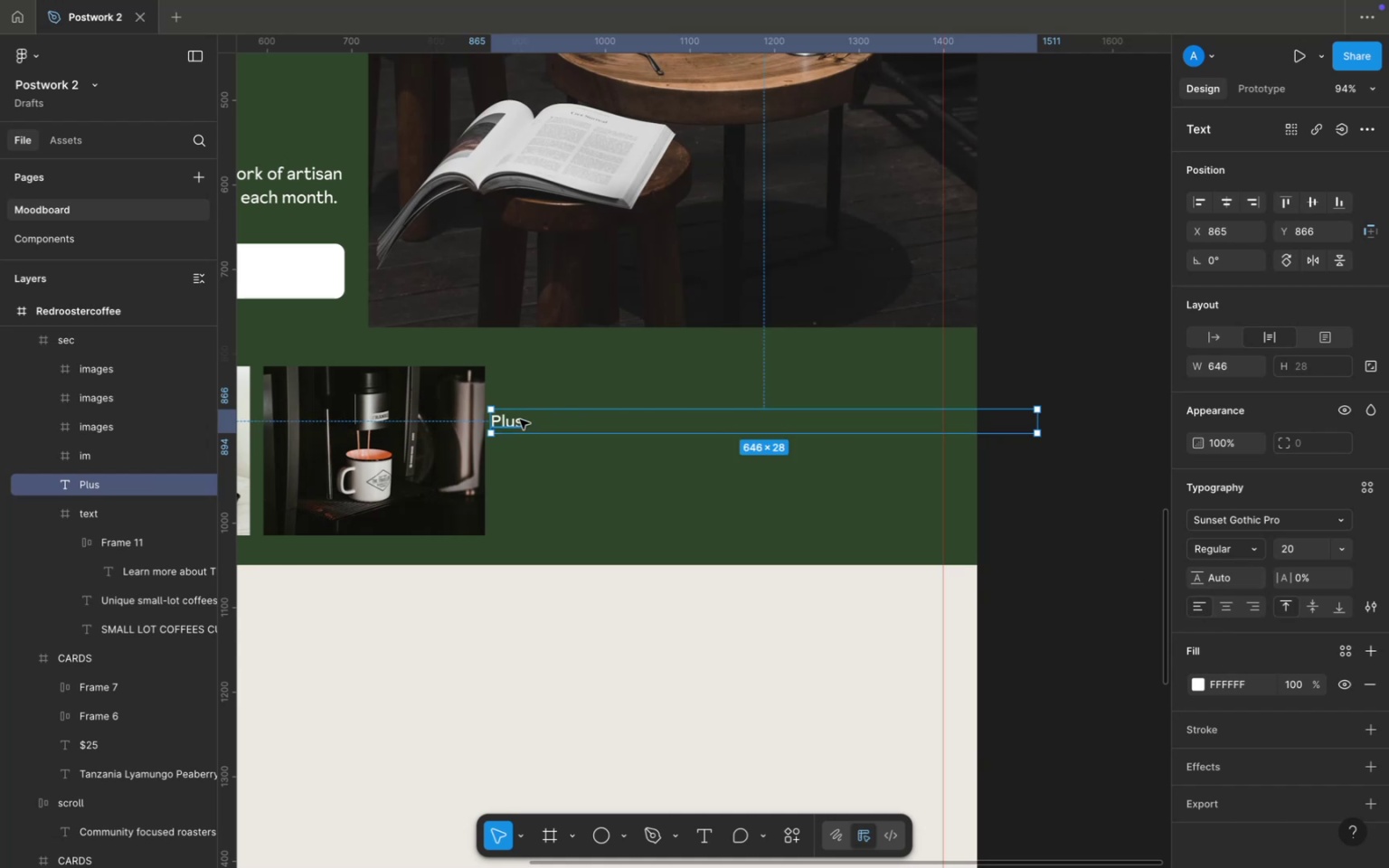 
double_click([520, 420])
 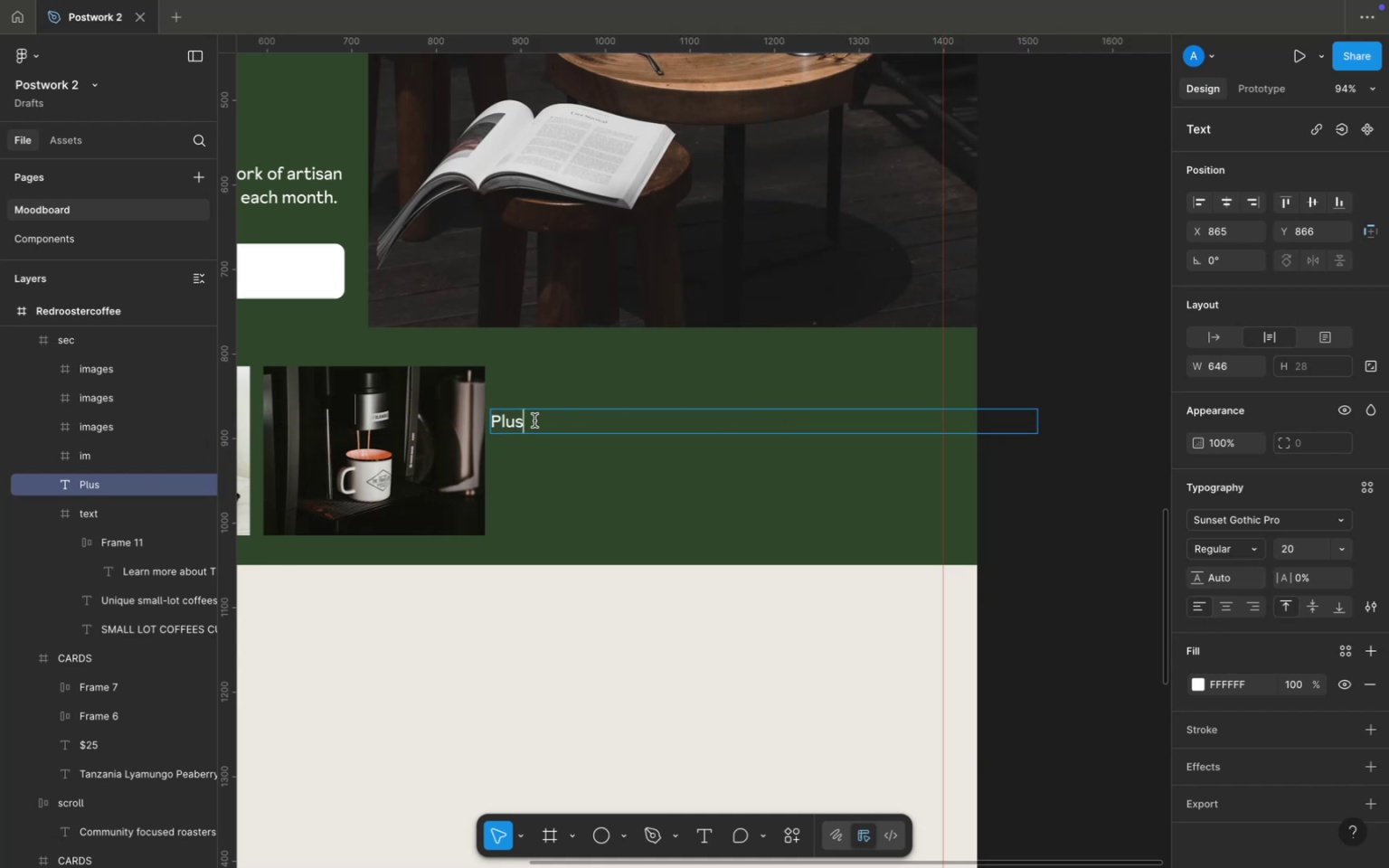 
triple_click([534, 420])
 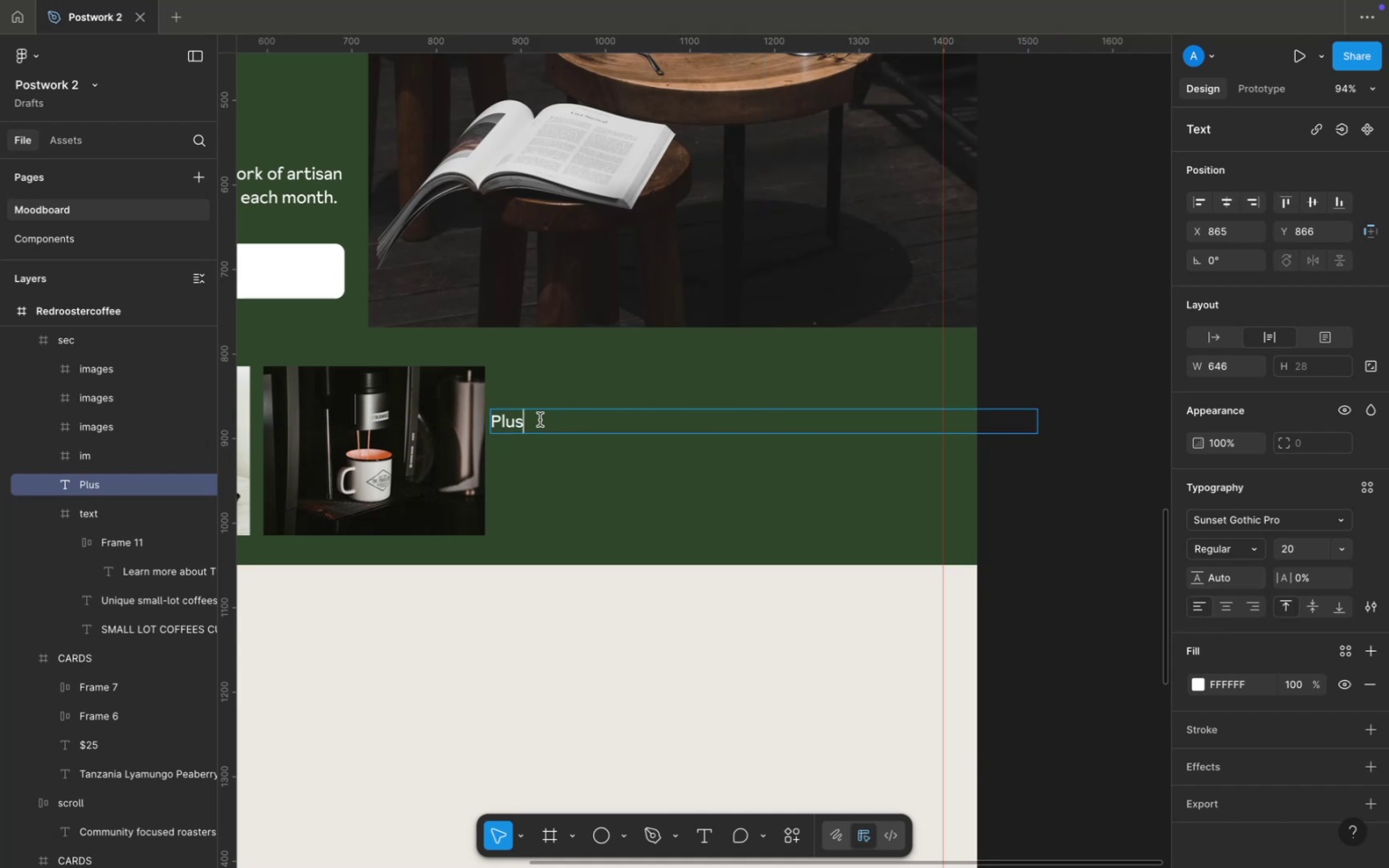 
type( )
key(Backspace)
type(, if you choose an annual plan)
 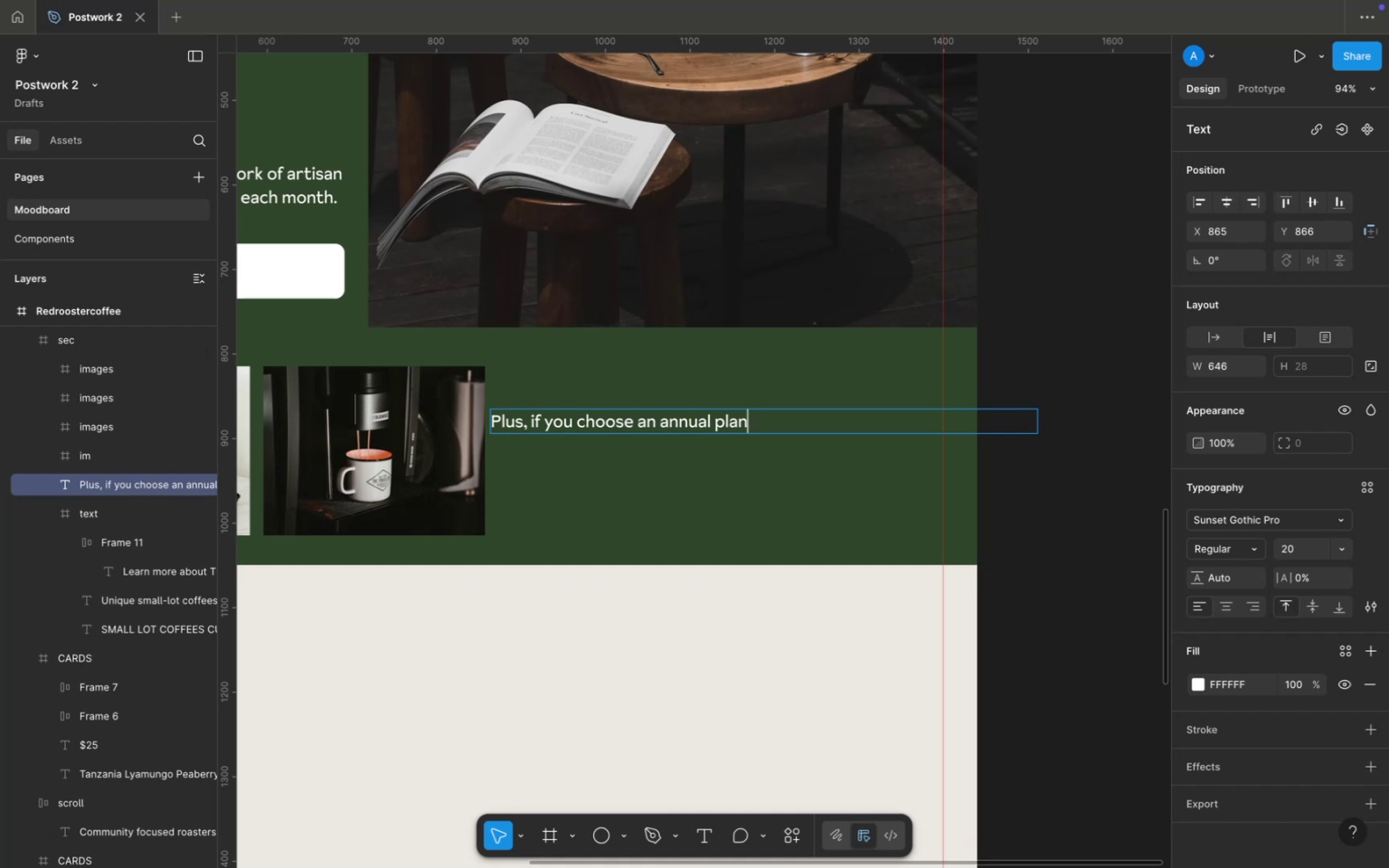 
wait(7.53)
 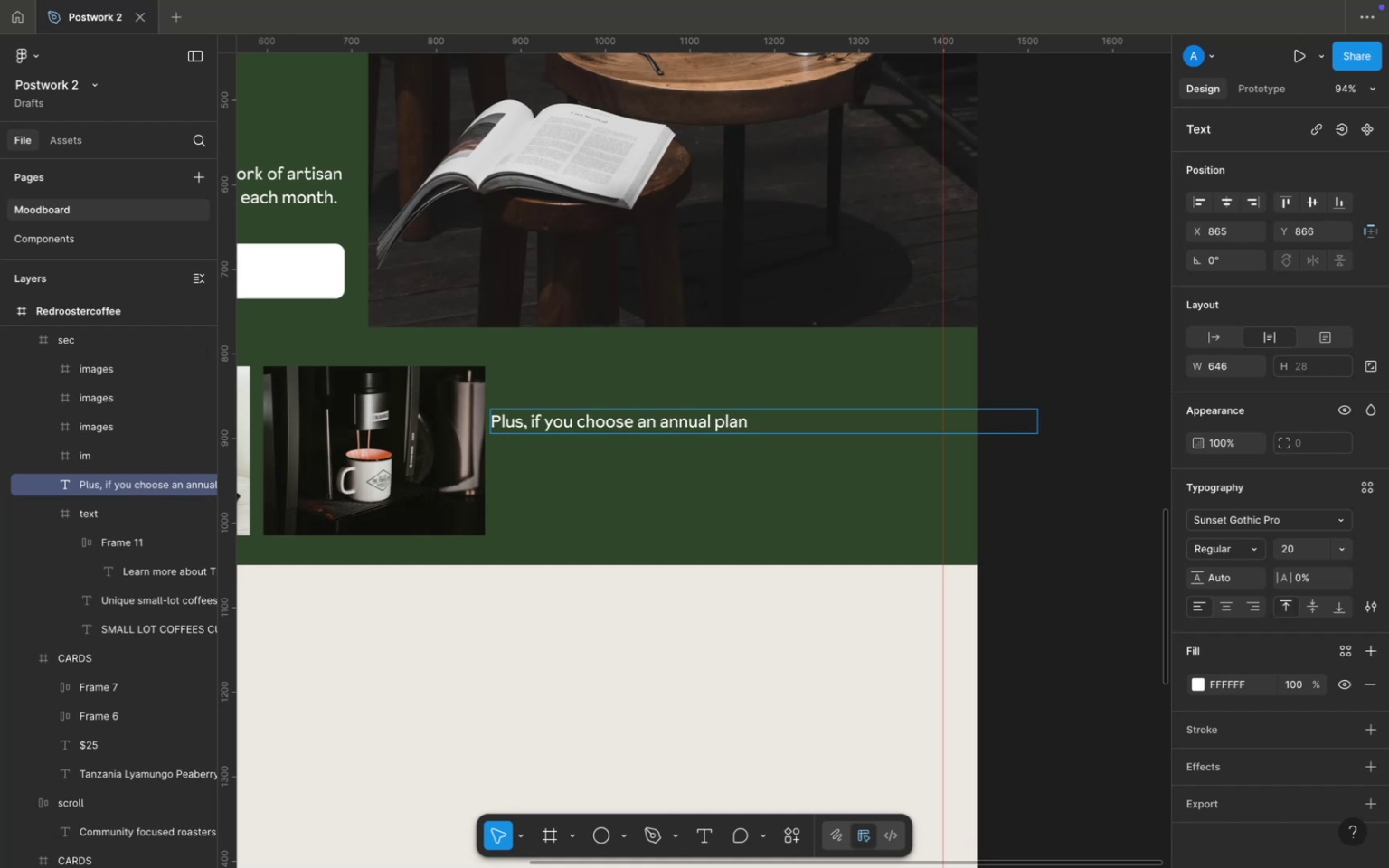 
type(*.)
key(Backspace)
type(, we'll send you amazingb)
key(Backspace)
type( brew gear like the )
 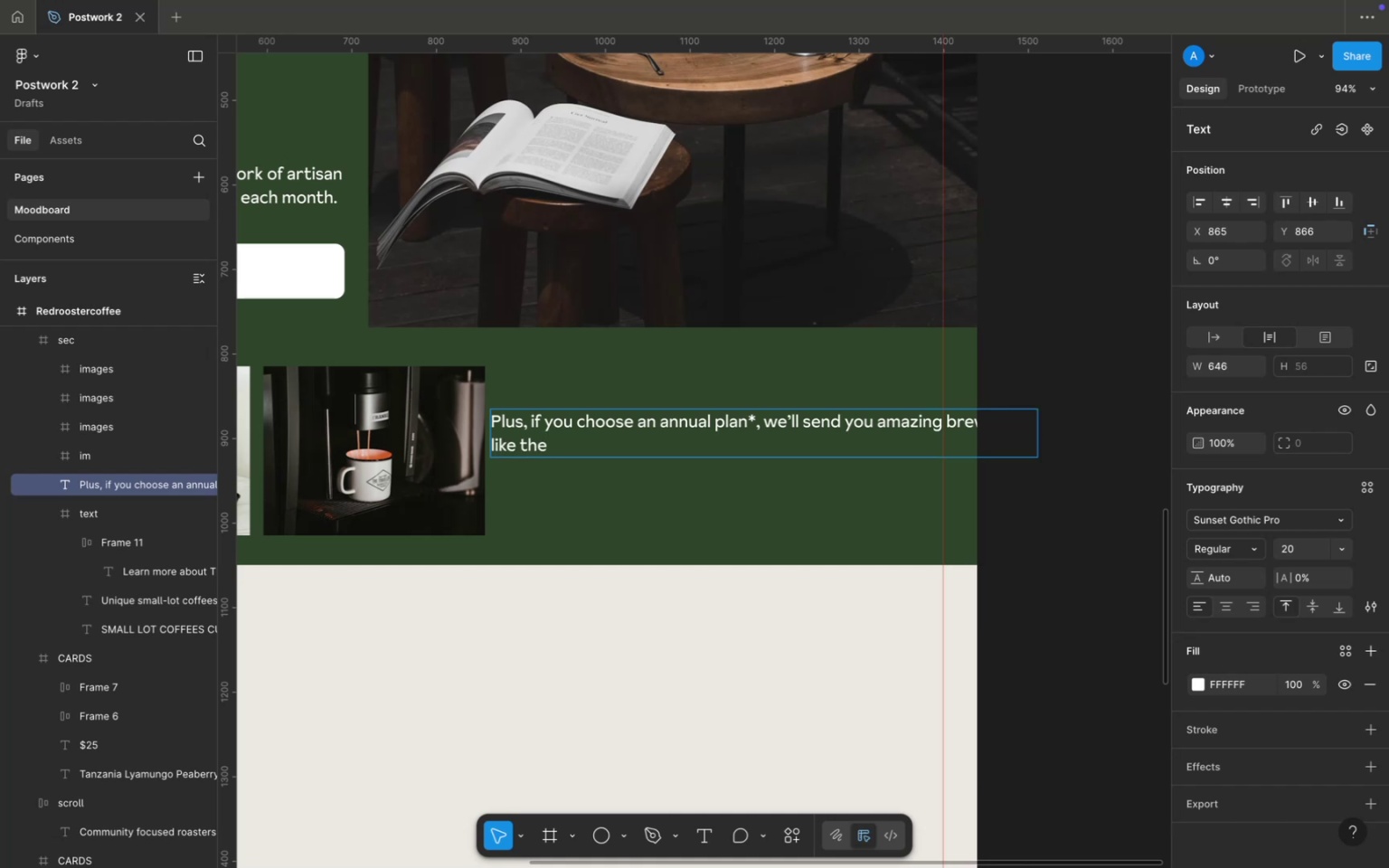 
type(Fellow Stage )
key(Backspace)
key(Backspace)
type(g EKG Kettle or a Moccamas)
 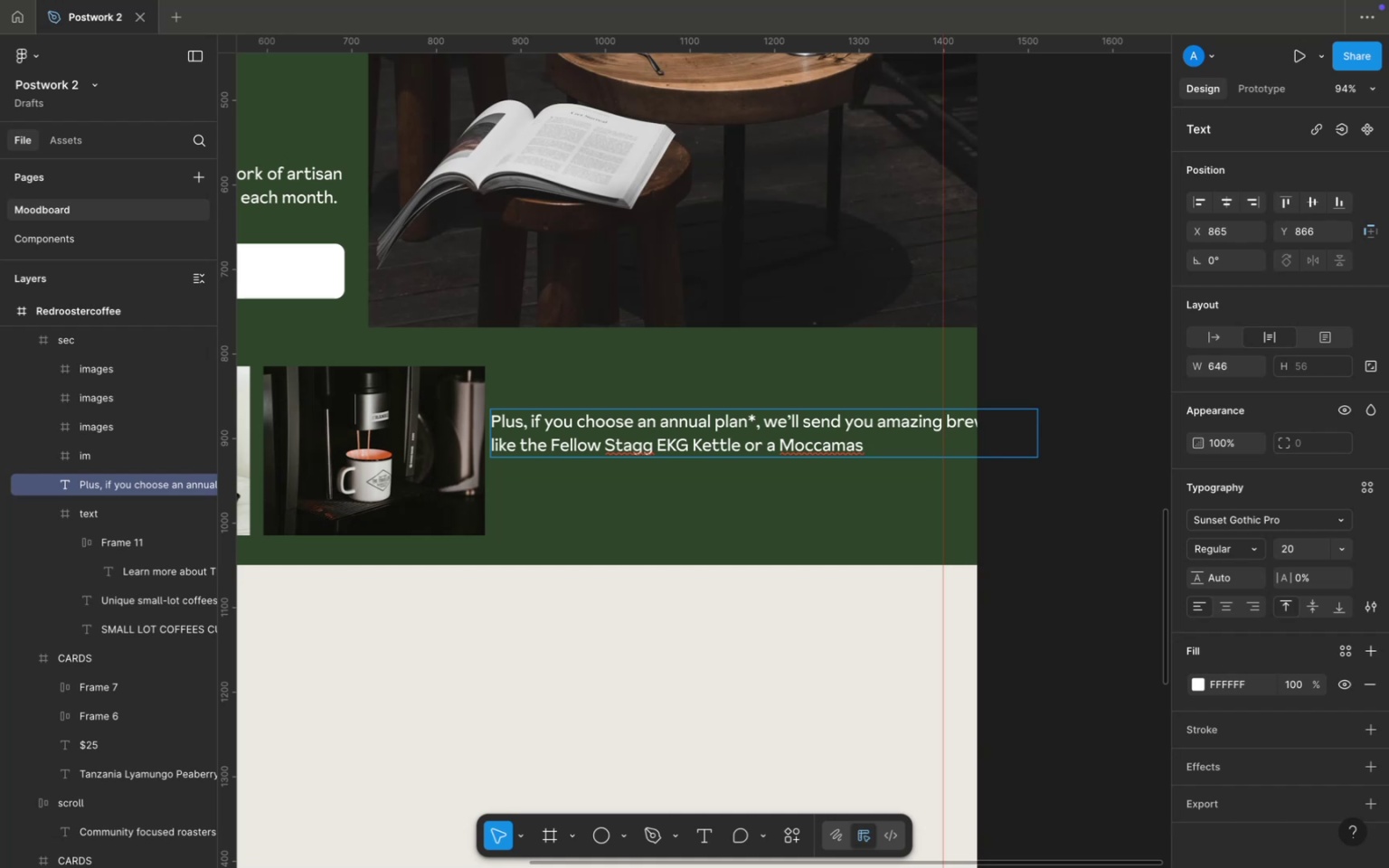 
type(ter brewer for free.)
 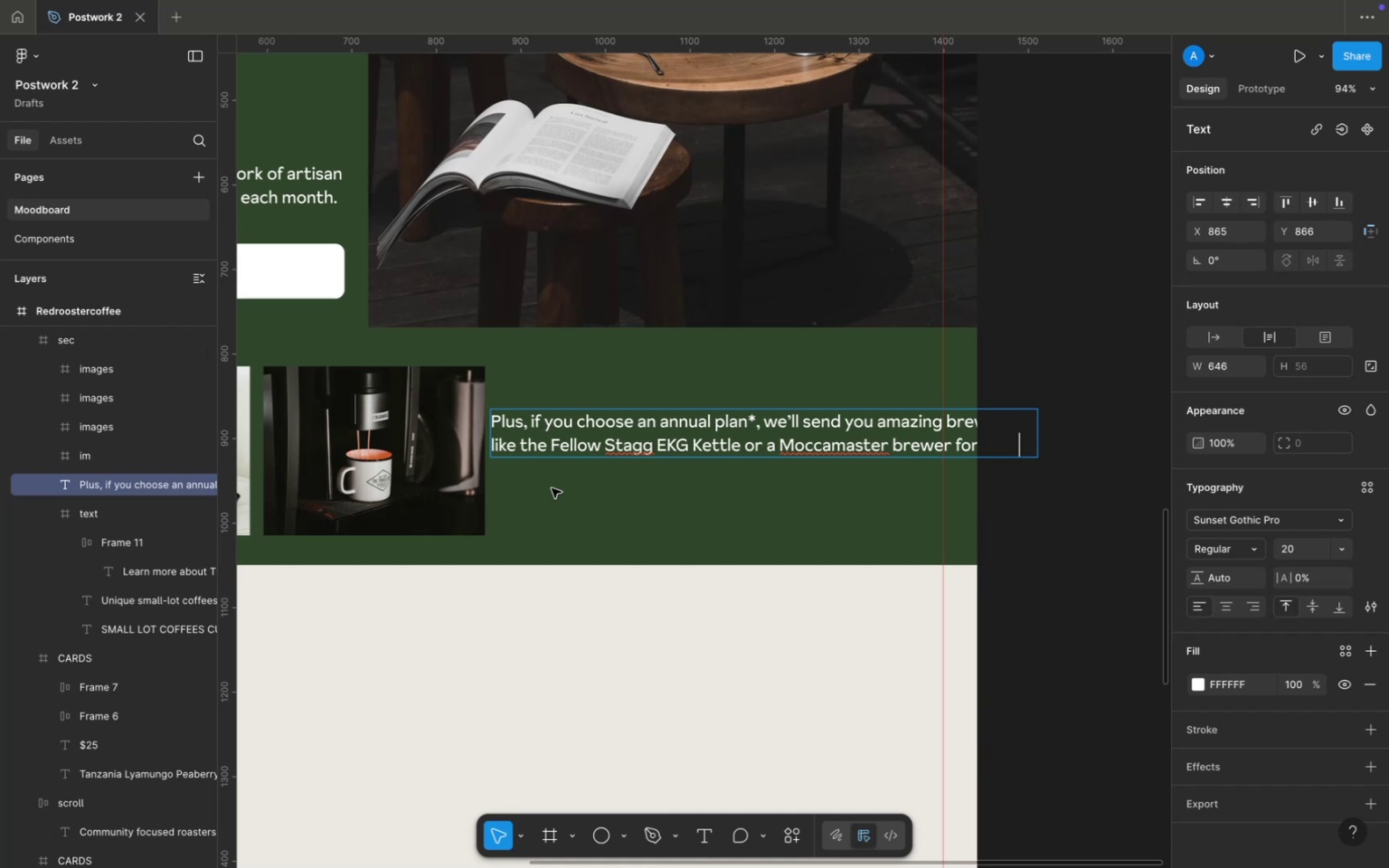 
left_click([618, 492])
 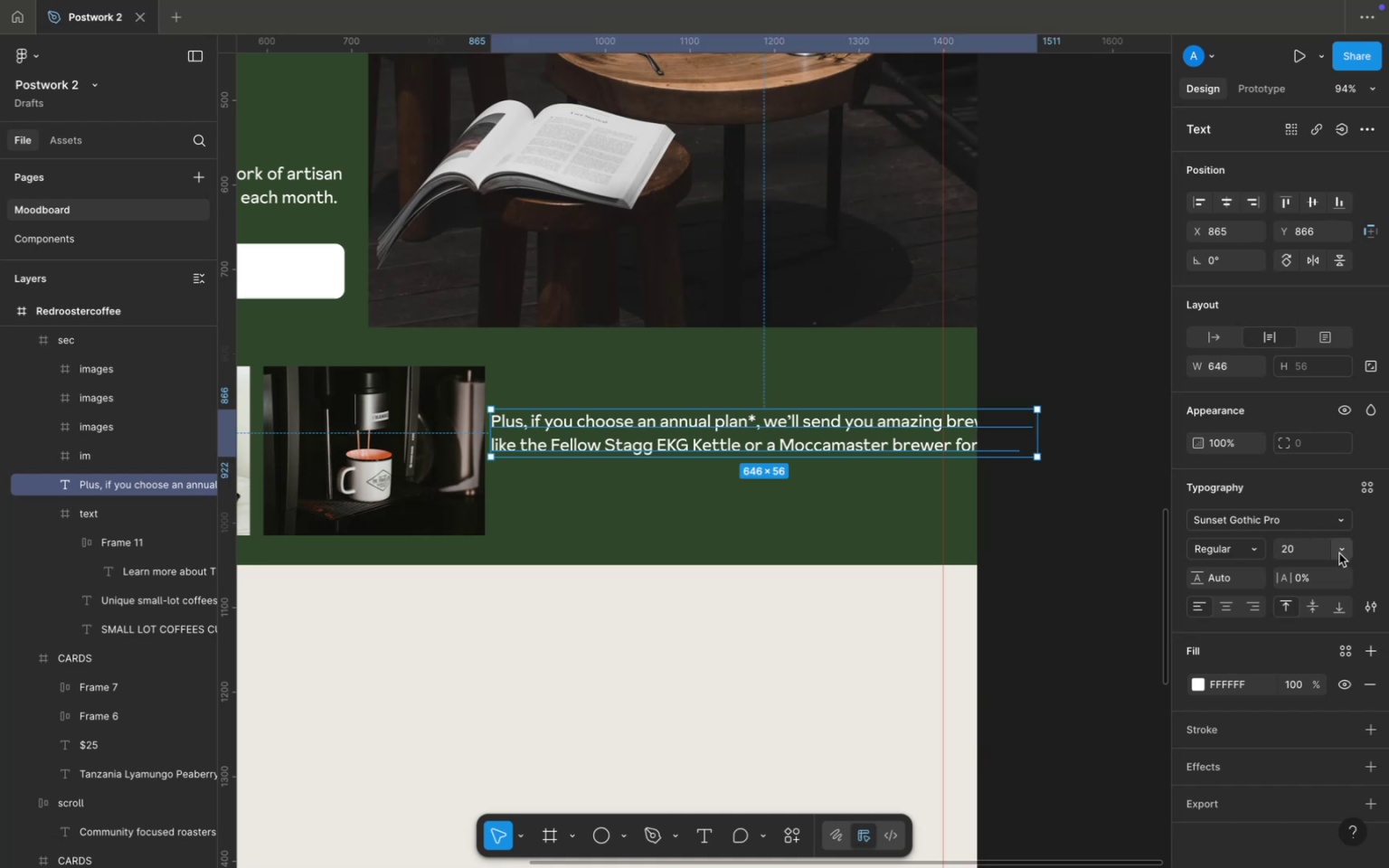 
left_click([1342, 554])
 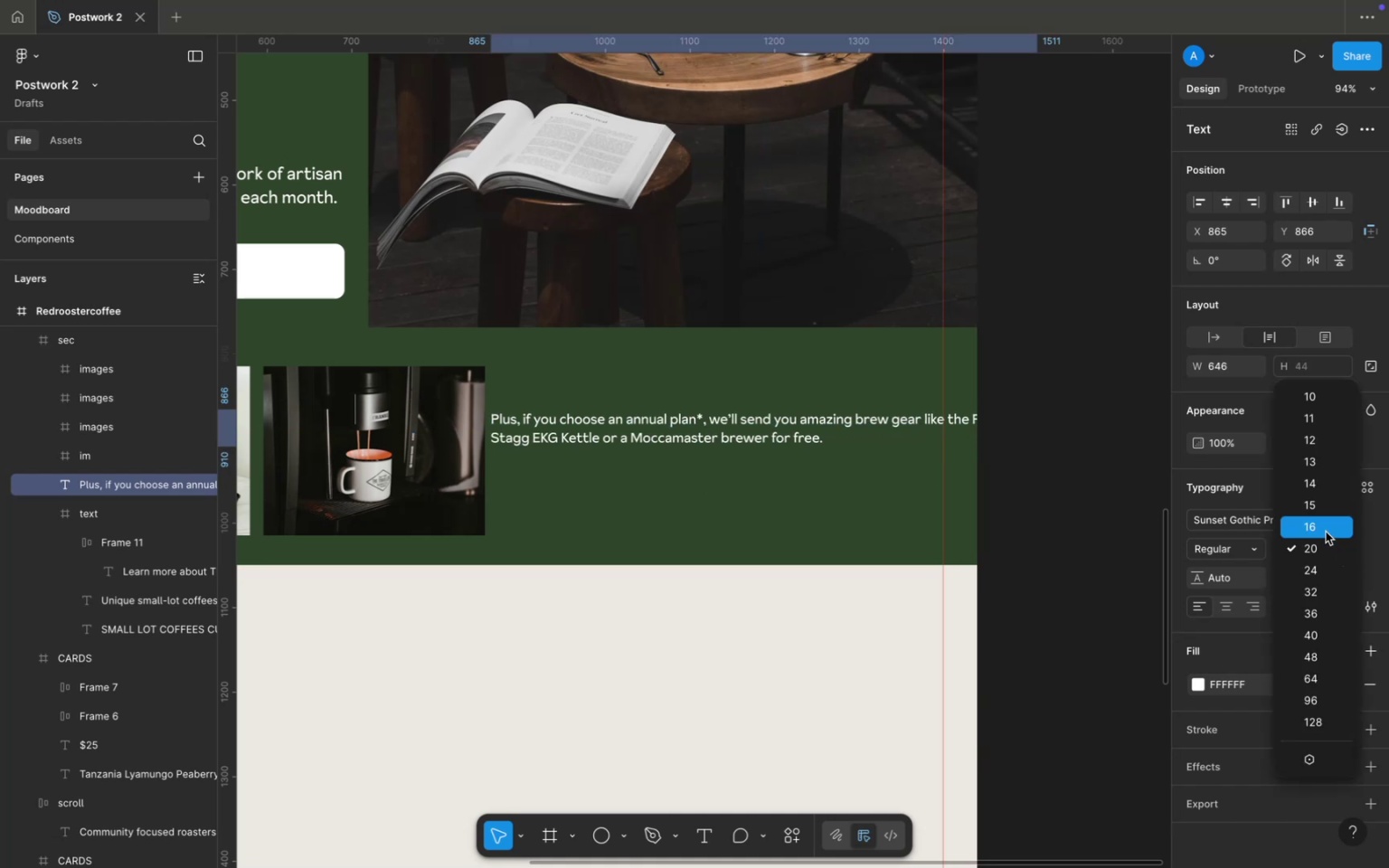 
left_click([1326, 532])
 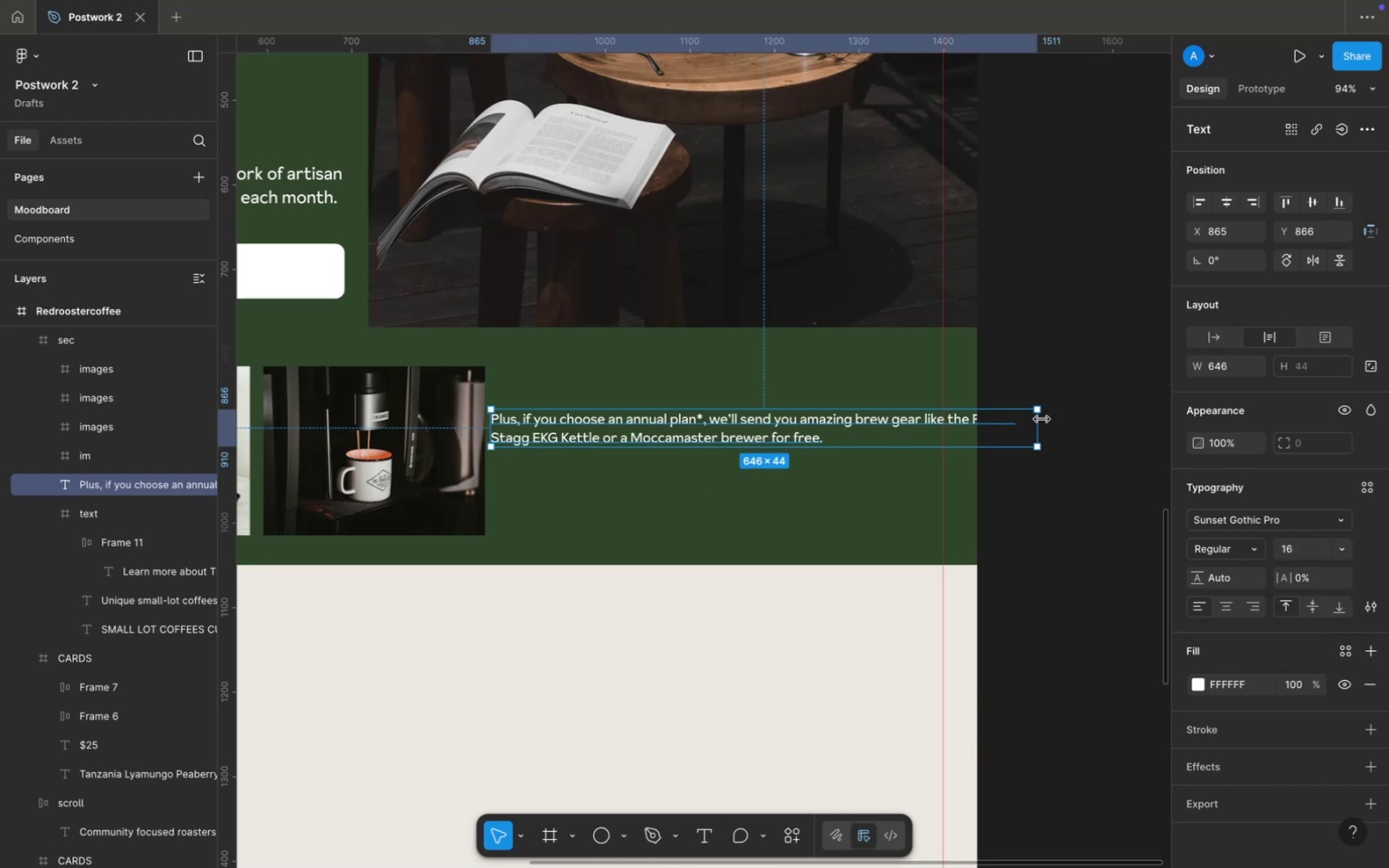 
left_click_drag(start_coordinate=[1042, 420], to_coordinate=[911, 419])
 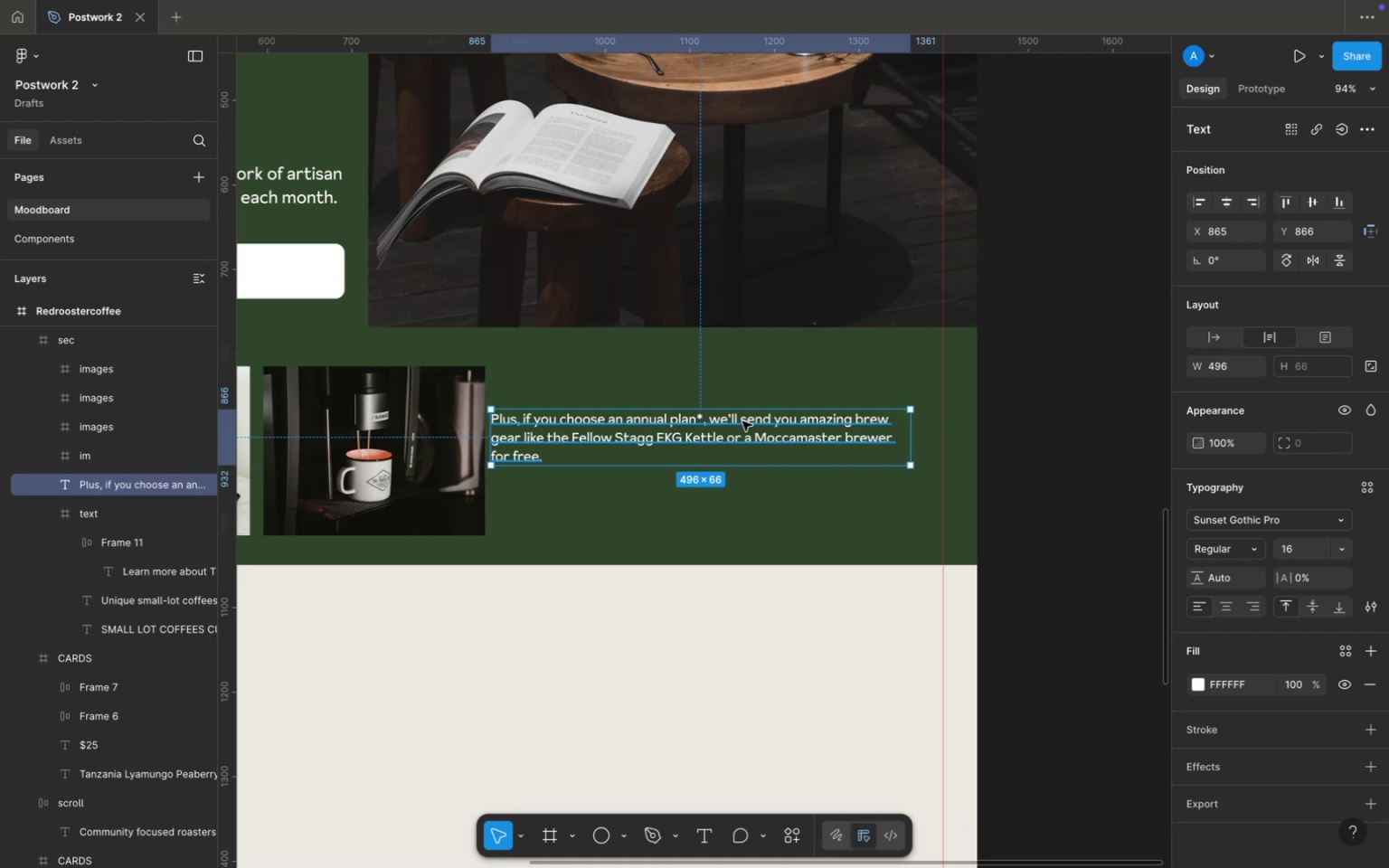 
left_click_drag(start_coordinate=[742, 421], to_coordinate=[761, 421])
 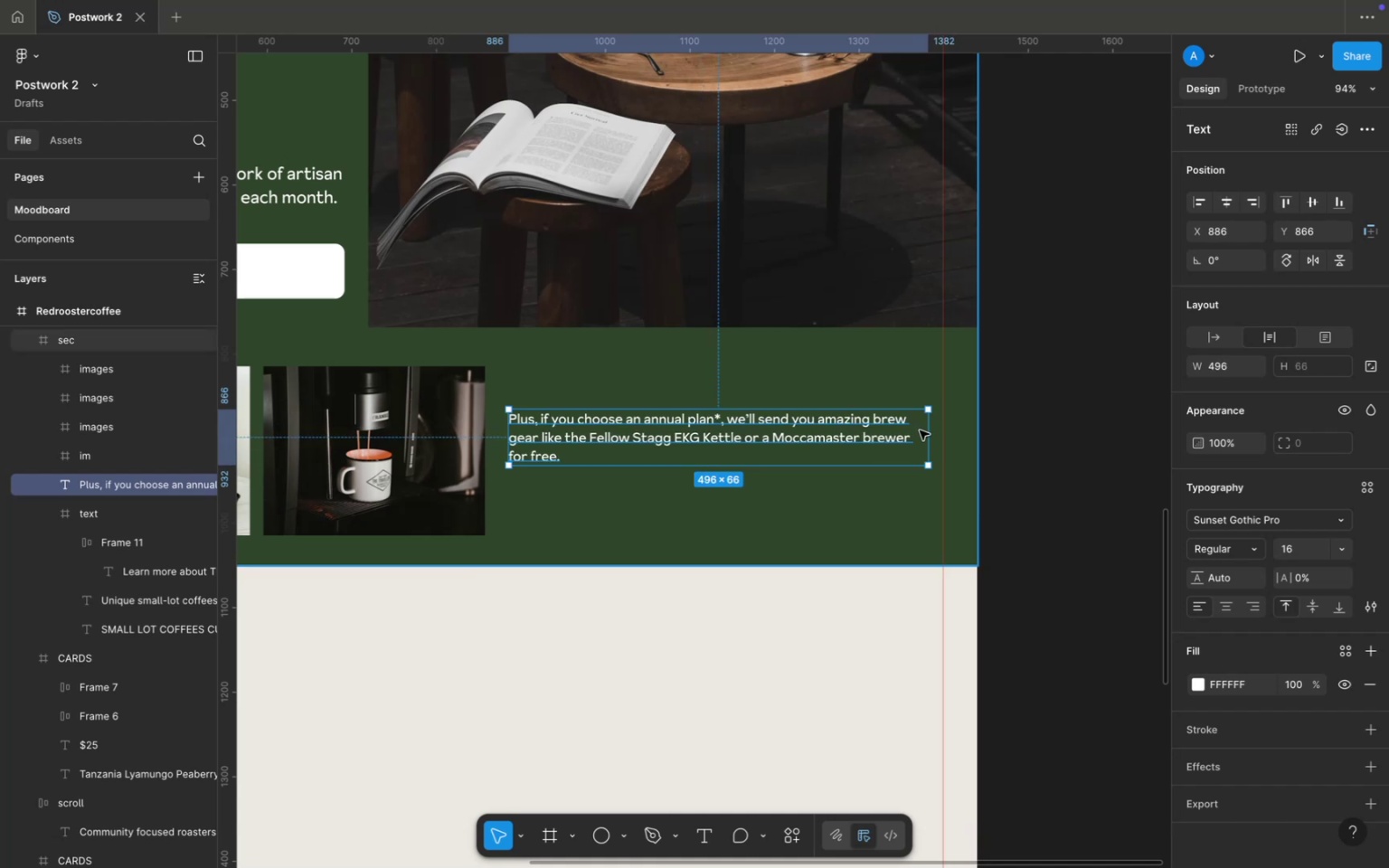 
left_click_drag(start_coordinate=[925, 432], to_coordinate=[942, 431])
 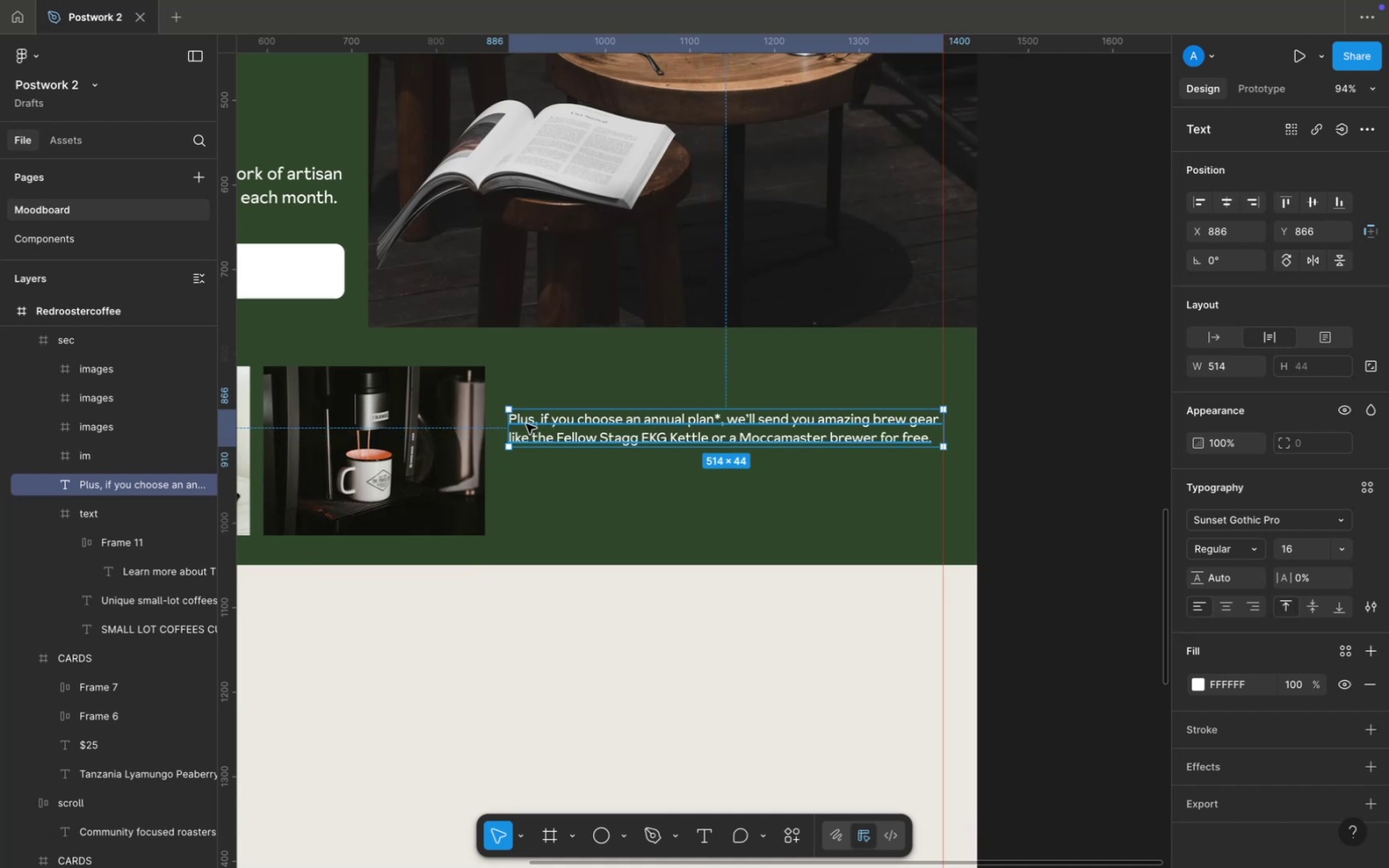 
double_click([526, 424])
 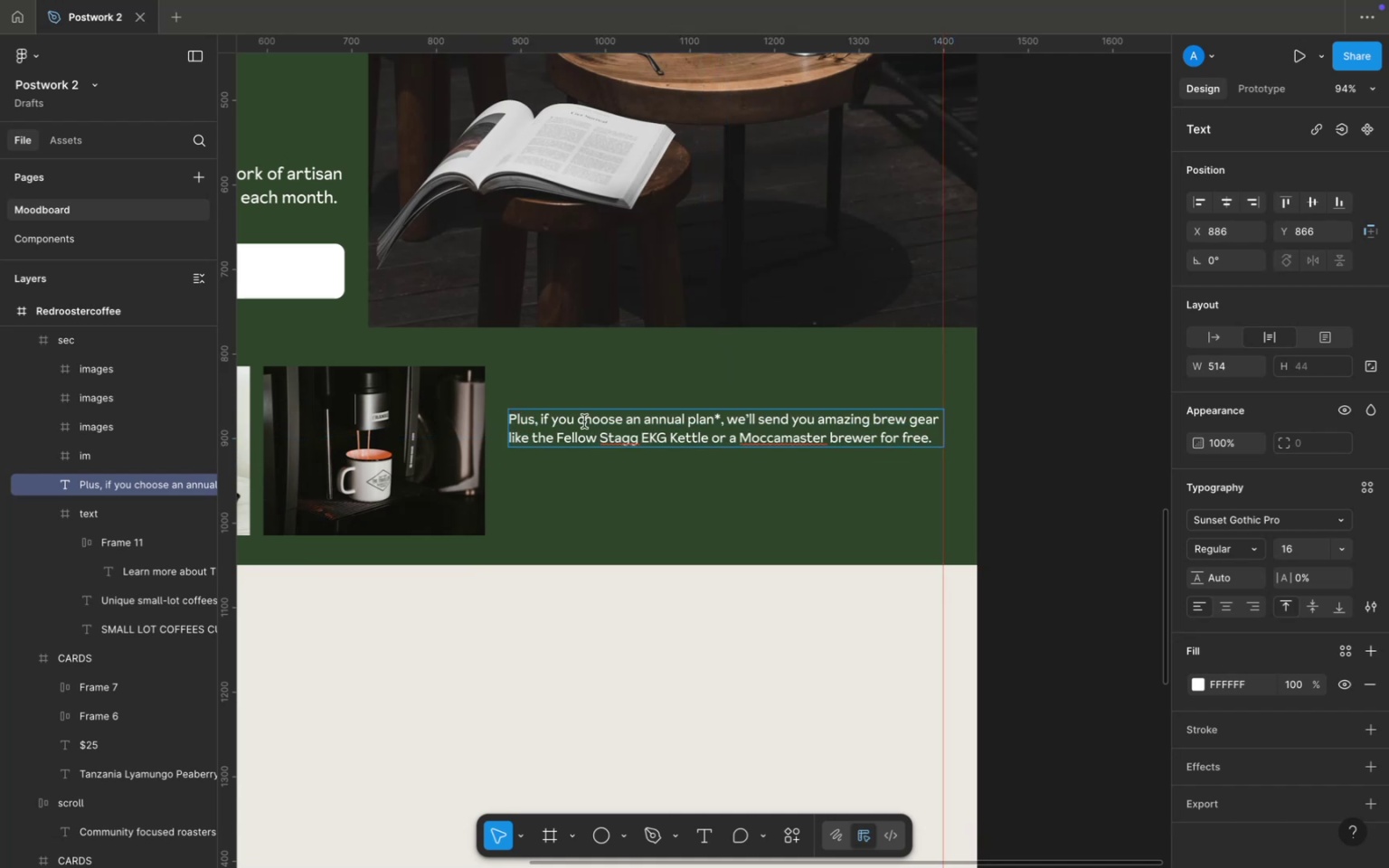 
key(ArrowLeft)
 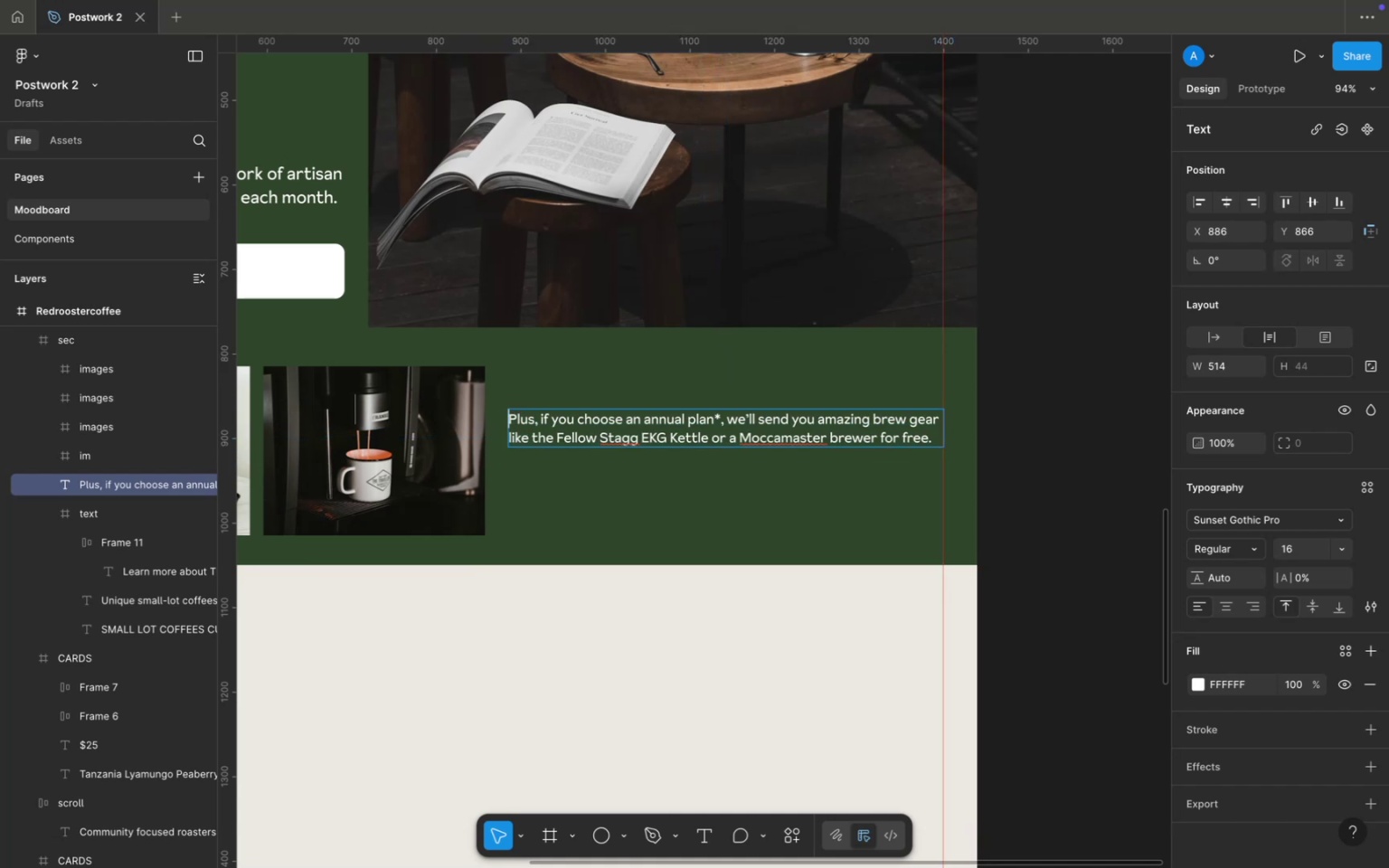 
key(Enter)
 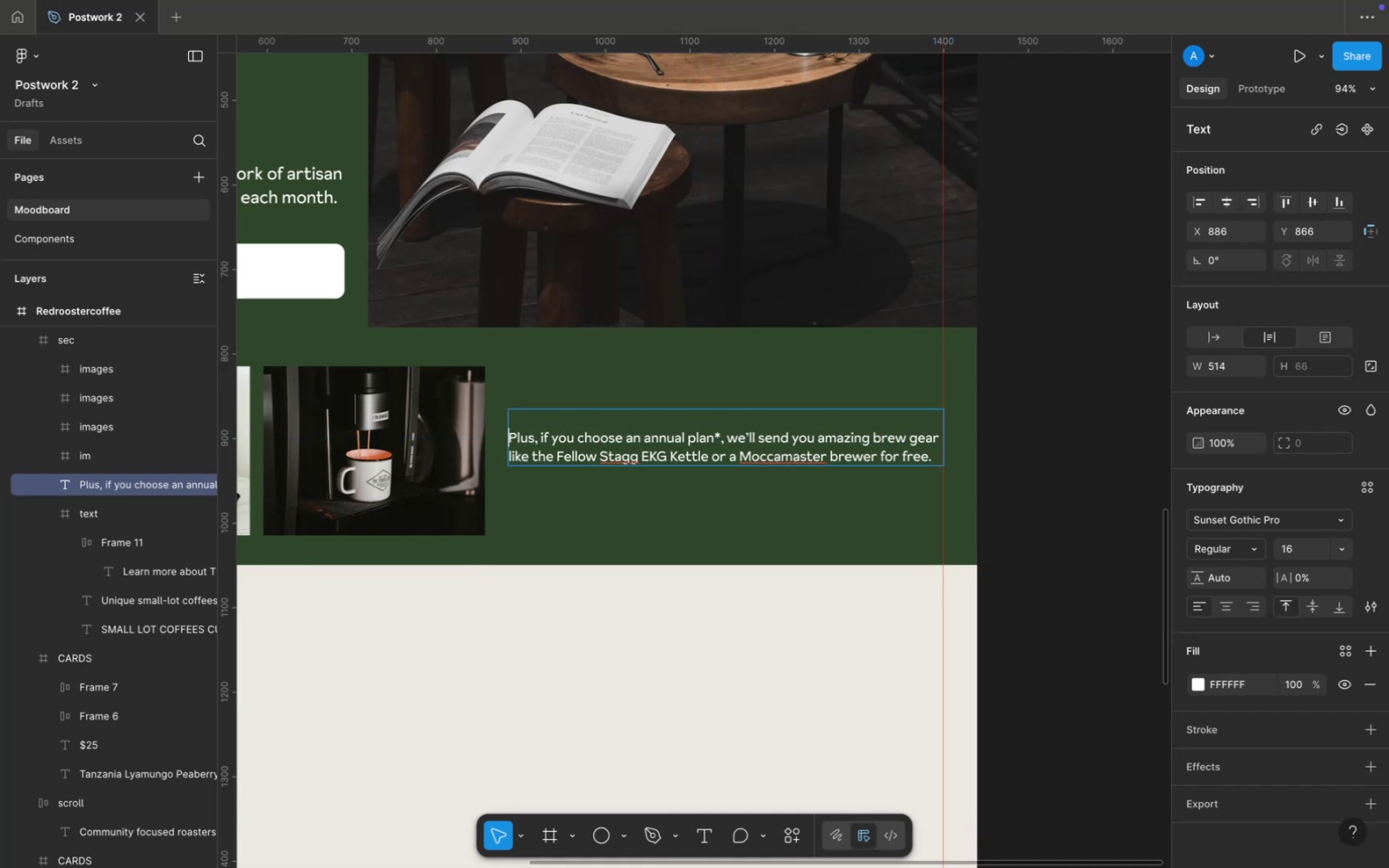 
key(Enter)
 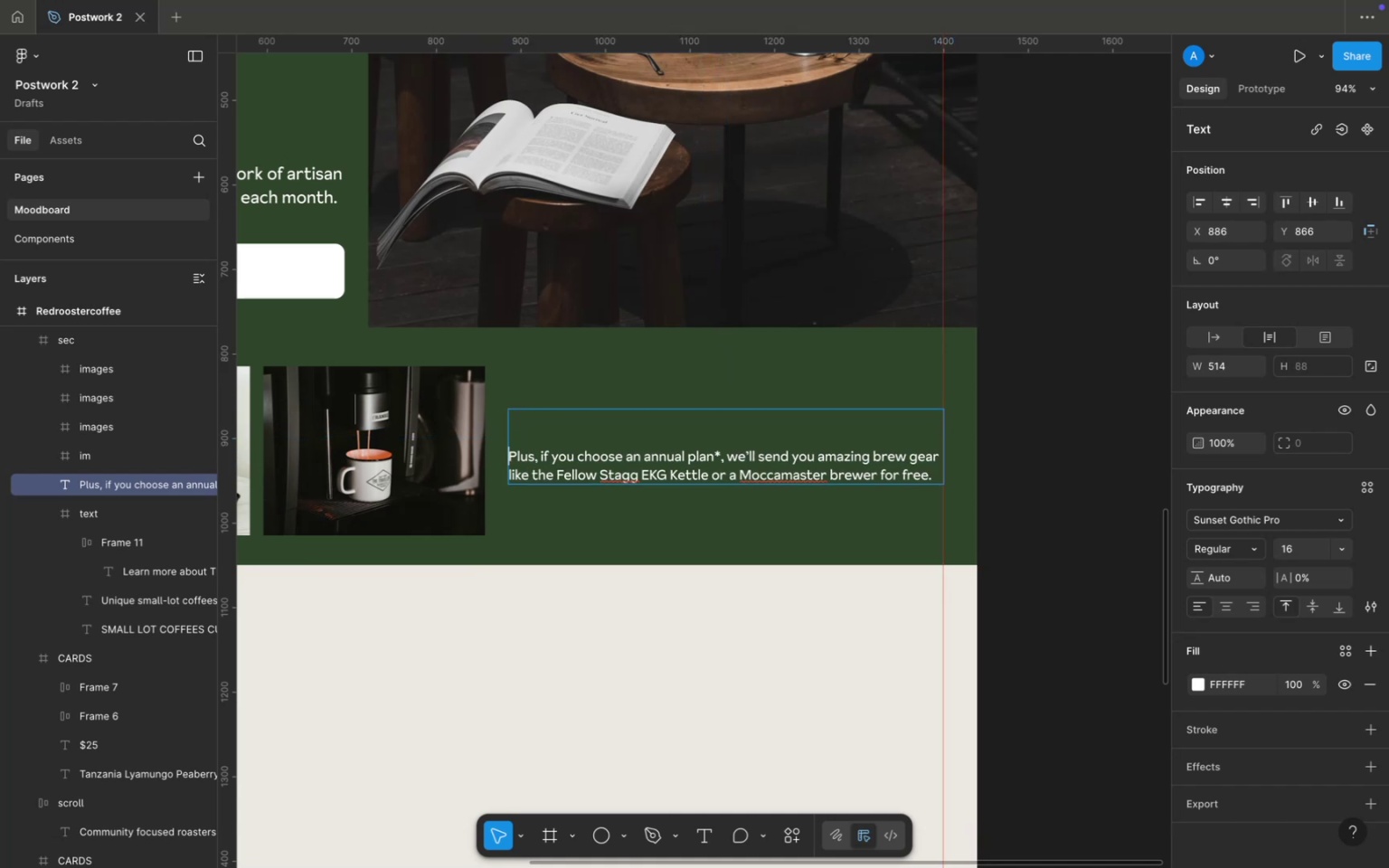 
key(Enter)
 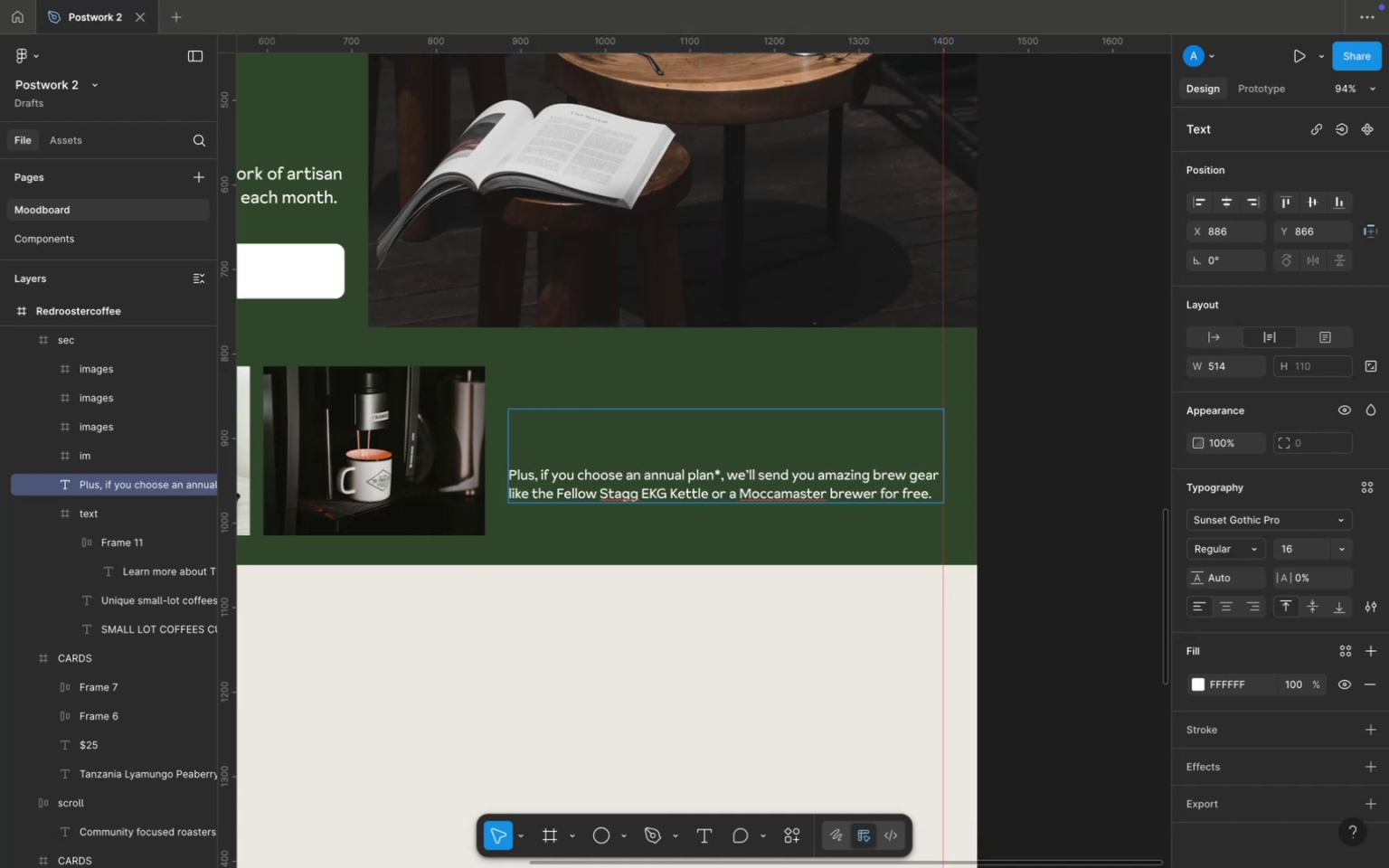 
key(Backspace)
 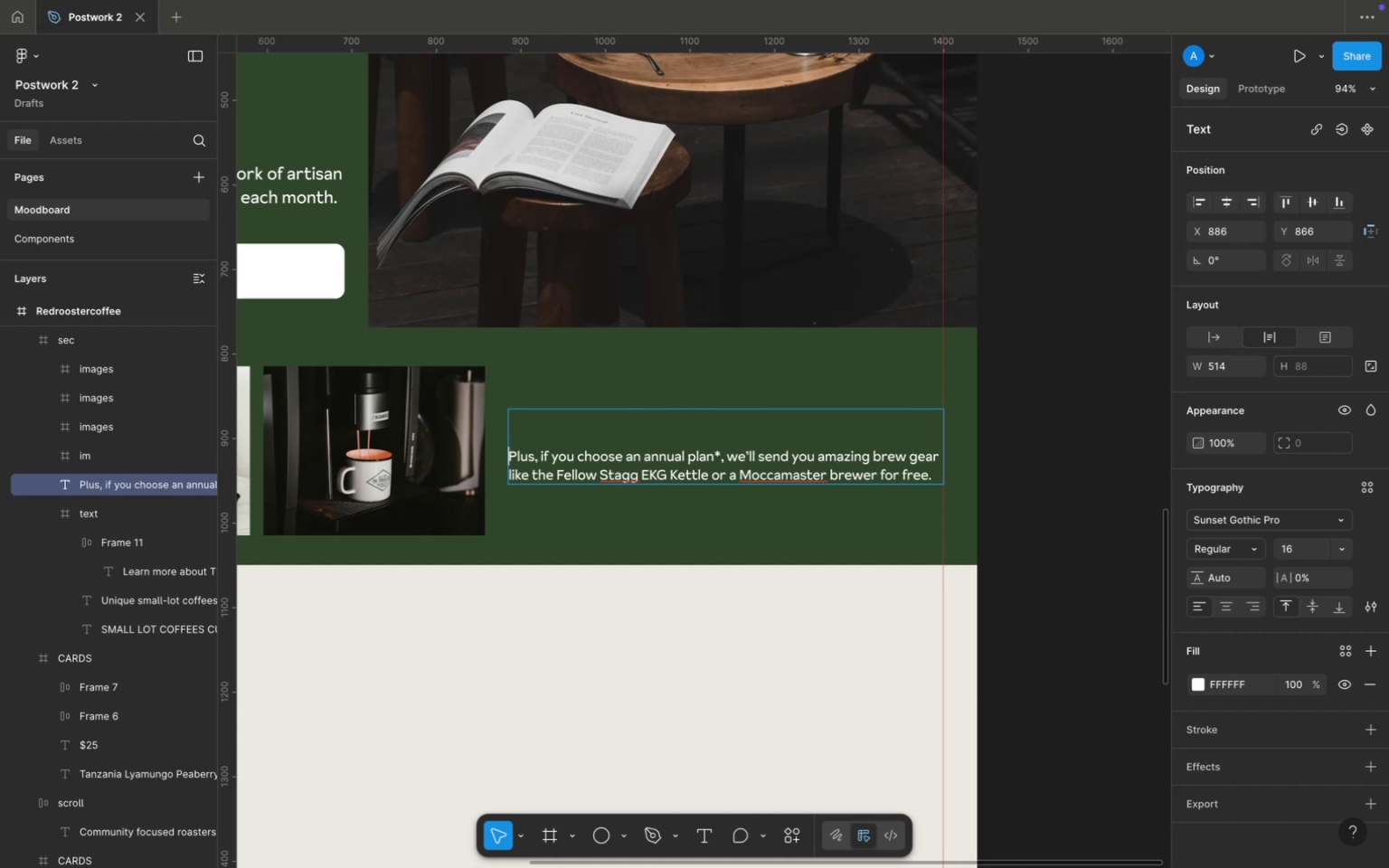 
key(Backspace)
 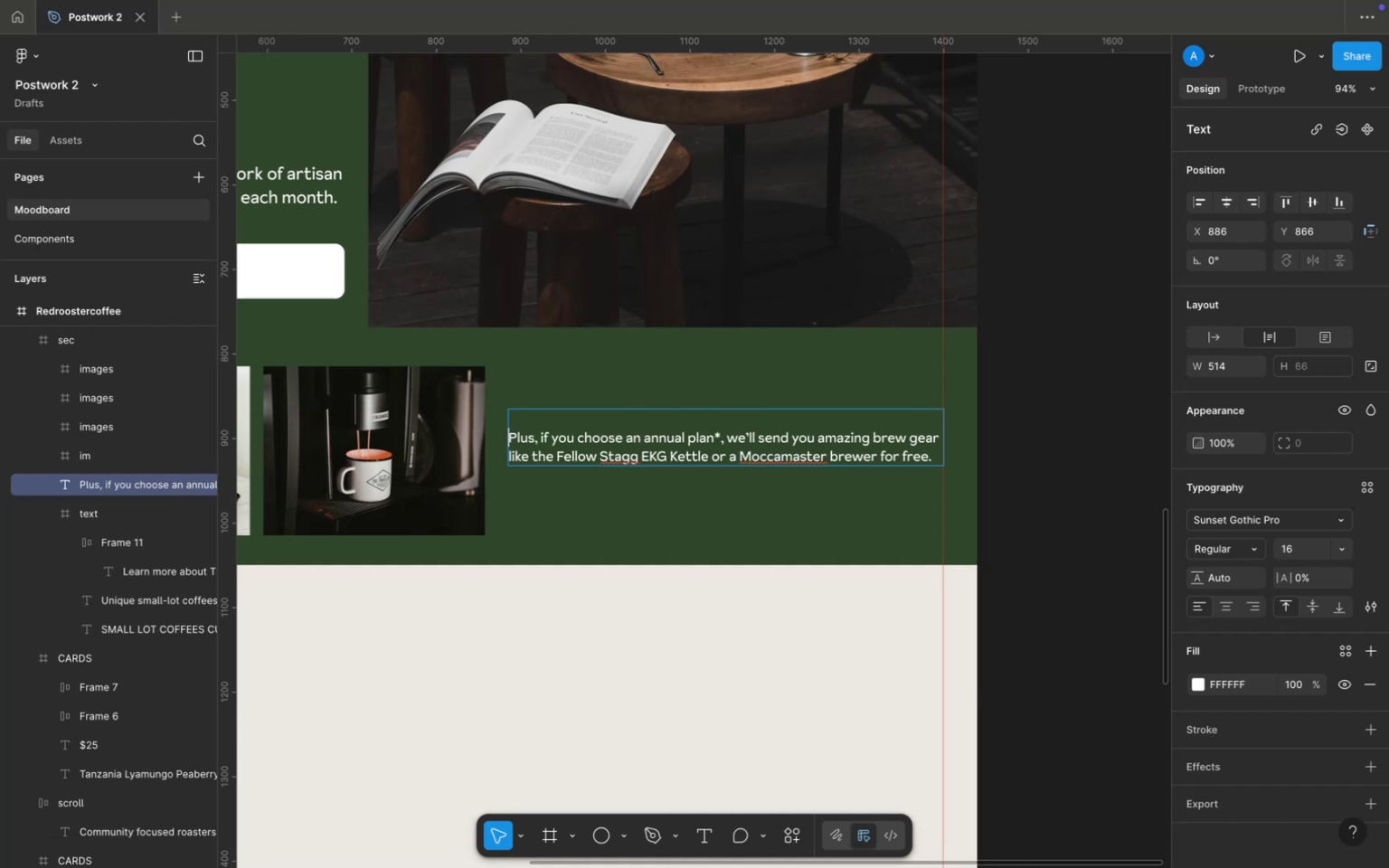 
key(Backspace)
 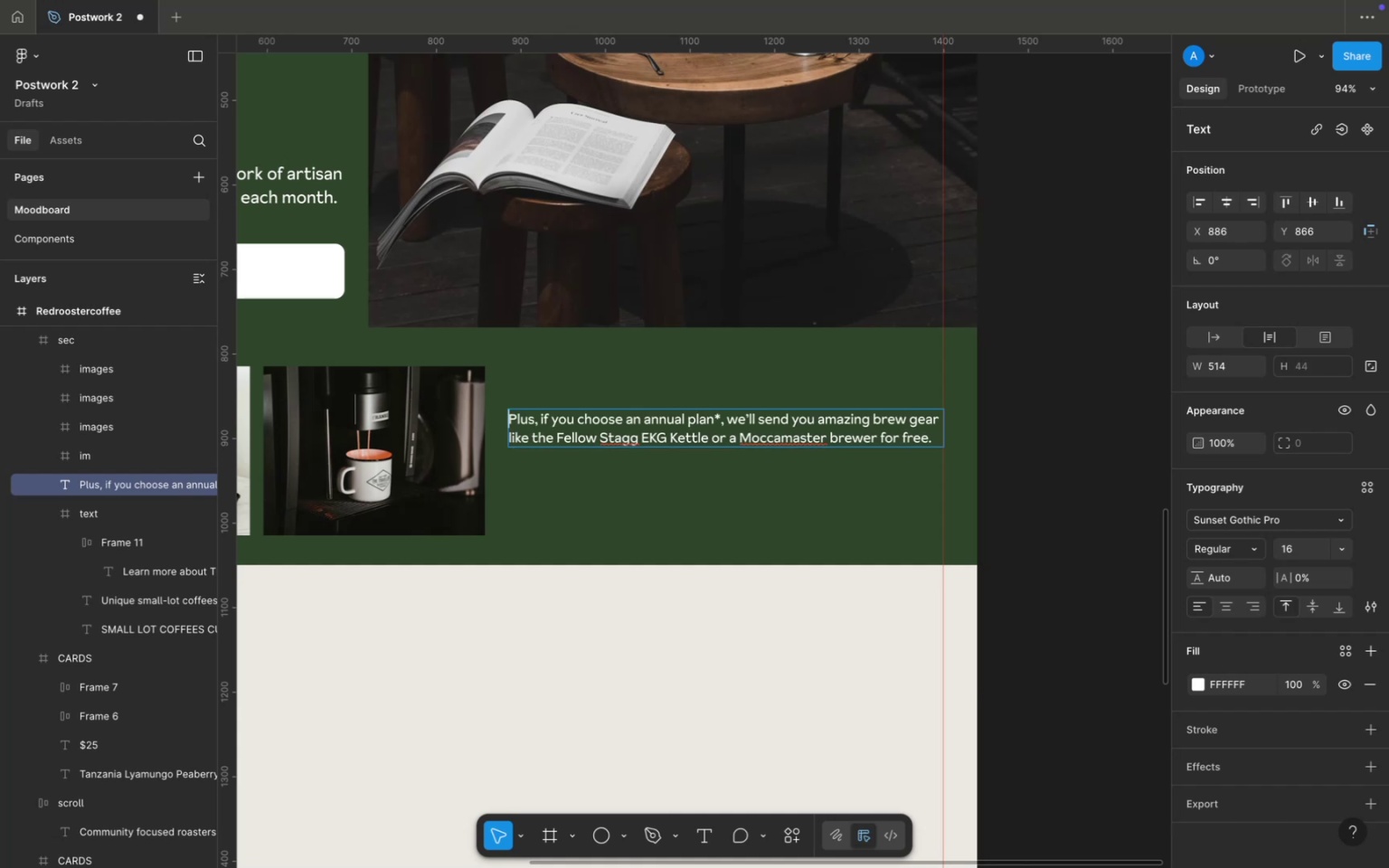 
key(Backspace)
 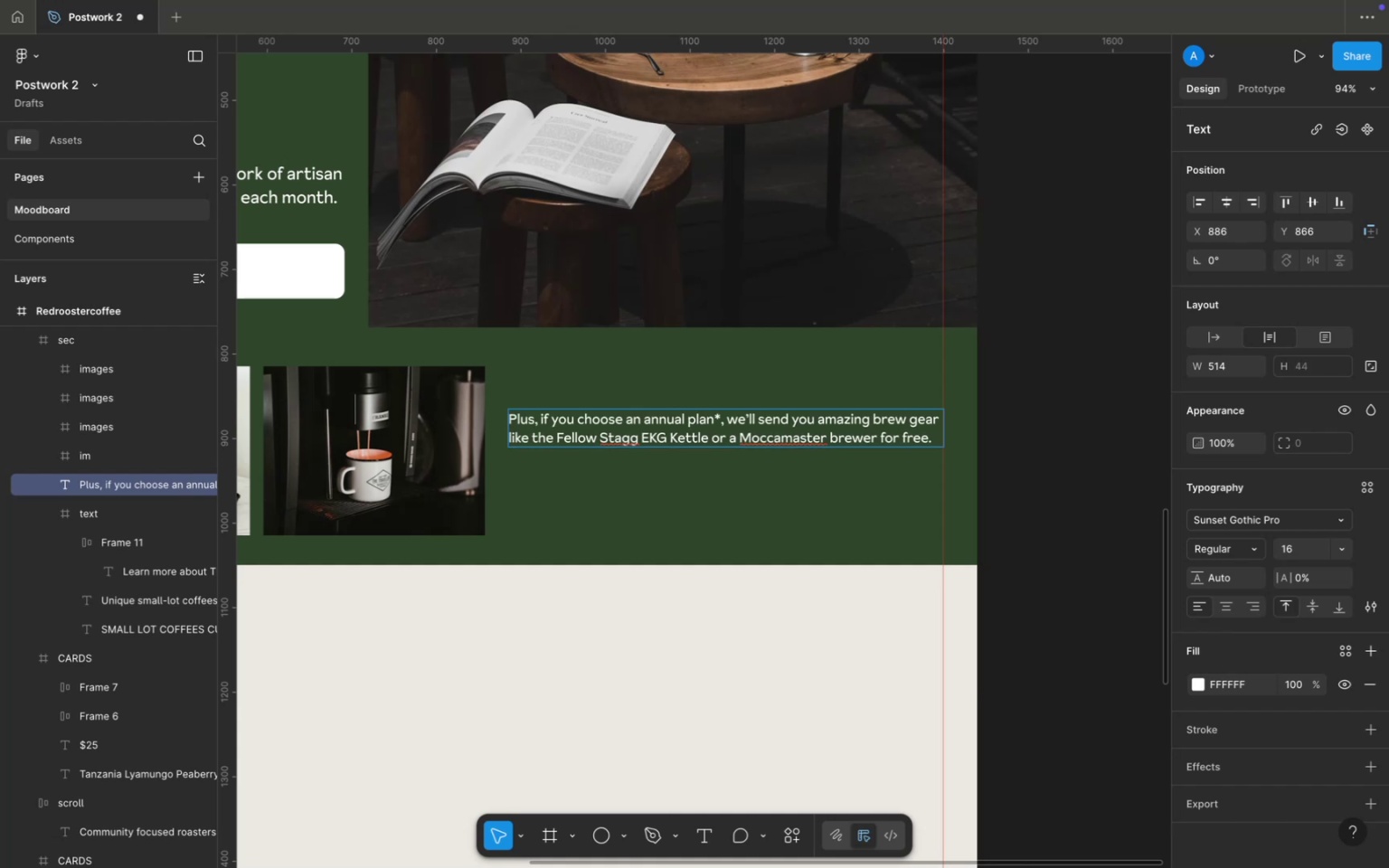 
key(Space)
 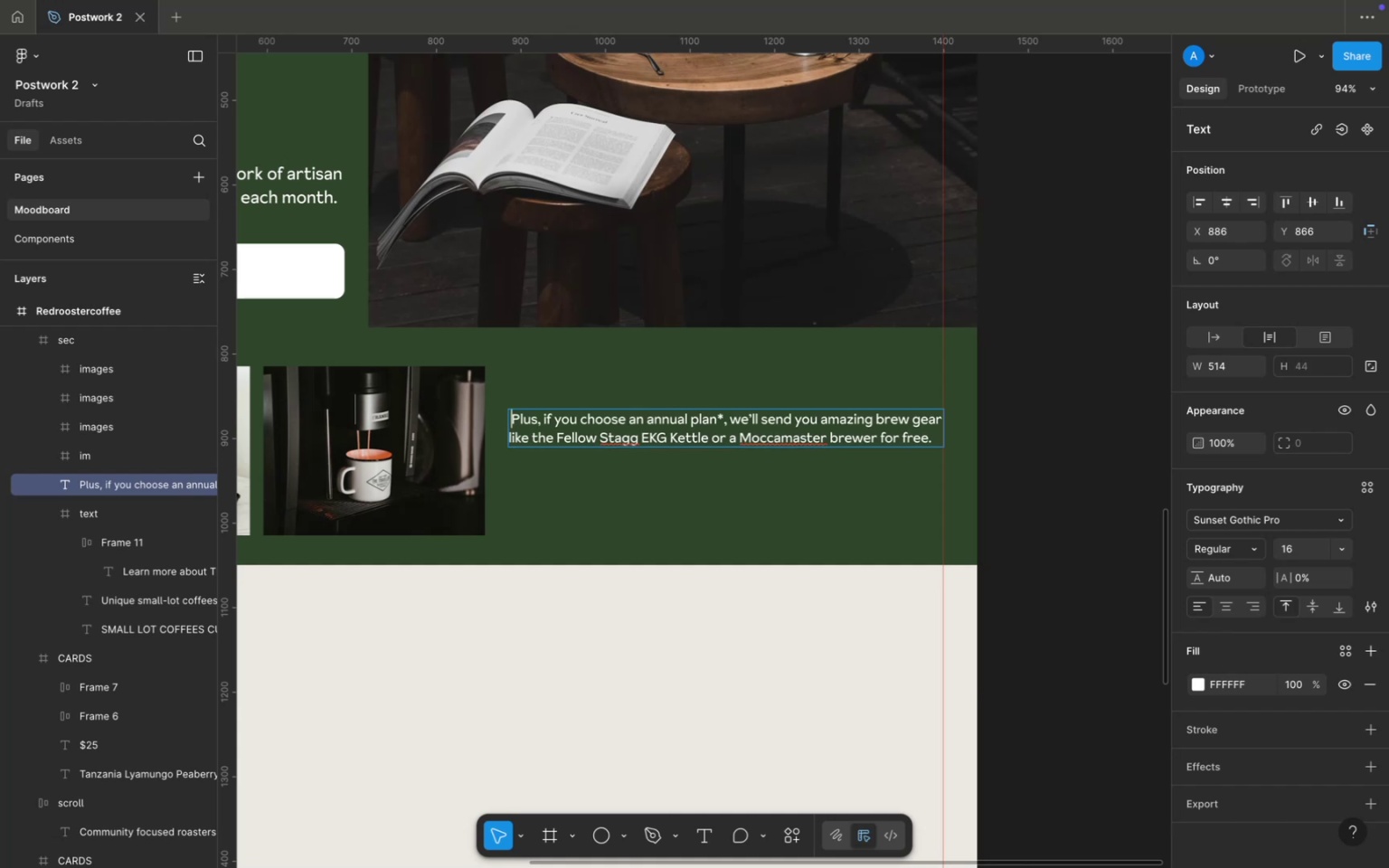 
key(Space)
 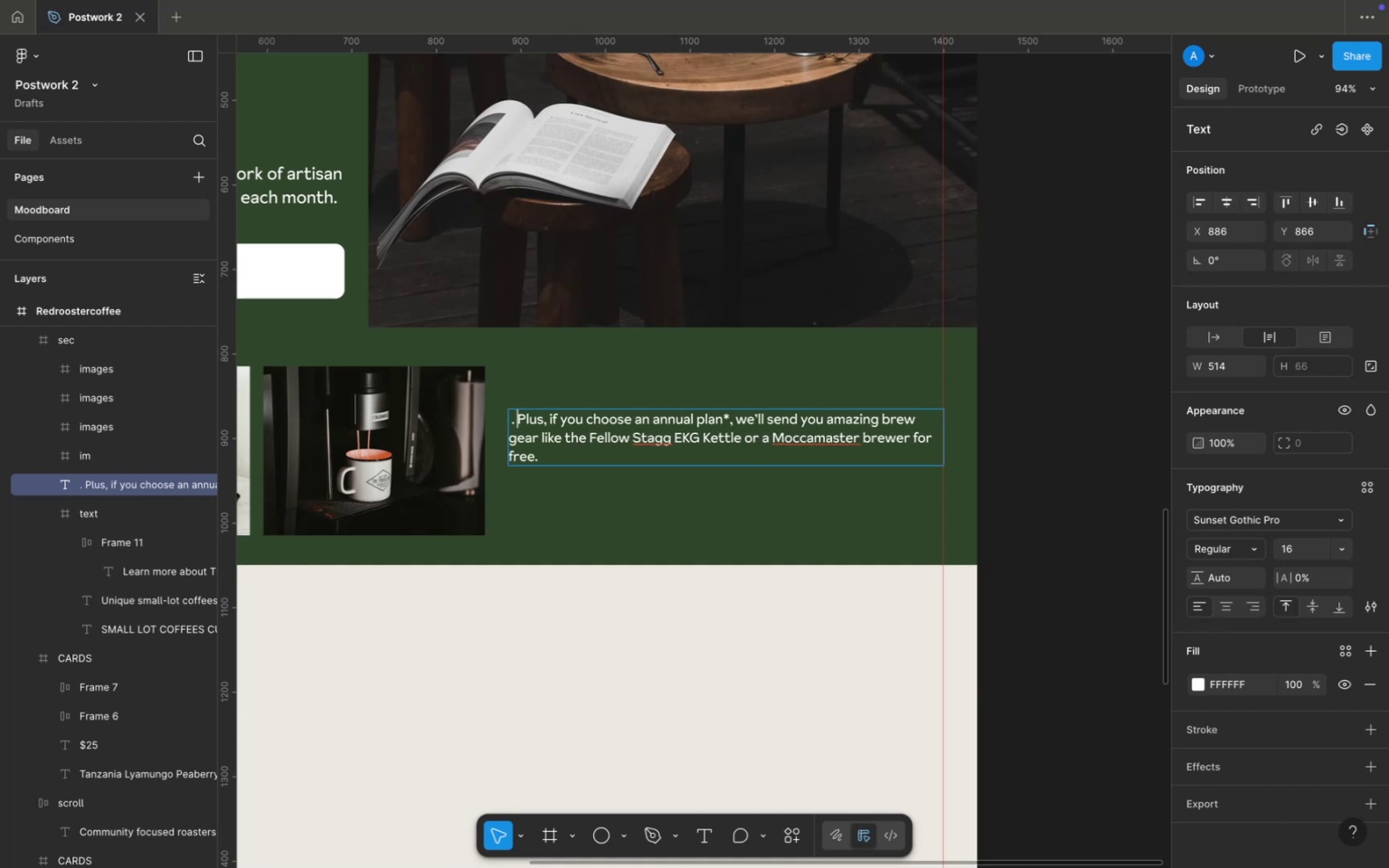 
key(Space)
 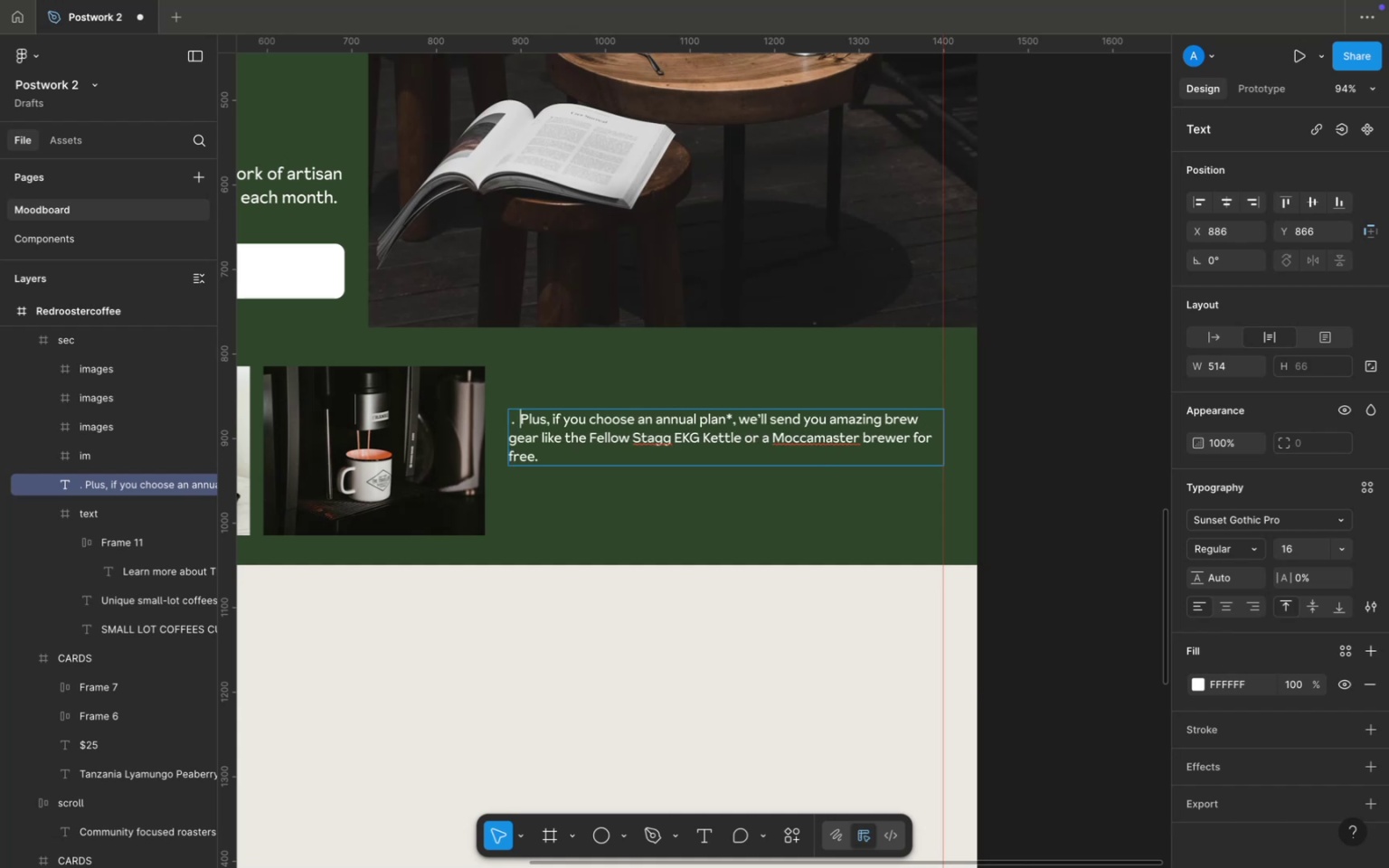 
key(Space)
 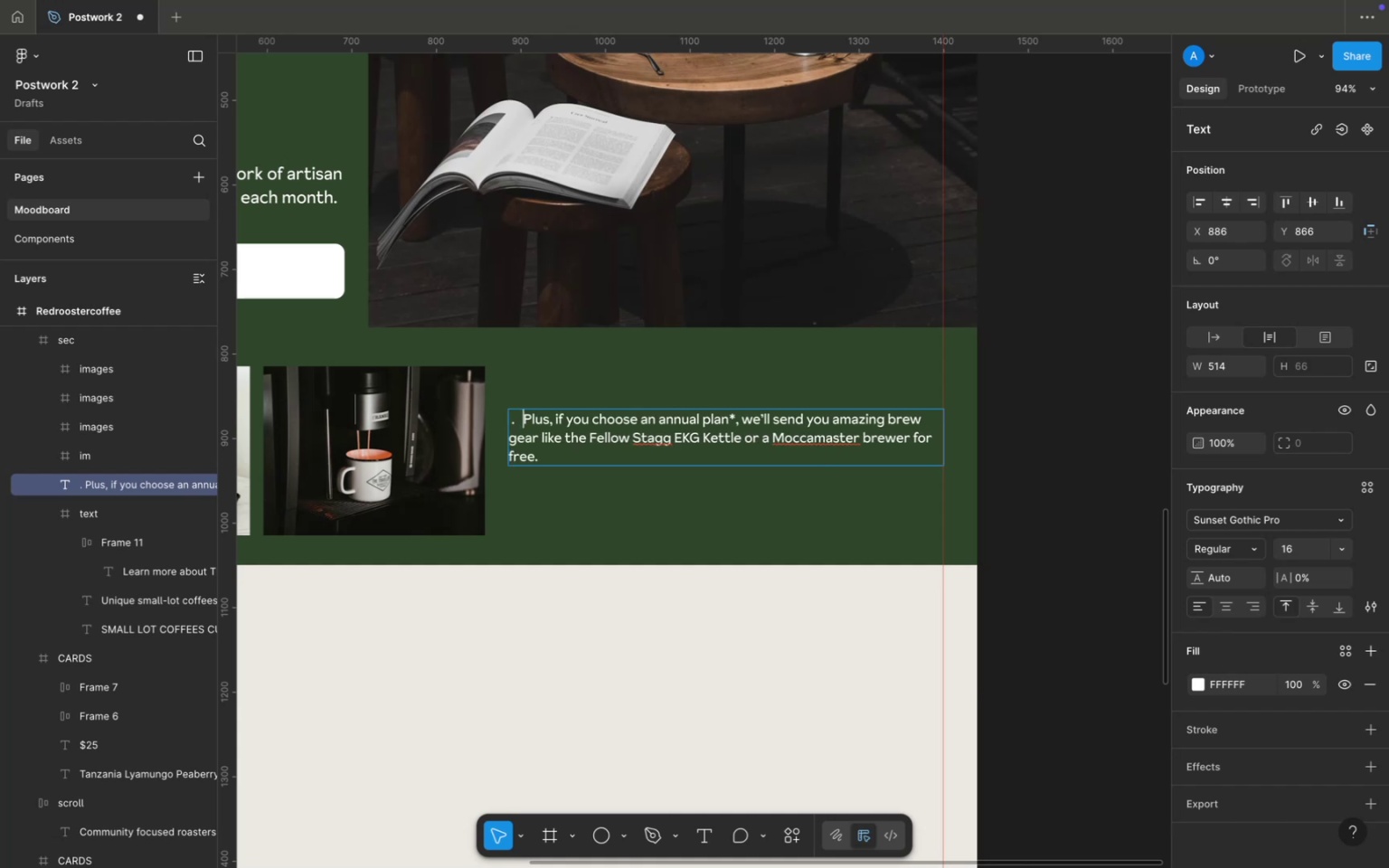 
key(Space)
 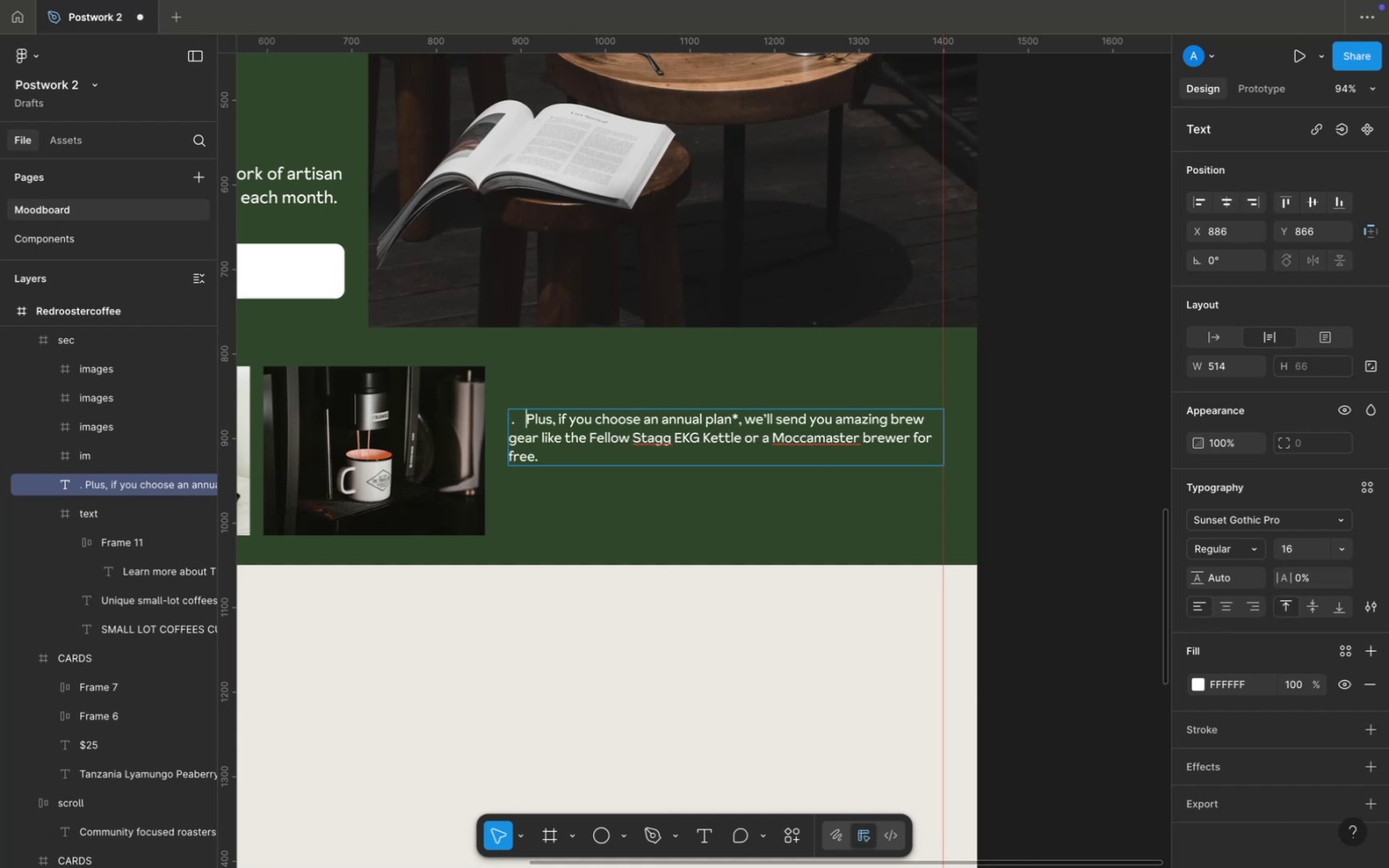 
key(Space)
 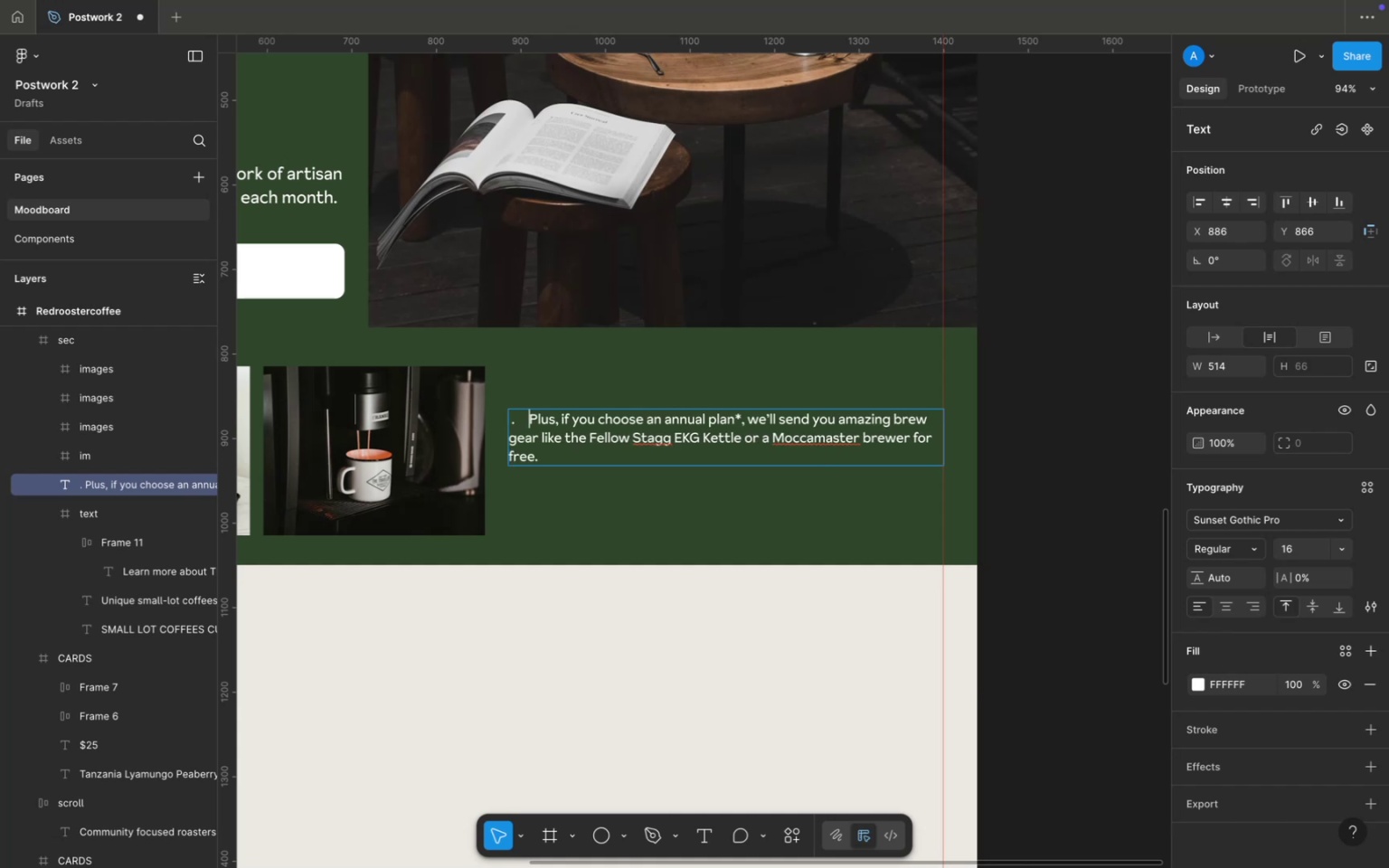 
key(Space)
 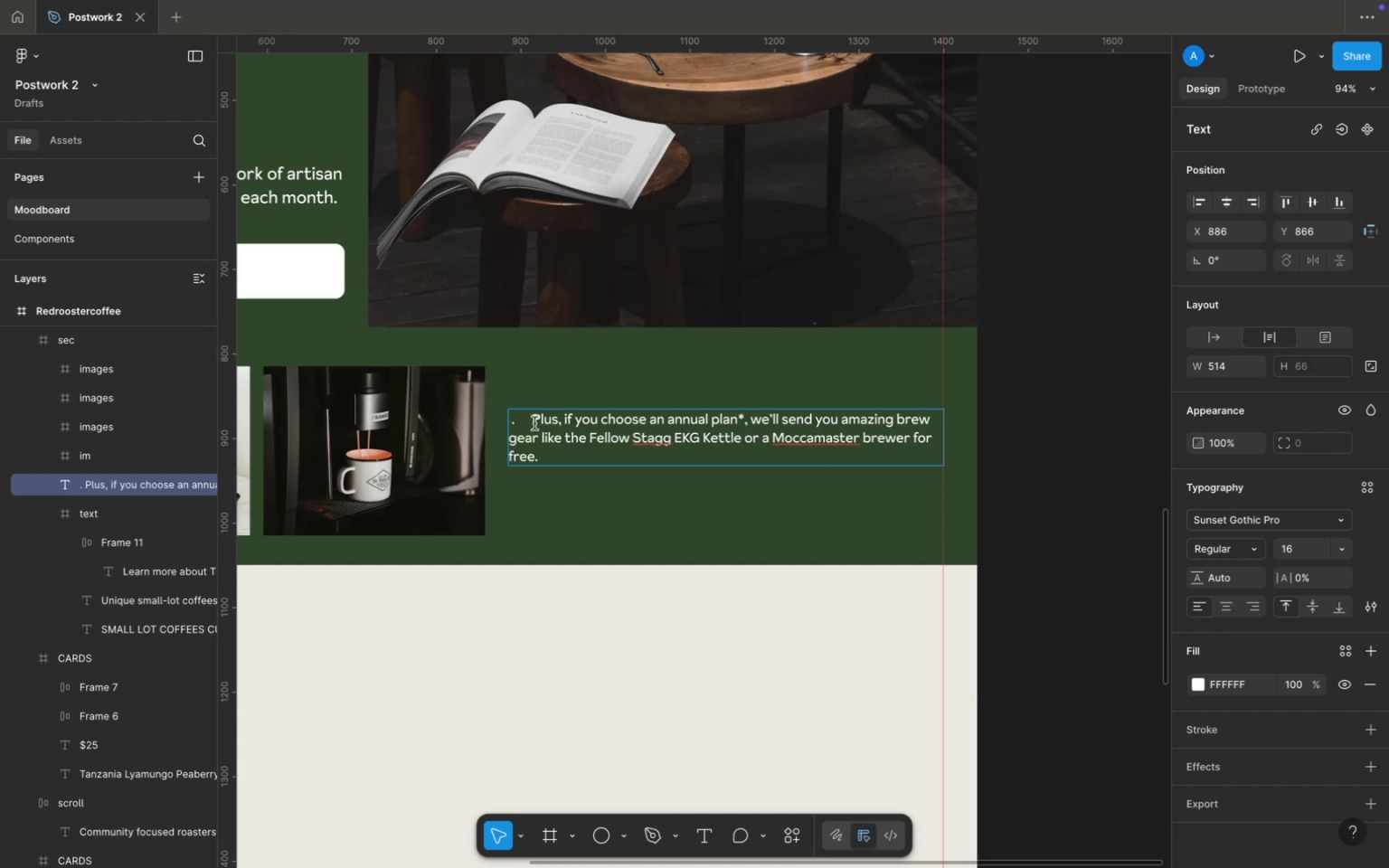 
left_click([516, 424])
 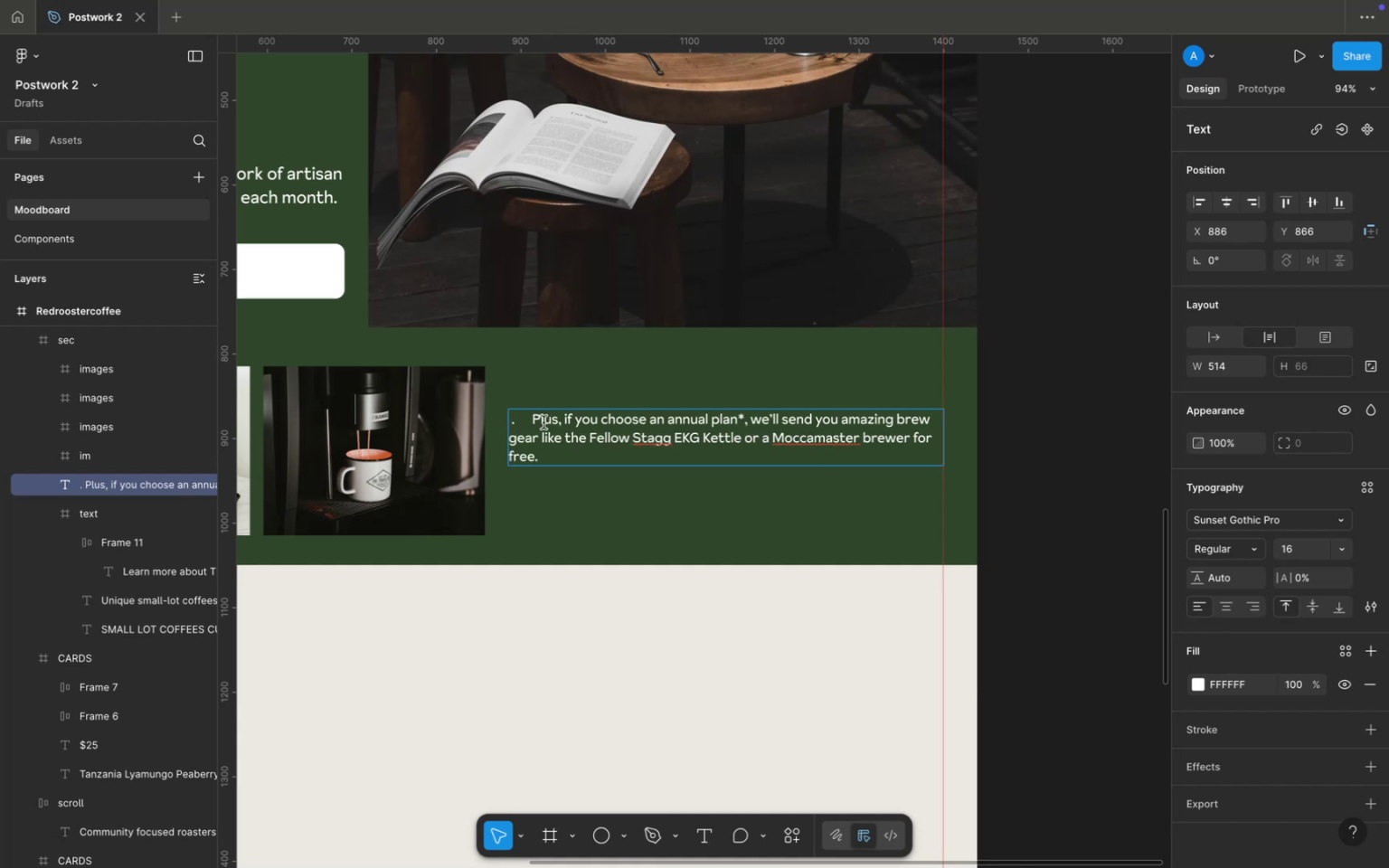 
key(Backspace)
 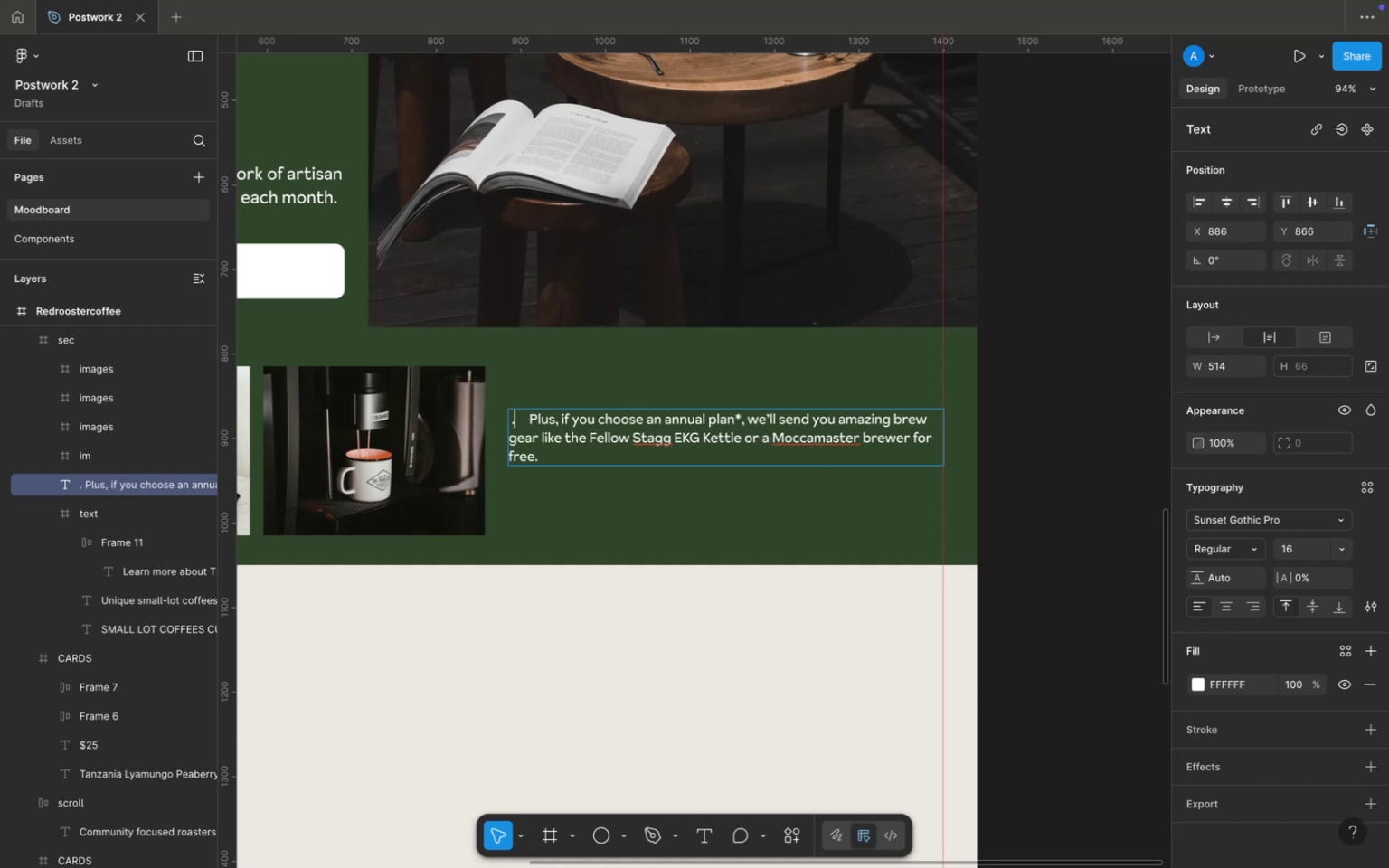 
key(Backspace)
 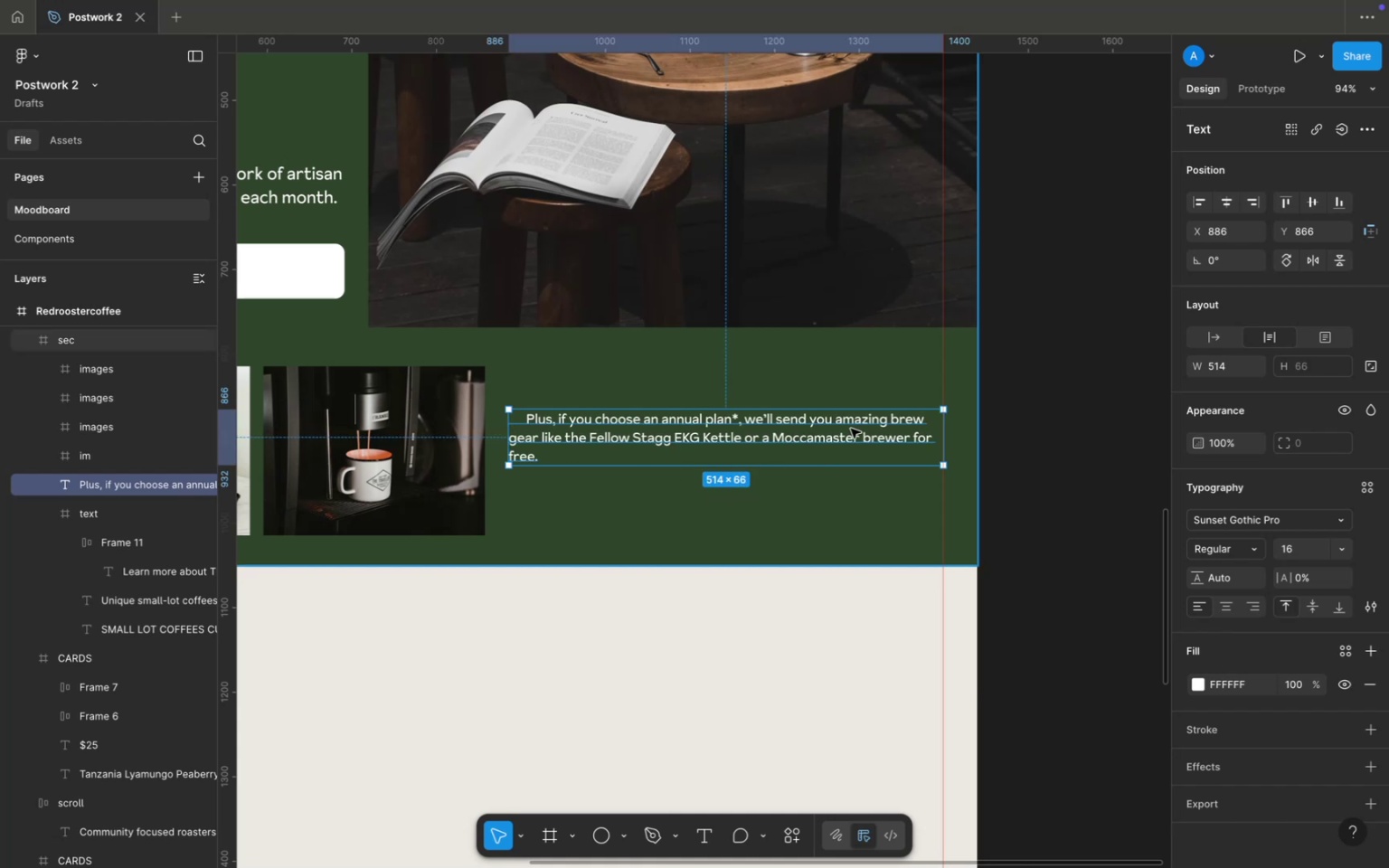 
left_click_drag(start_coordinate=[944, 426], to_coordinate=[959, 426])
 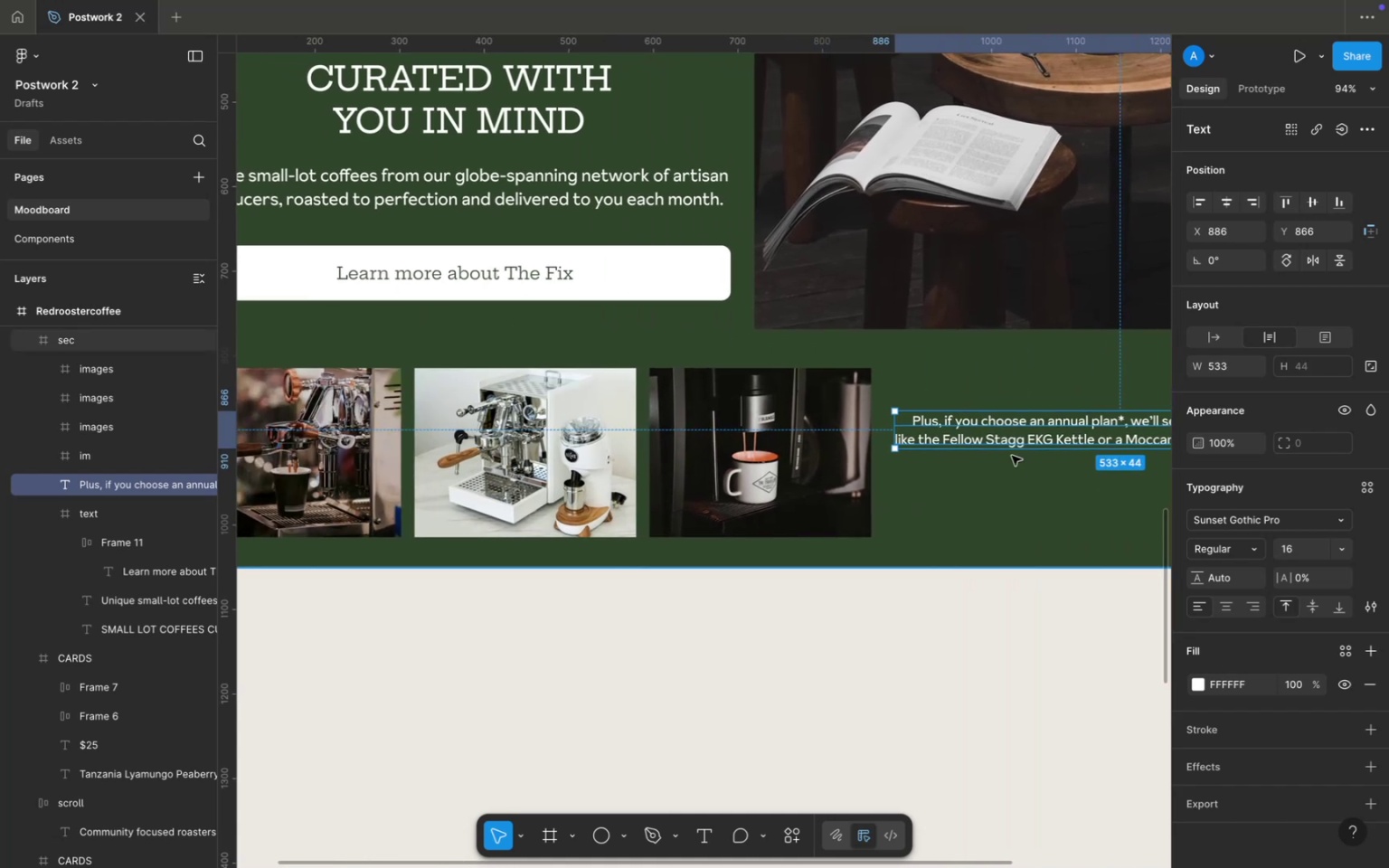 
left_click([800, 466])
 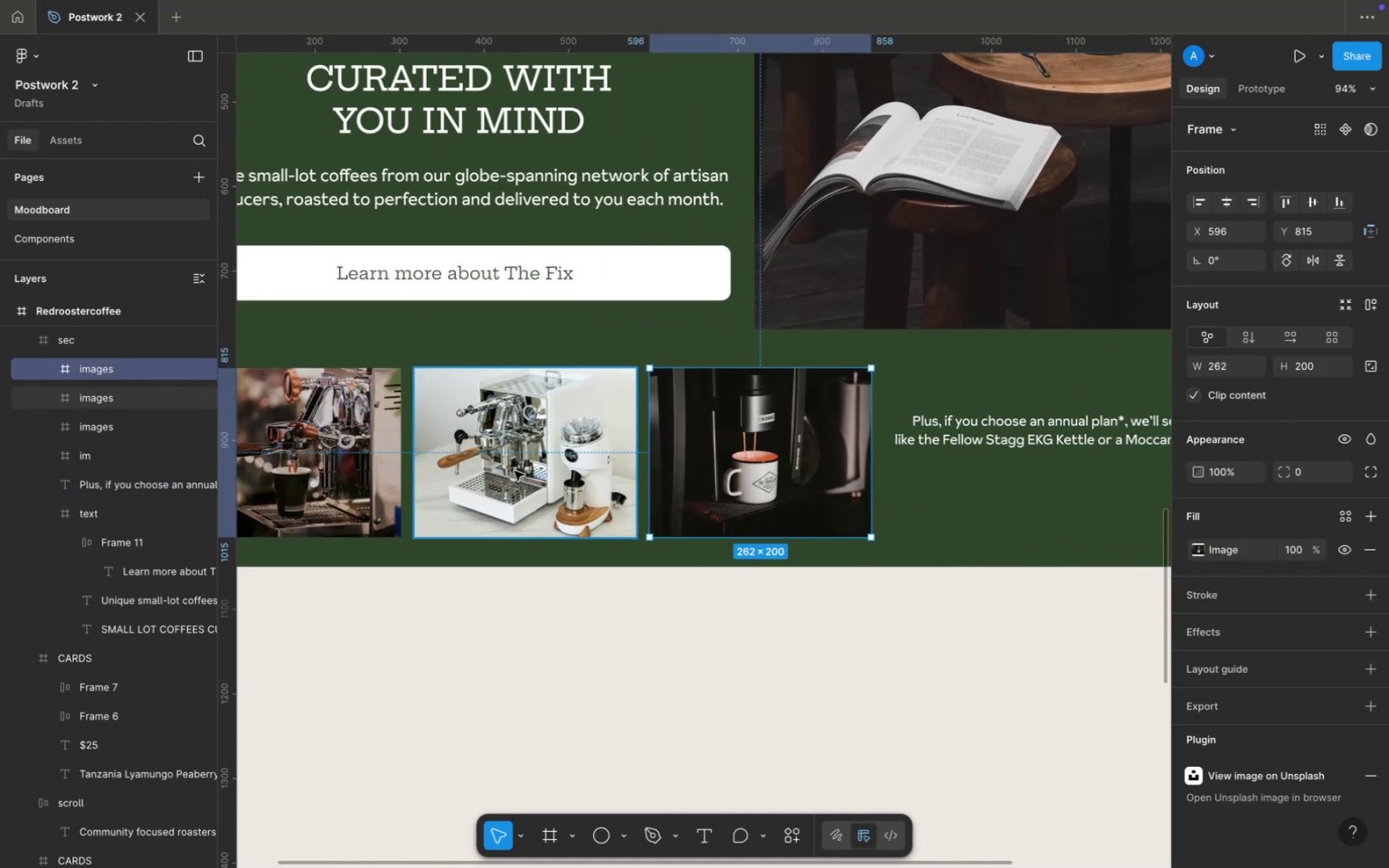 
hold_key(key=ShiftLeft, duration=1.01)
left_click([362, 479])
 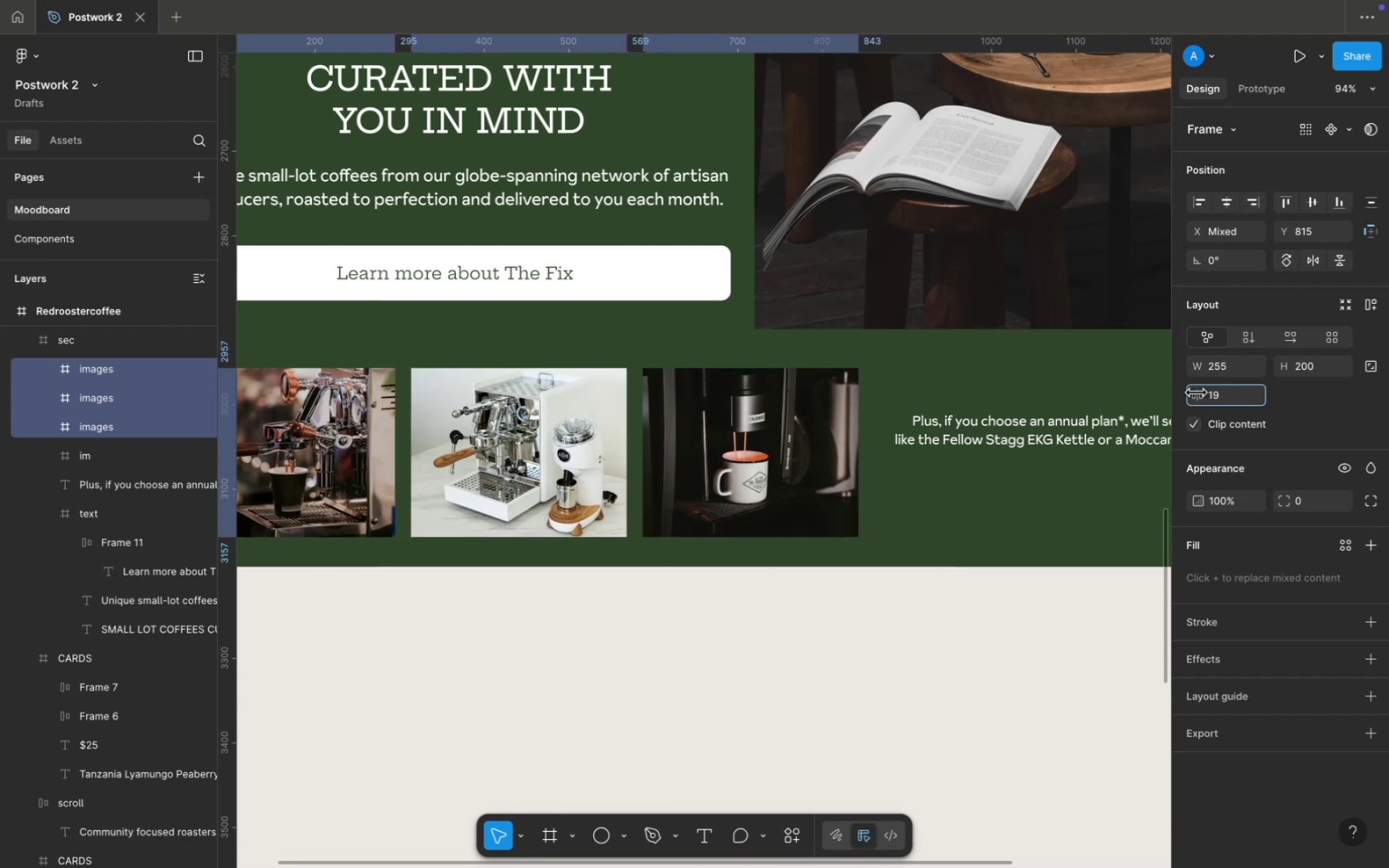 
wait(6.47)
 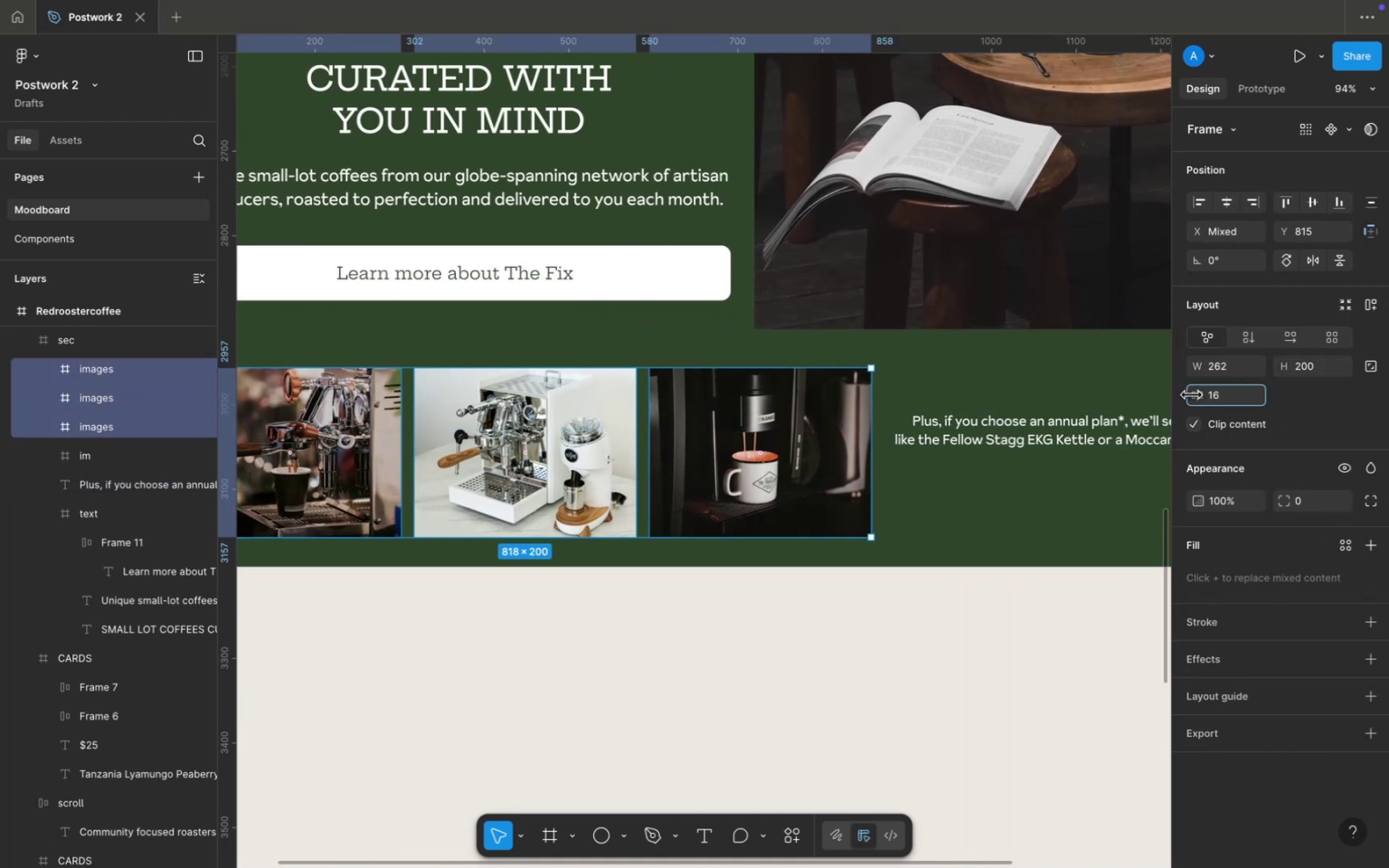 
scroll: coordinate [1091, 434], scroll_direction: down, amount: 1.0
 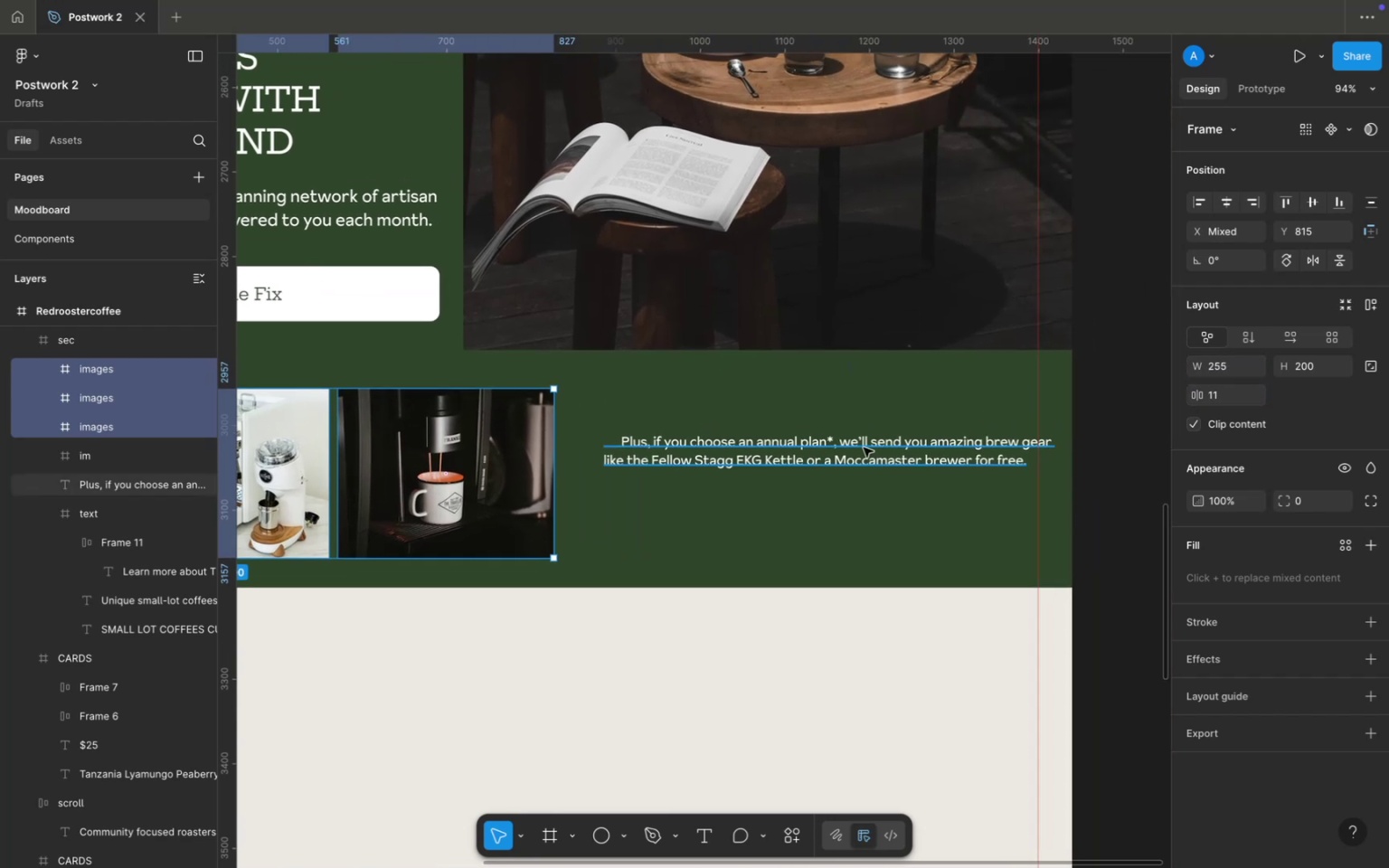 
left_click([865, 448])
 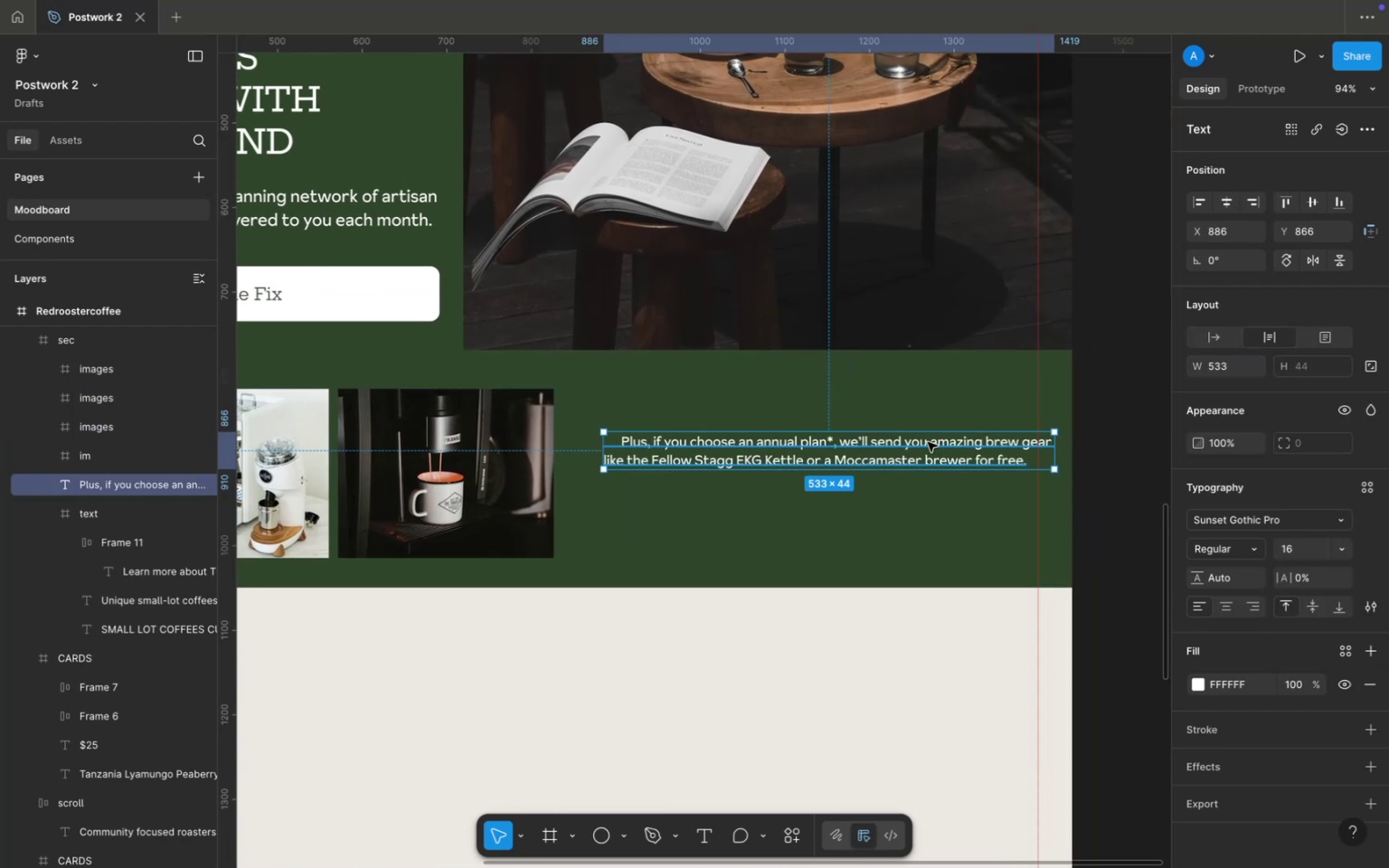 
left_click_drag(start_coordinate=[928, 442], to_coordinate=[913, 444])
 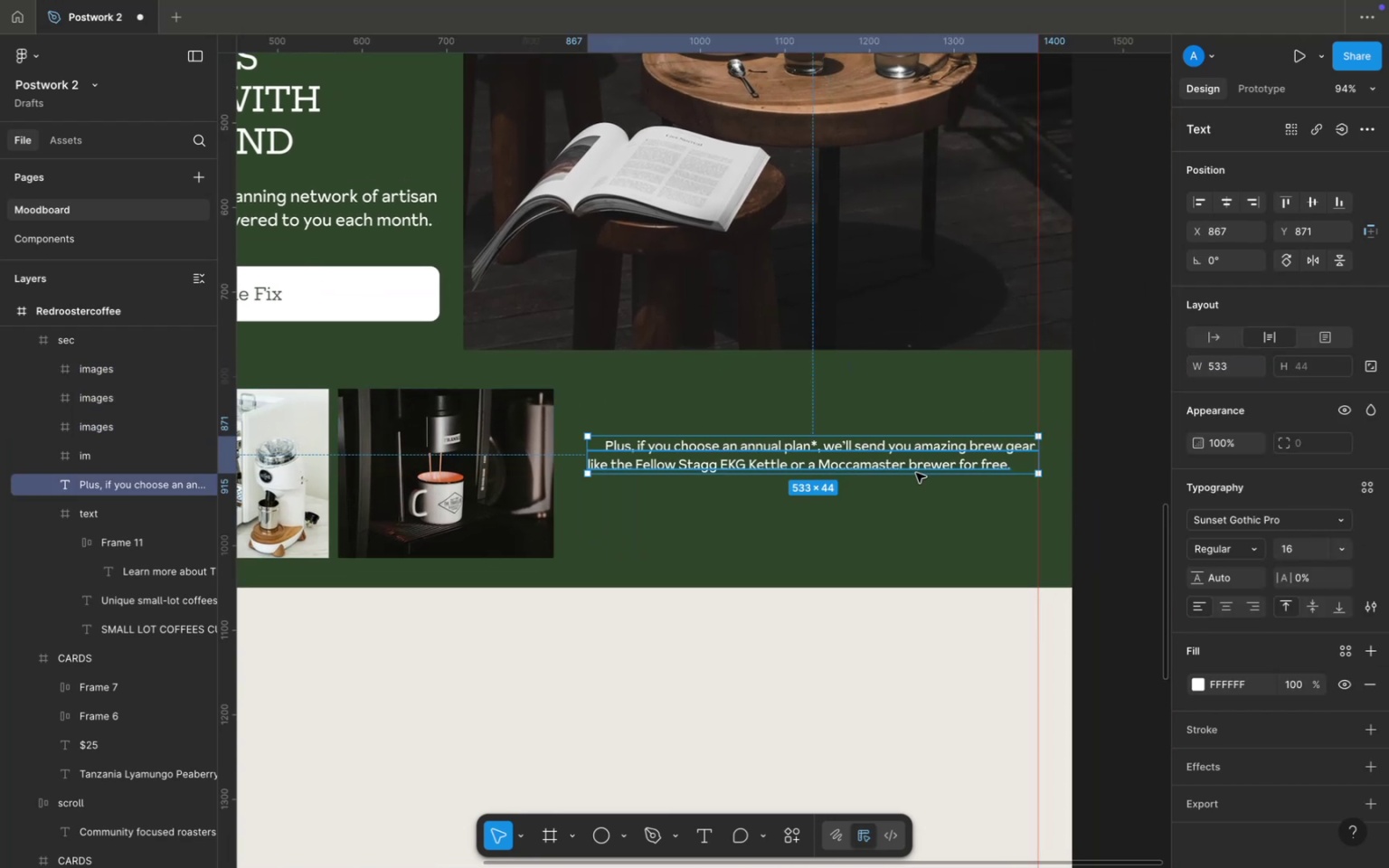 
scroll: coordinate [906, 486], scroll_direction: down, amount: 9.0
 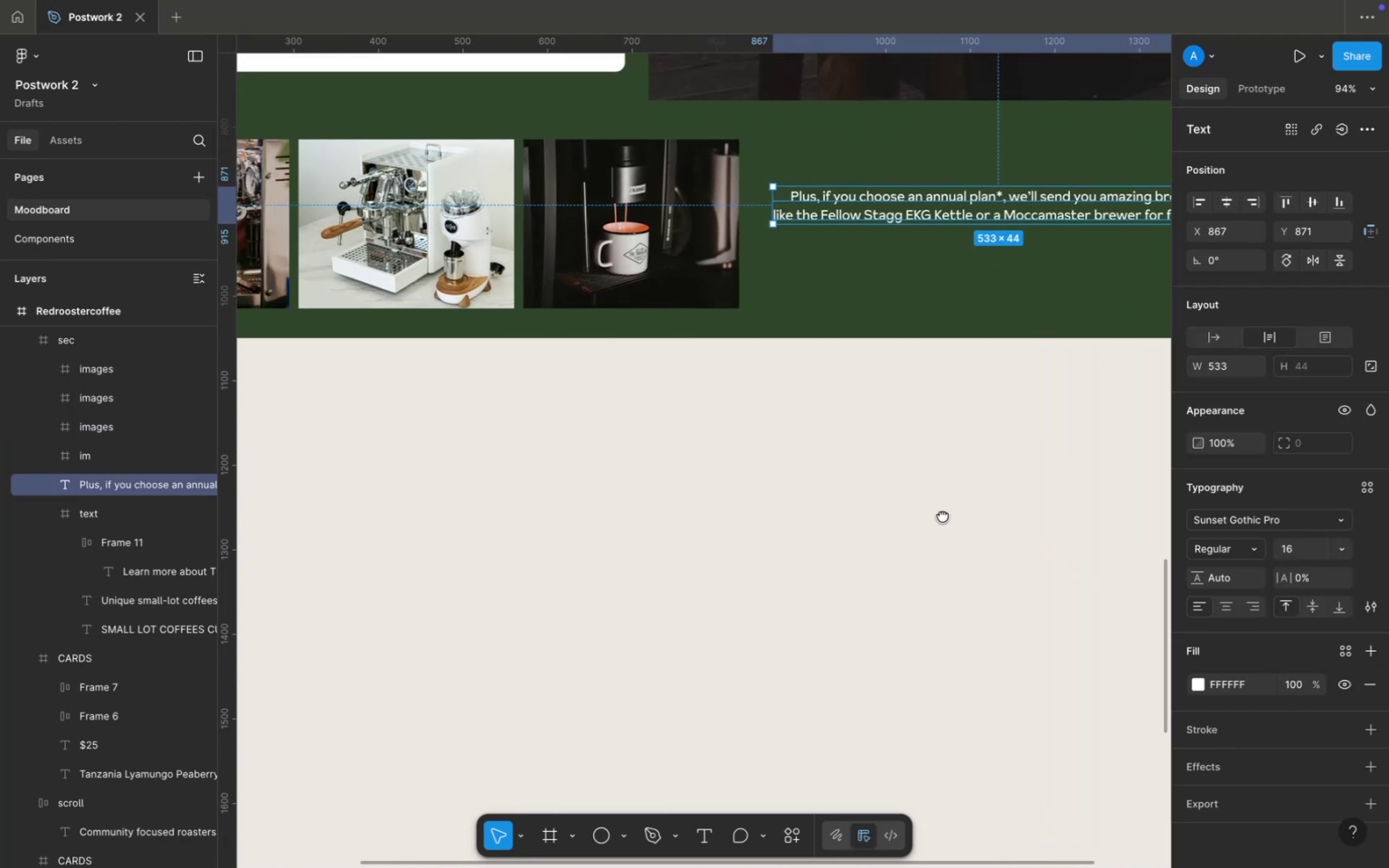 
hold_key(key=ControlLeft, duration=1.78)
scroll: coordinate [954, 532], scroll_direction: up, amount: 2.0
 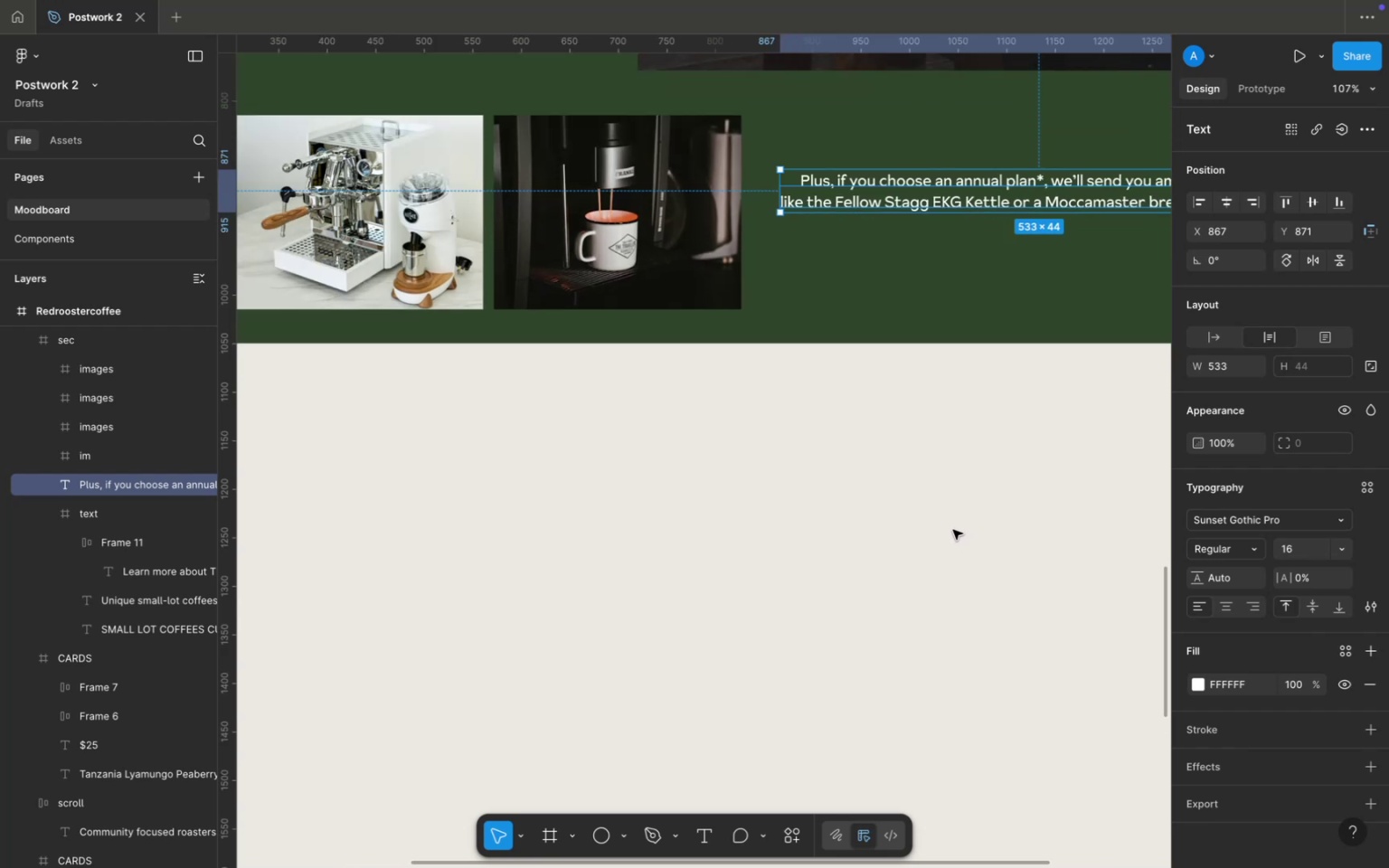 
scroll: coordinate [953, 529], scroll_direction: down, amount: 4.0
 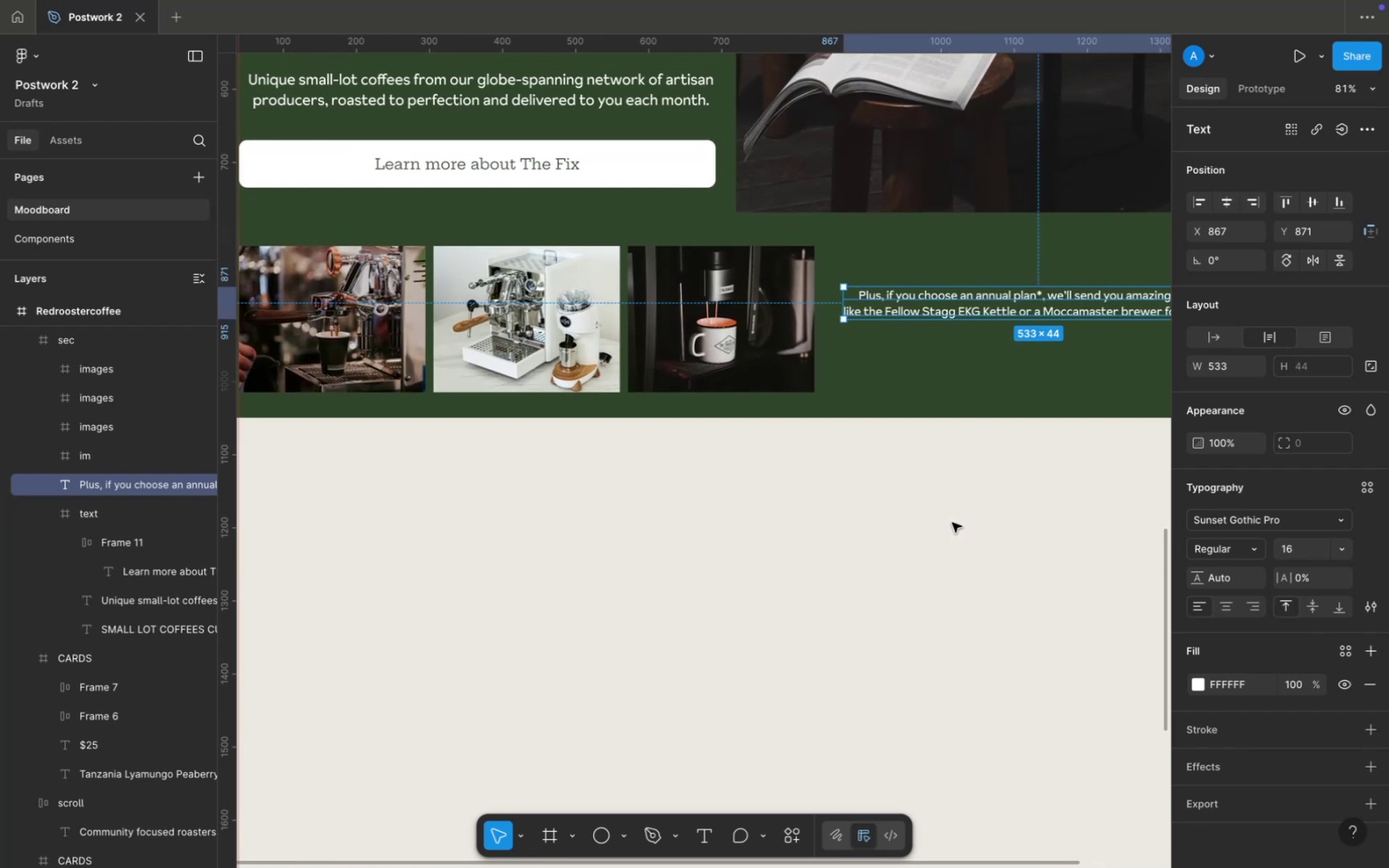 
wait(5.3)
 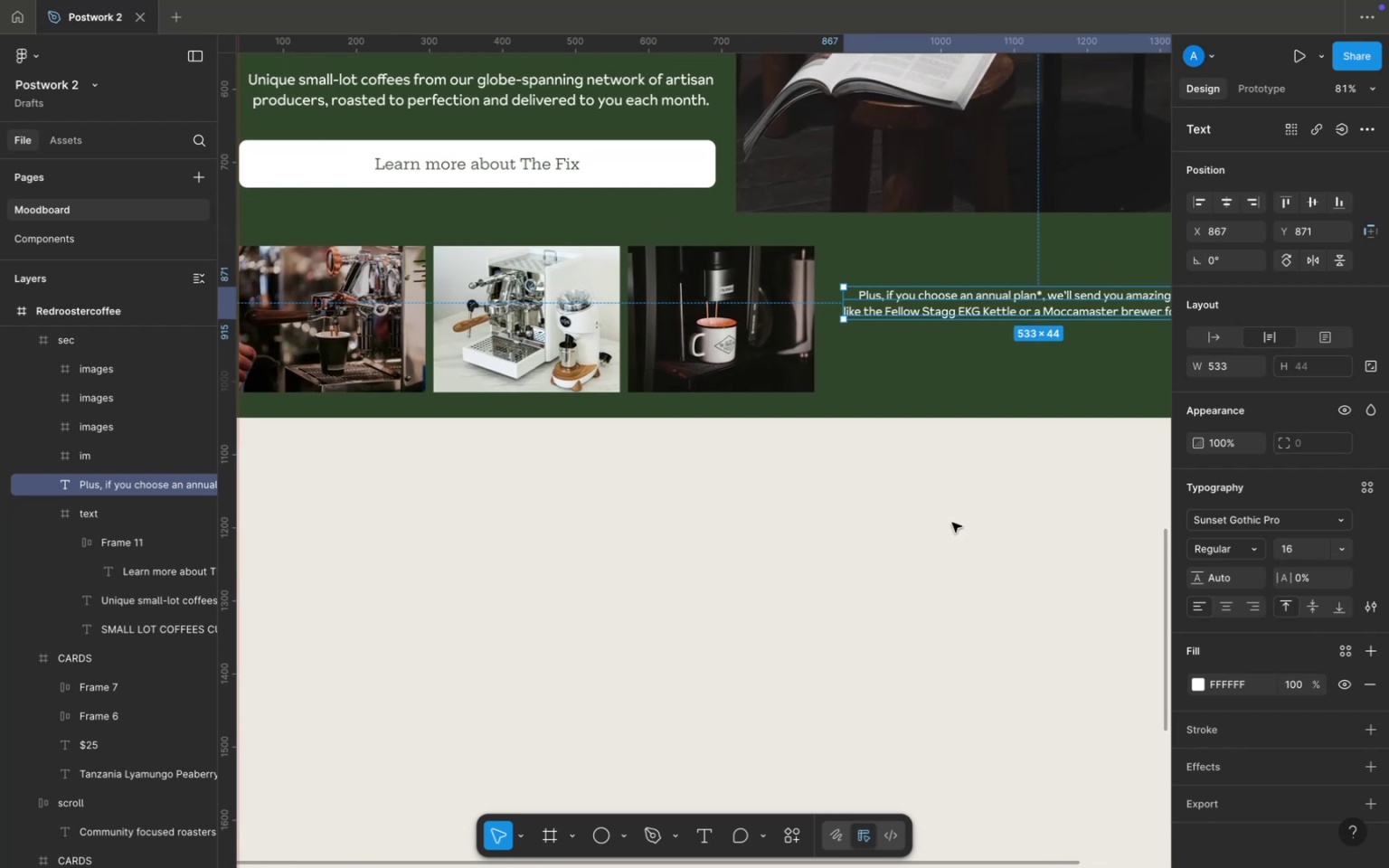 
scroll: coordinate [731, 444], scroll_direction: up, amount: 62.0
 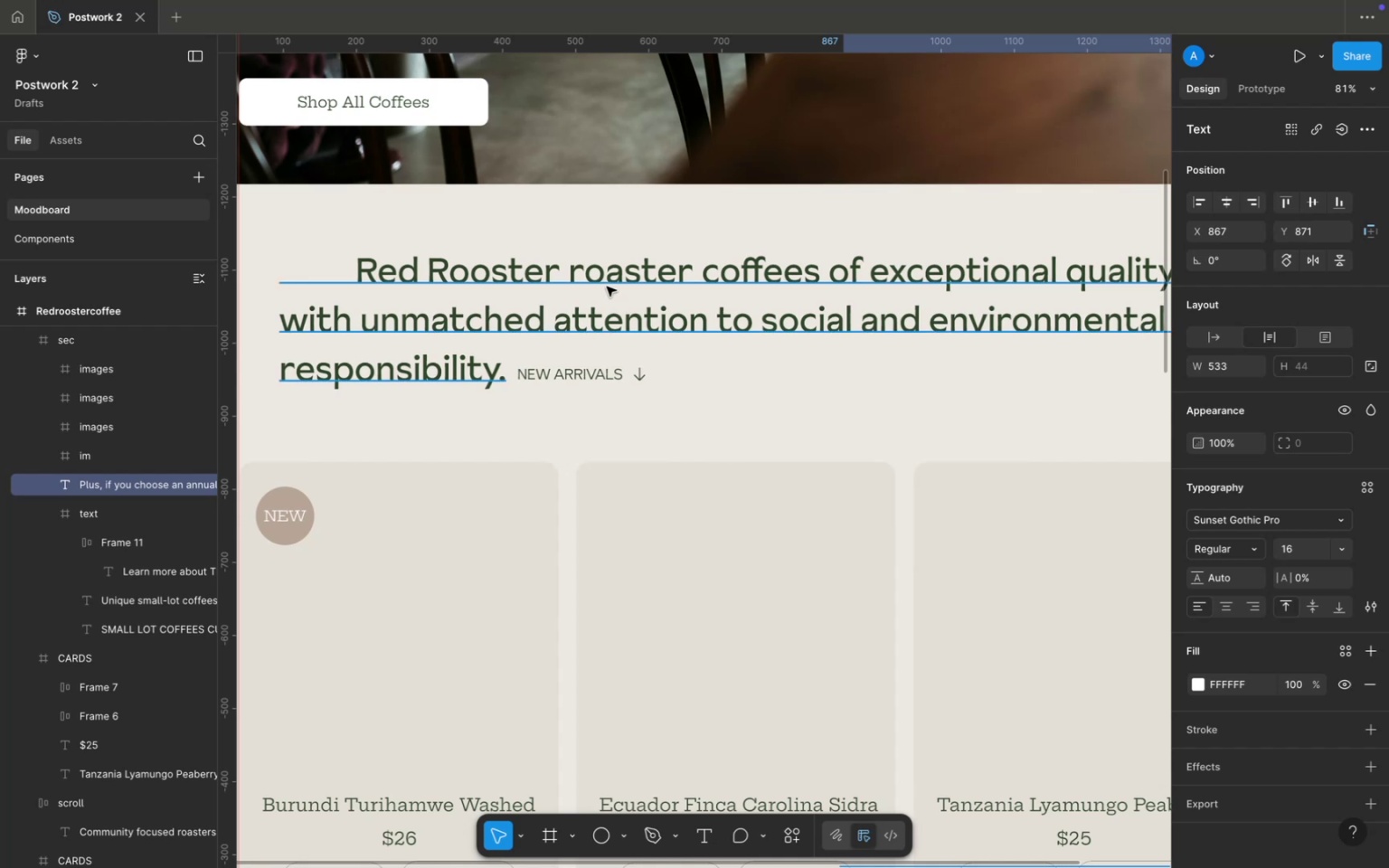 
left_click([606, 287])
 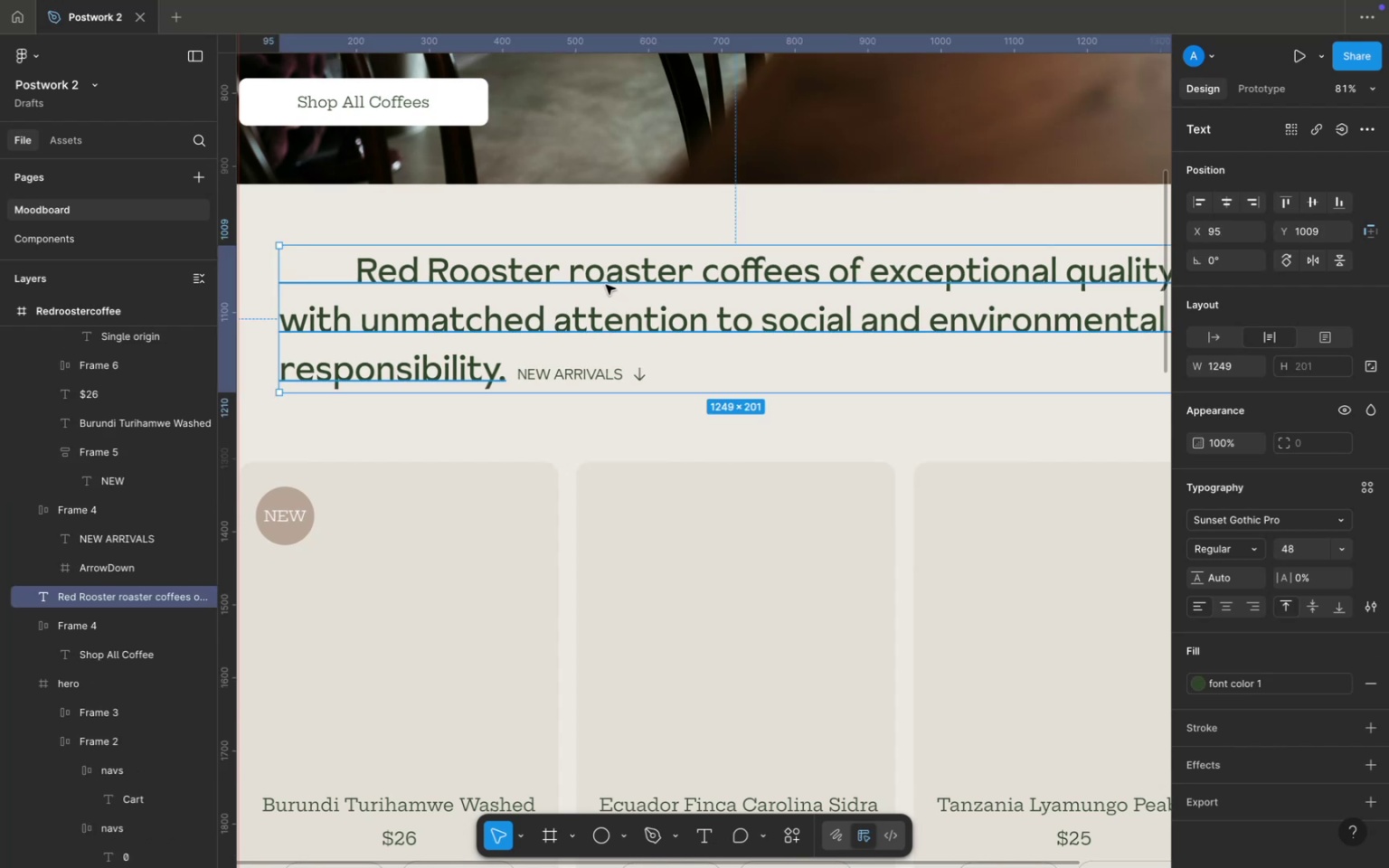 
key(Meta+C)
 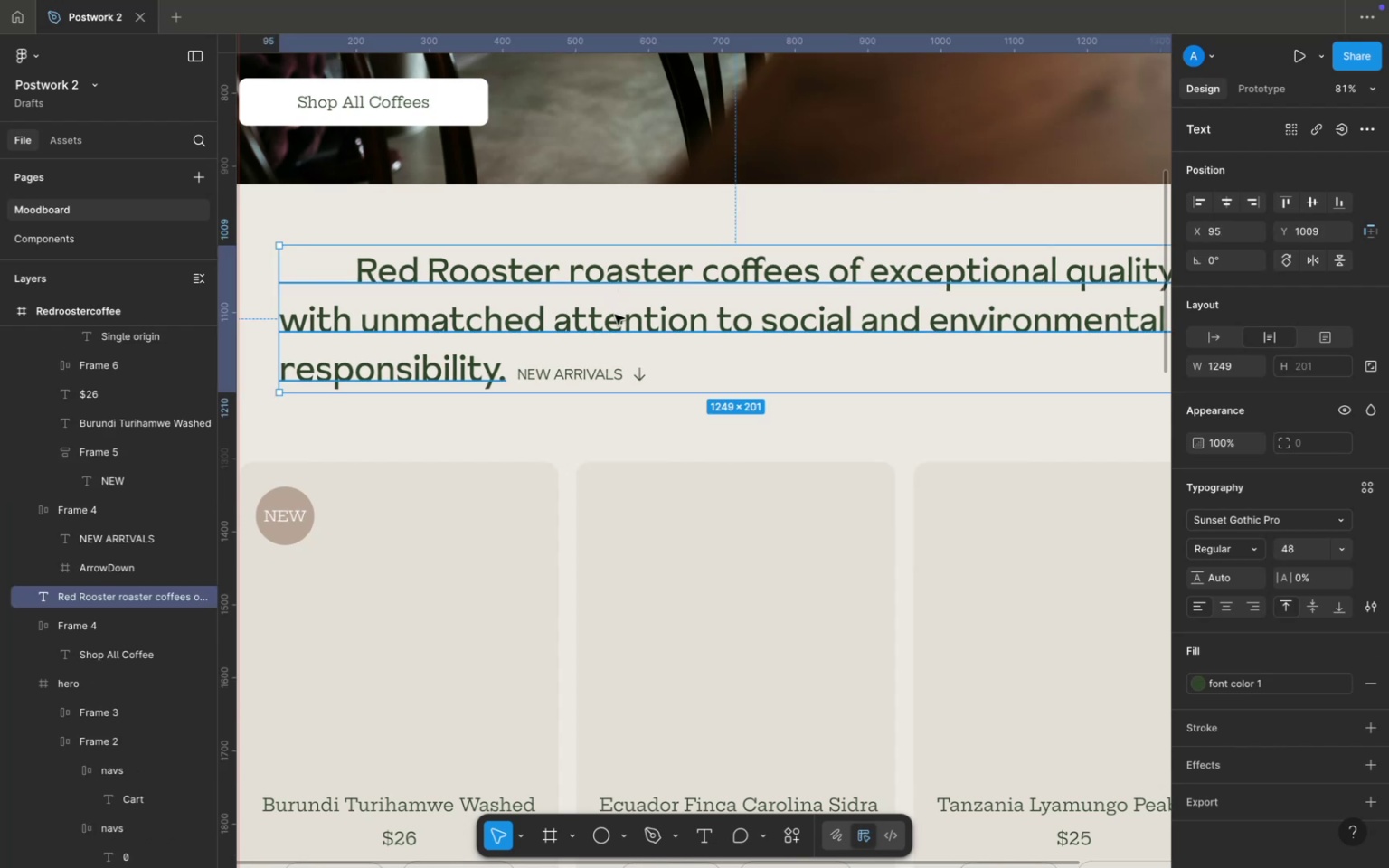 
scroll: coordinate [634, 331], scroll_direction: down, amount: 81.0
 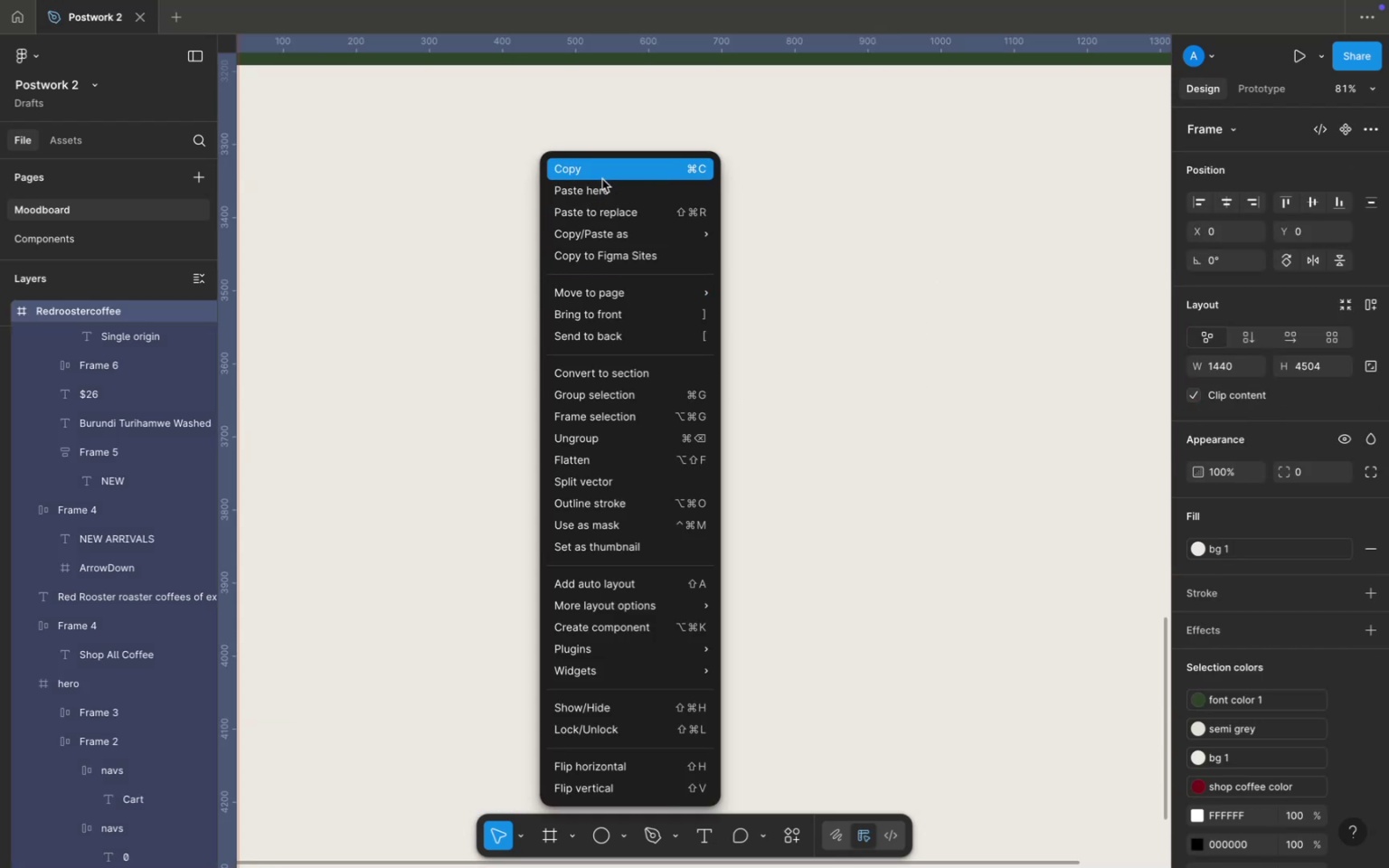 
left_click([589, 191])
 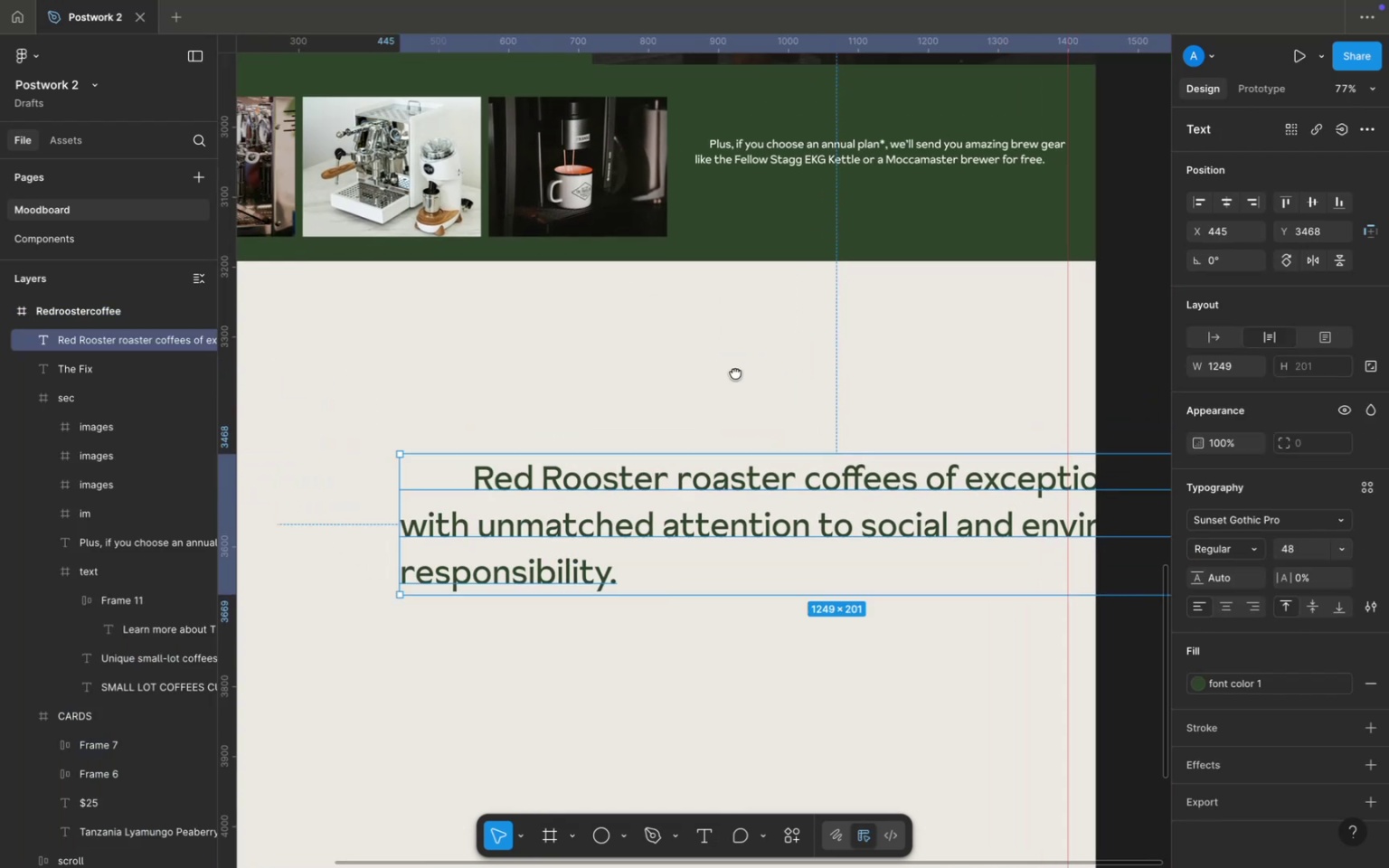 
left_click_drag(start_coordinate=[563, 514], to_coordinate=[479, 406])
 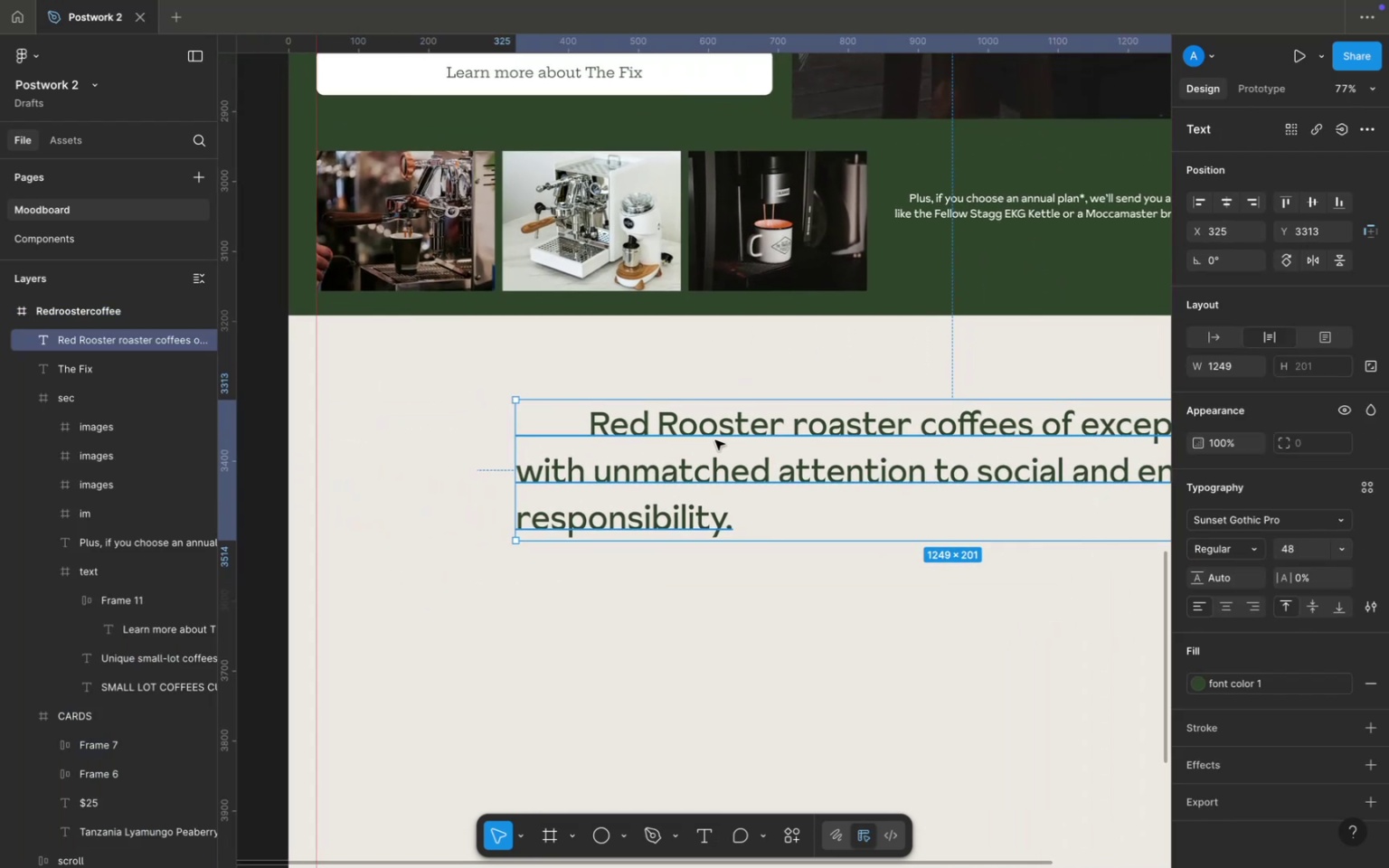 
left_click_drag(start_coordinate=[638, 441], to_coordinate=[440, 403])
 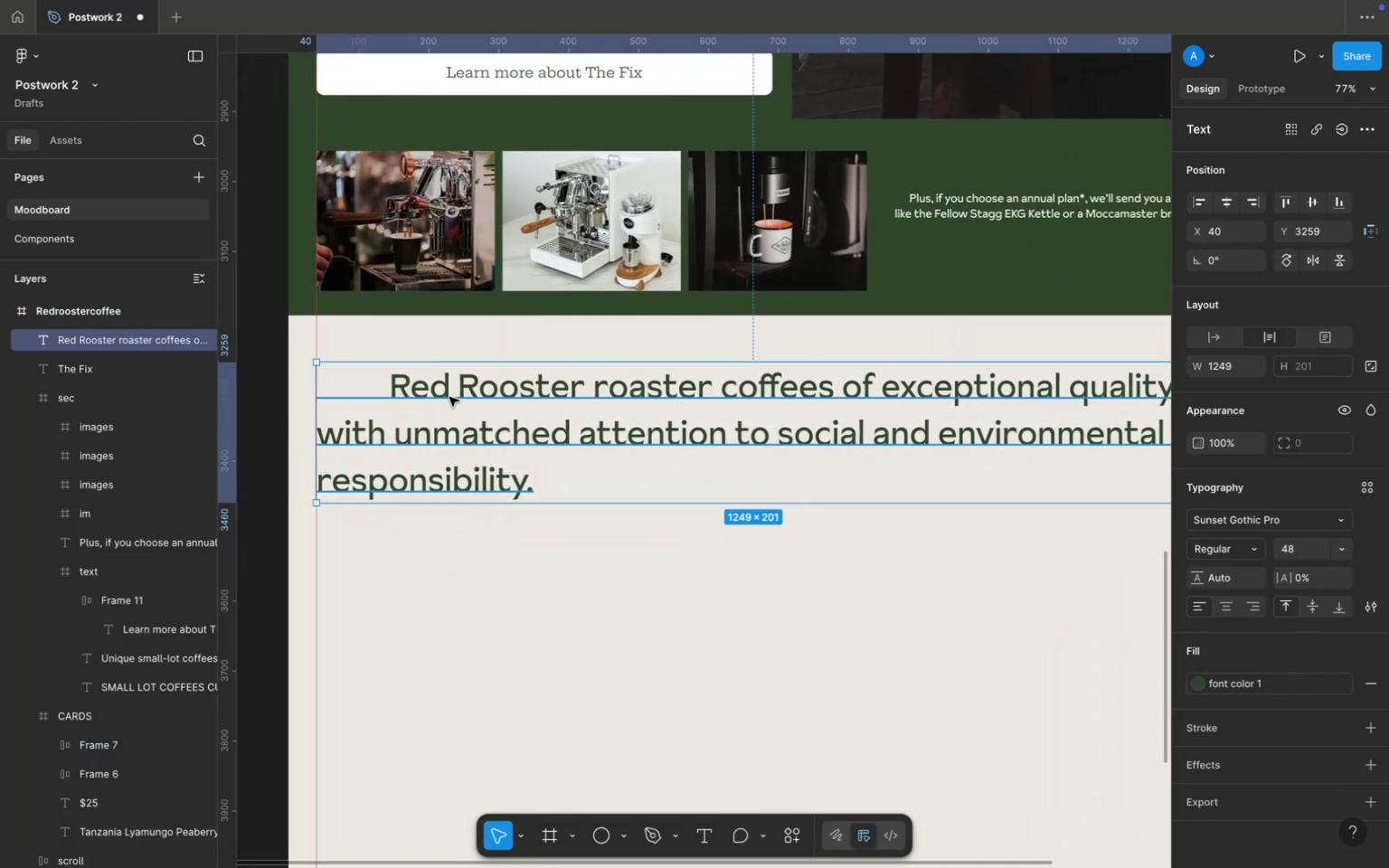 
double_click([449, 397])
 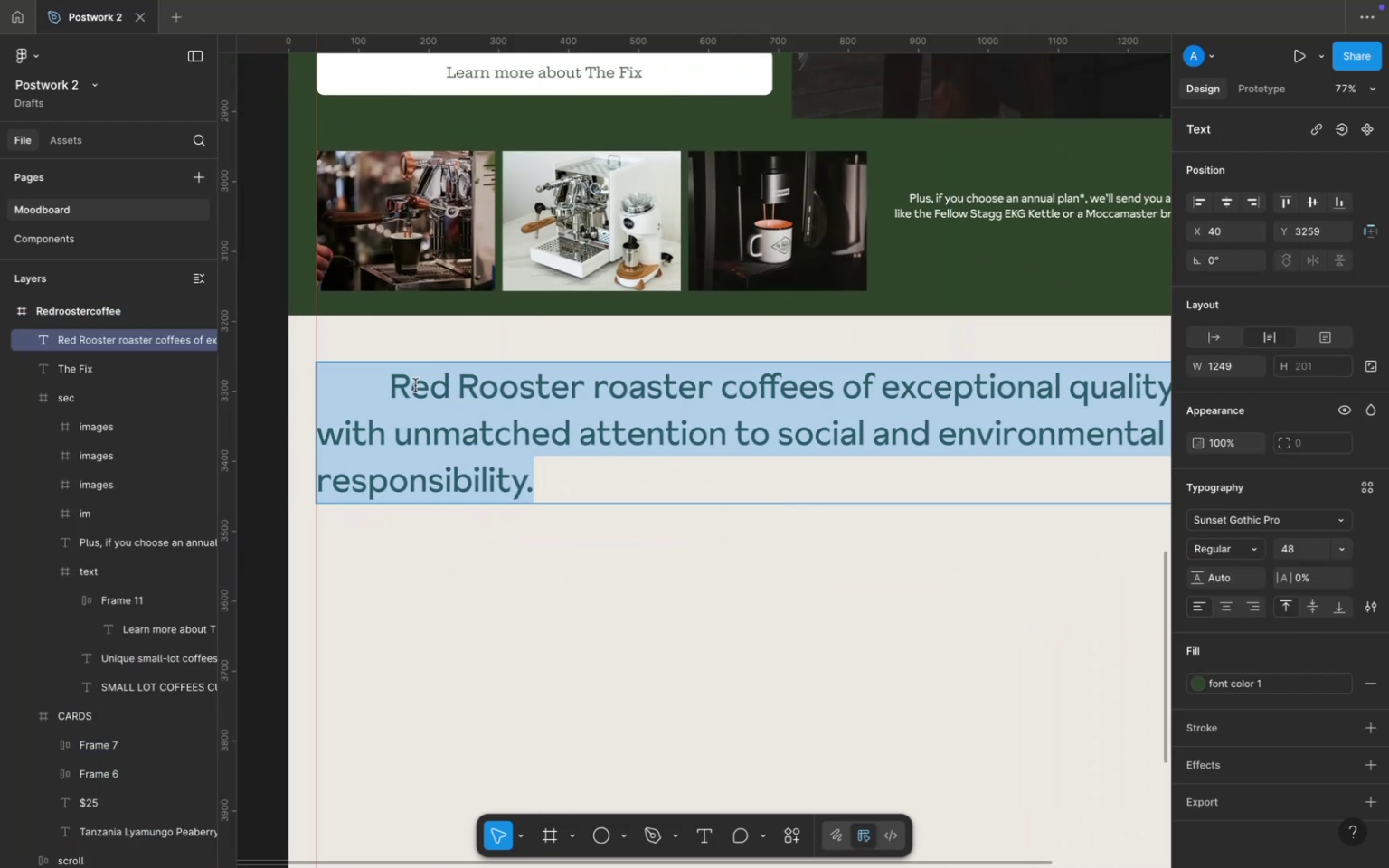 
type(Seeking )
 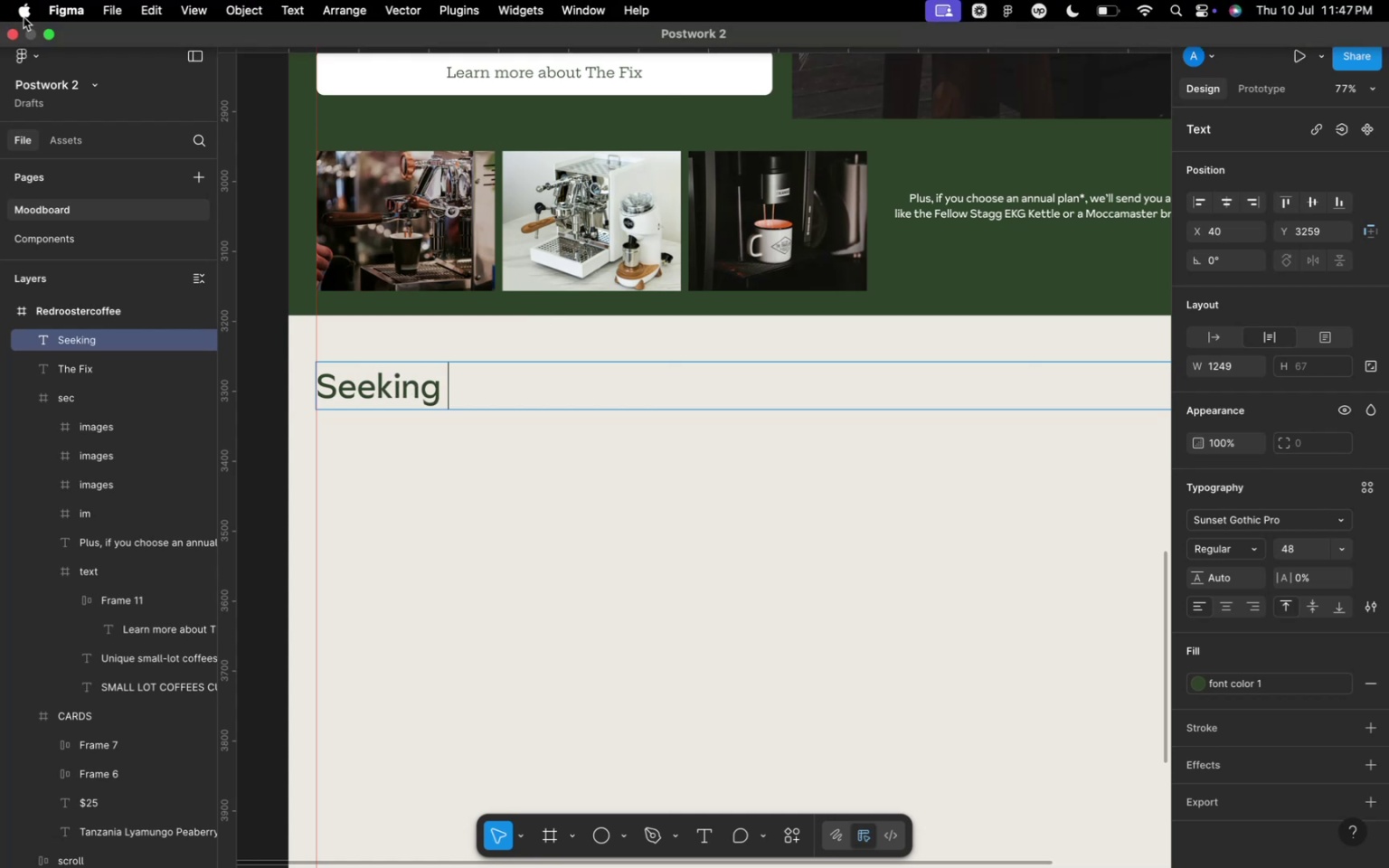 
left_click([52, 35])
 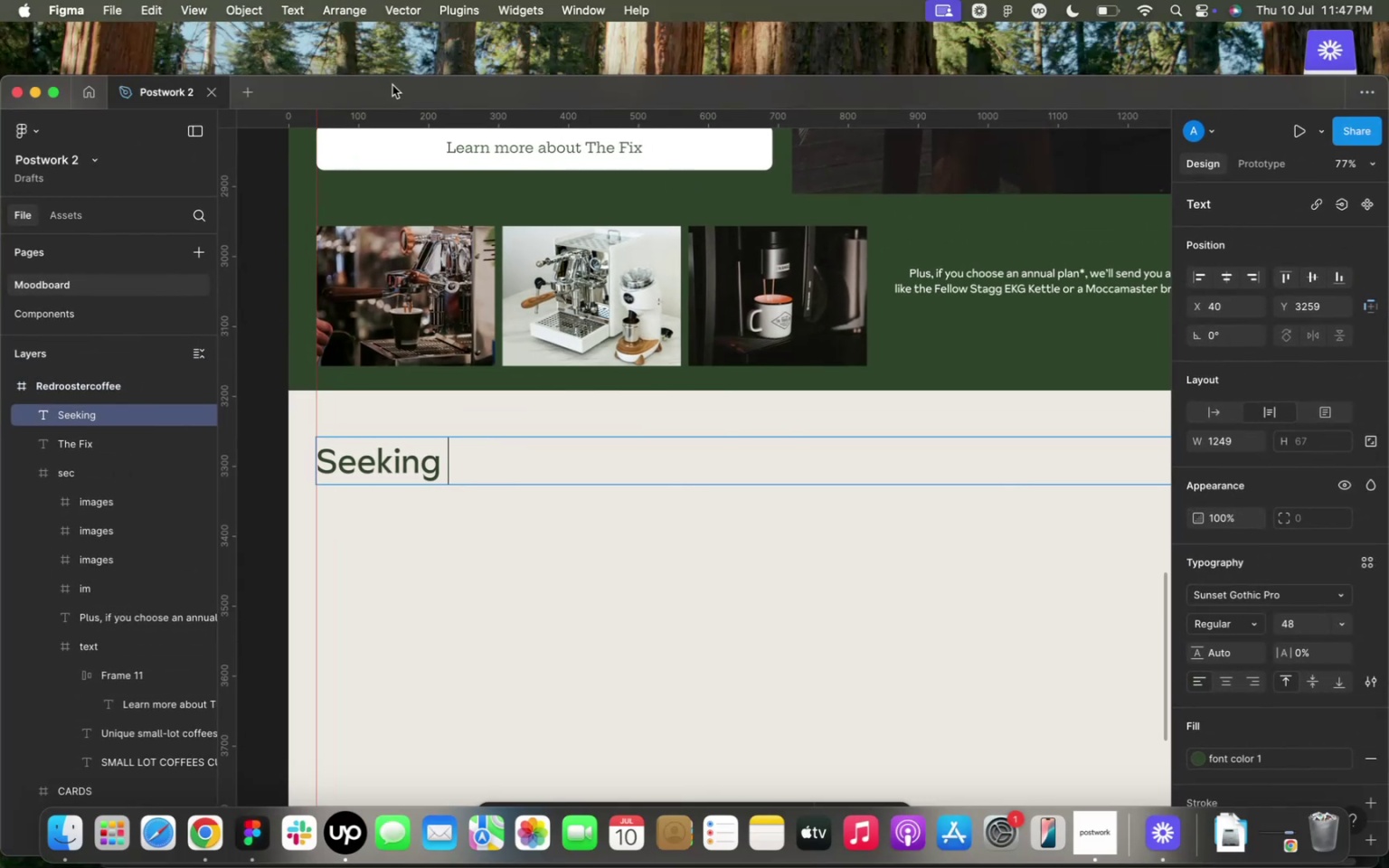 
left_click_drag(start_coordinate=[398, 87], to_coordinate=[481, 190])
 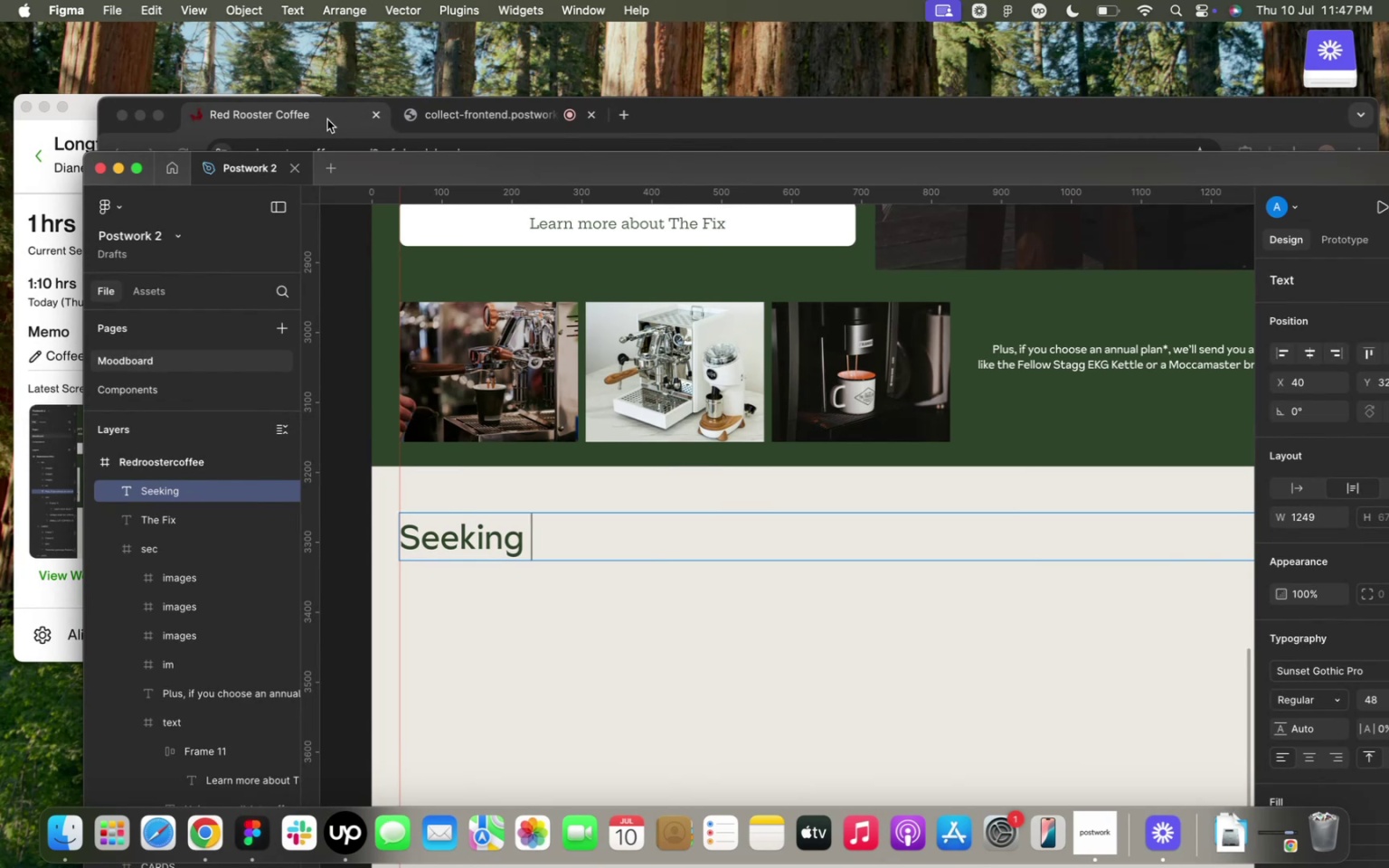 
left_click([327, 119])
 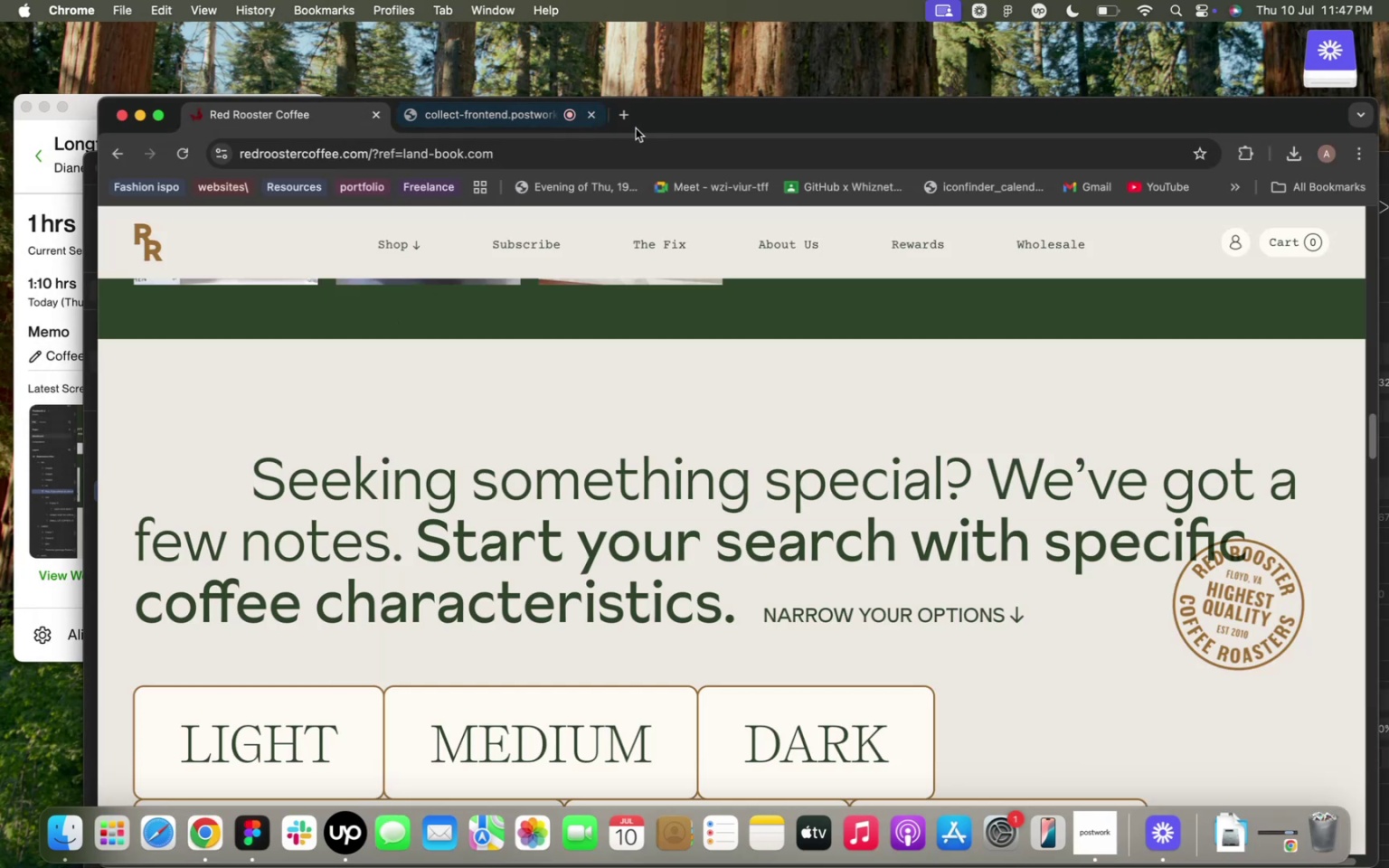 
left_click_drag(start_coordinate=[694, 121], to_coordinate=[688, 67])
 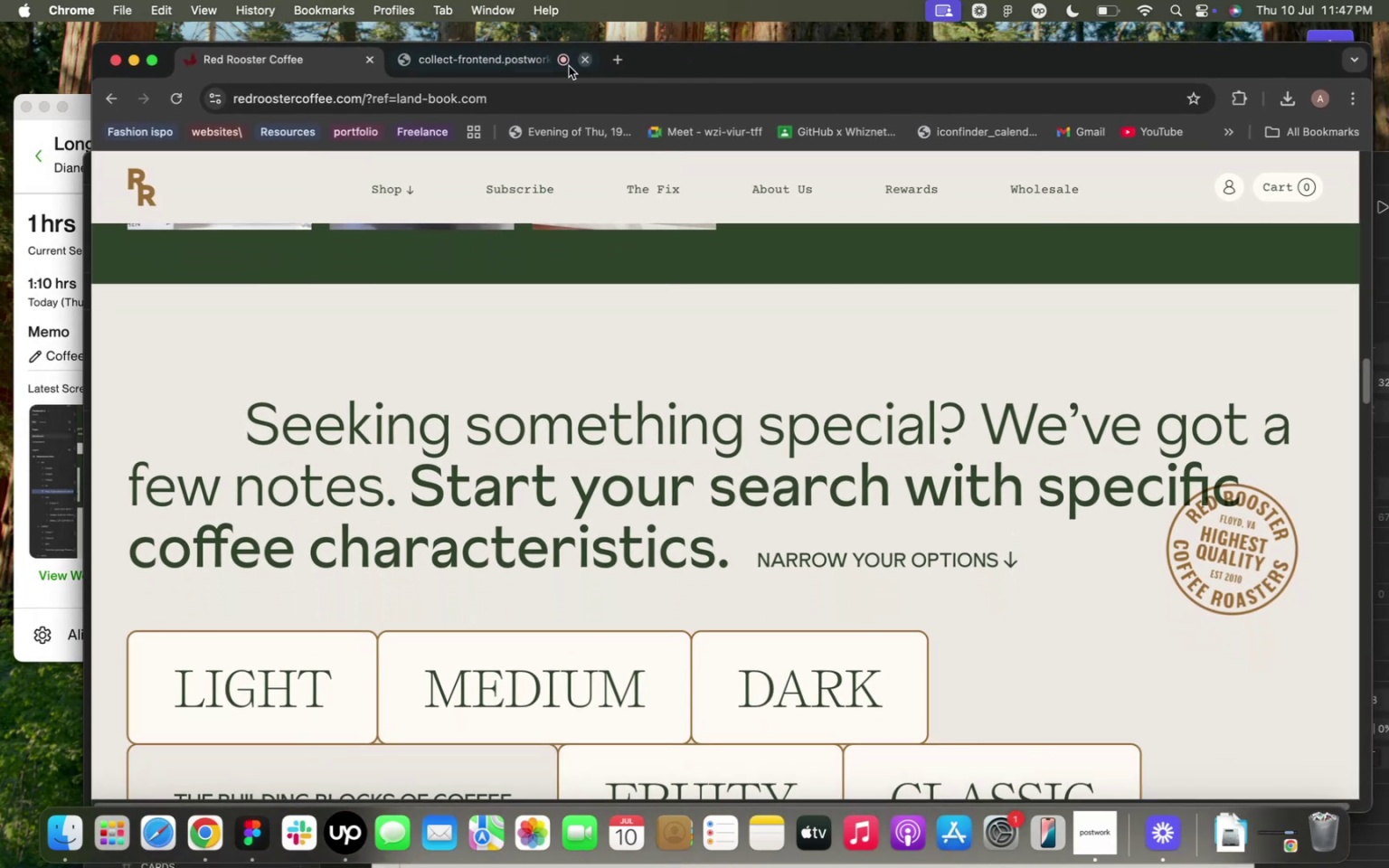 
mouse_move([554, 83])
 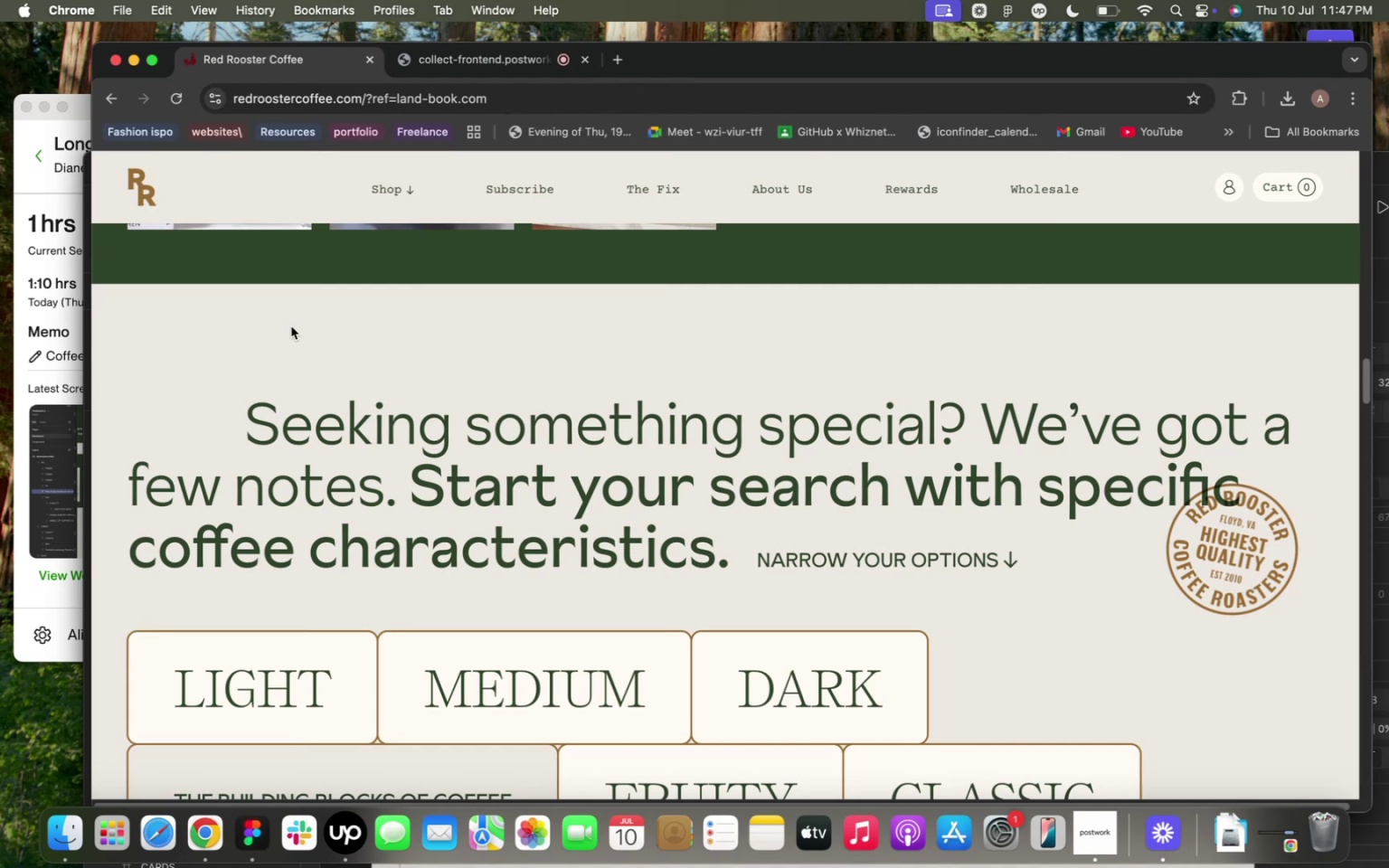 
scroll: coordinate [394, 388], scroll_direction: down, amount: 6.0
 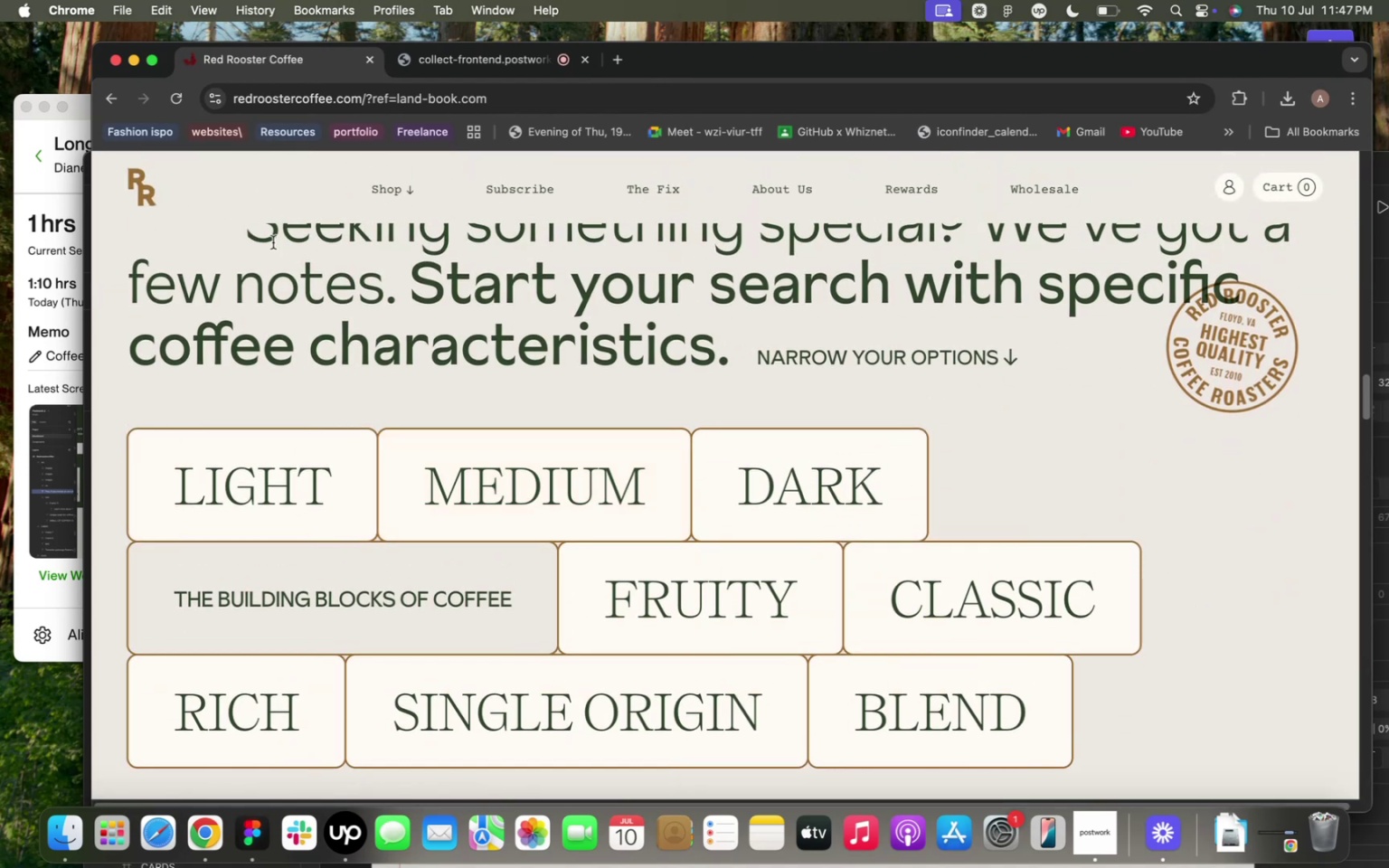 
scroll: coordinate [270, 251], scroll_direction: up, amount: 1.0
 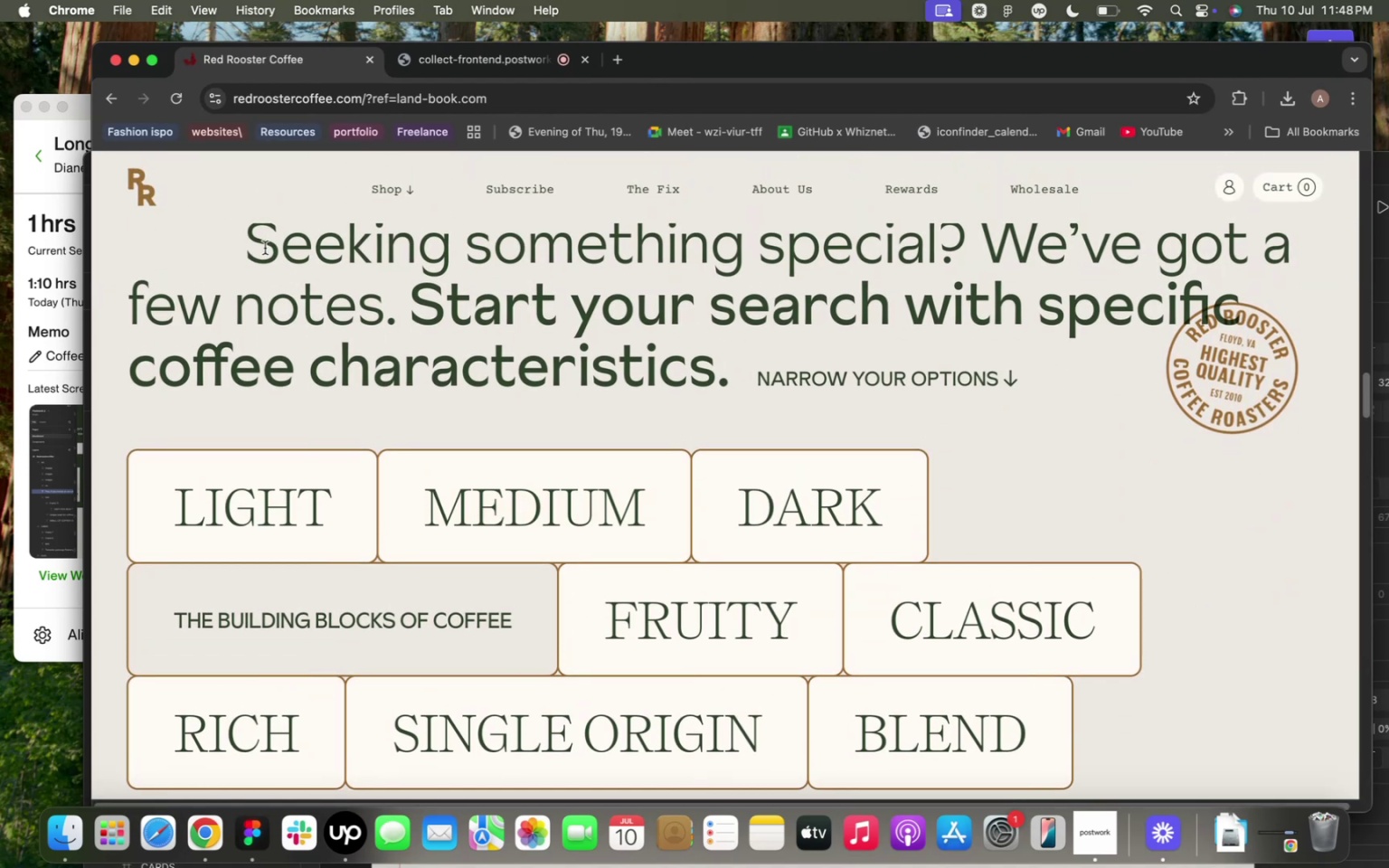 
left_click_drag(start_coordinate=[263, 247], to_coordinate=[729, 373])
 